 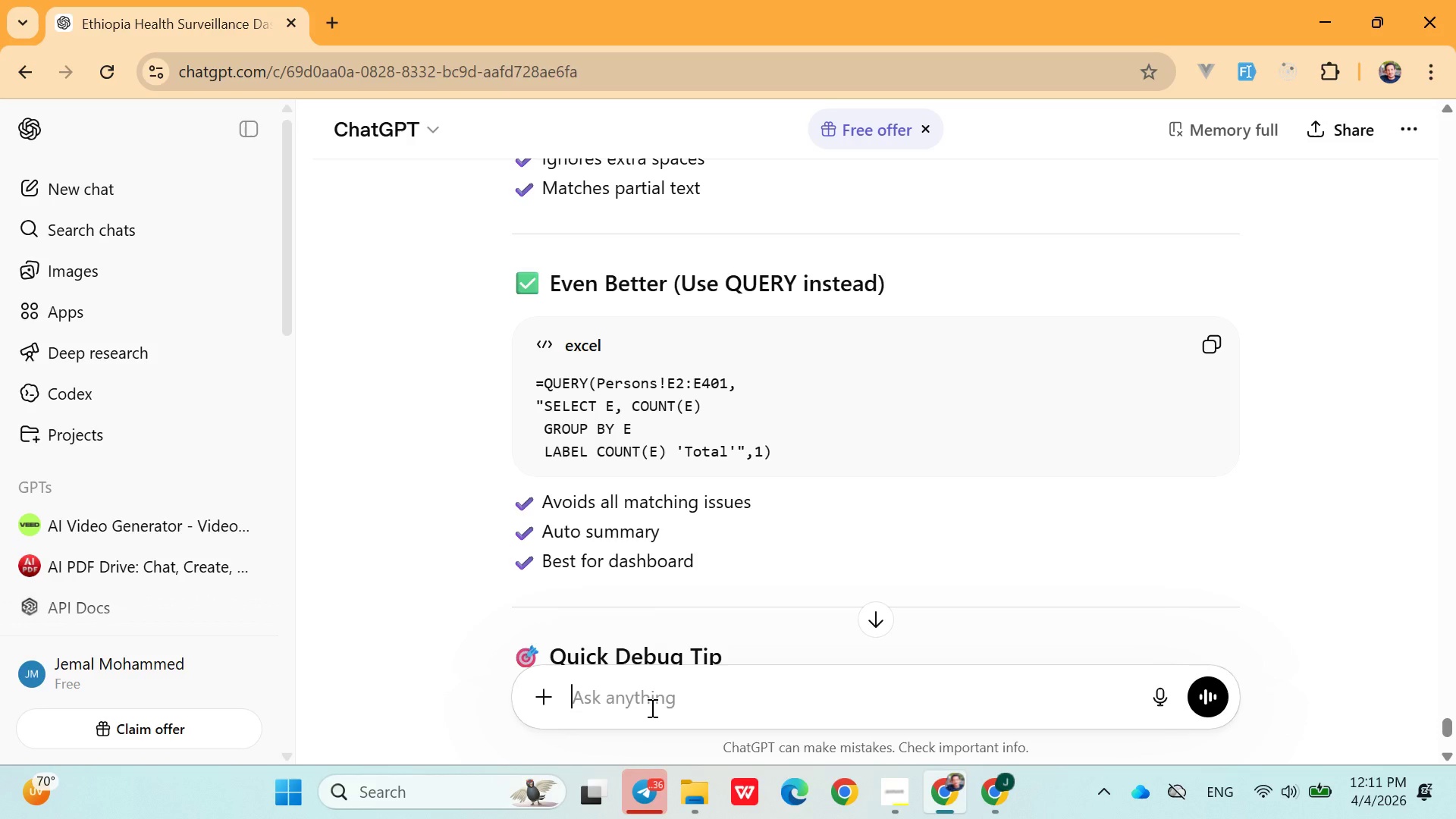 
key(Control+V)
 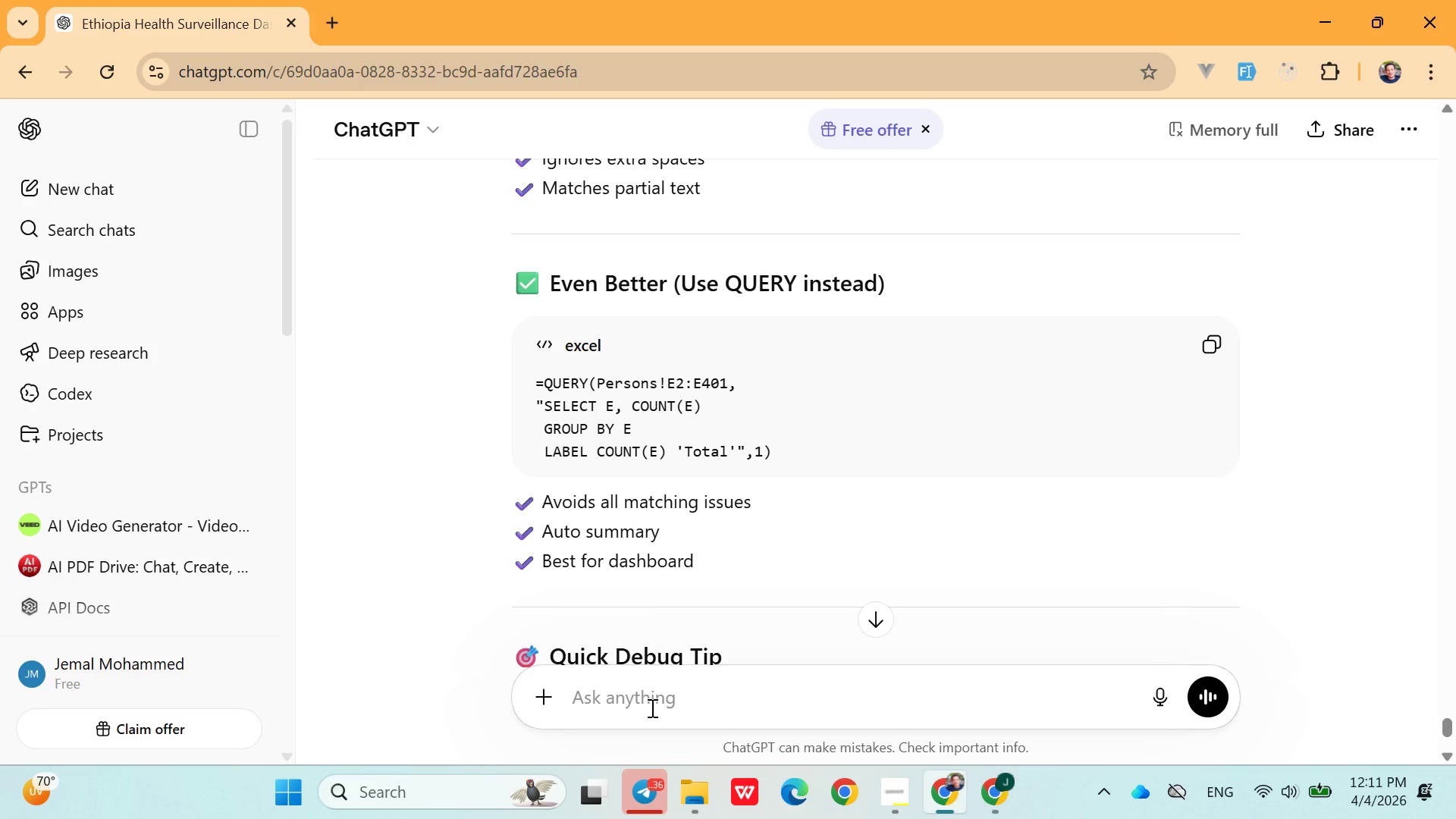 
type(  and this)
 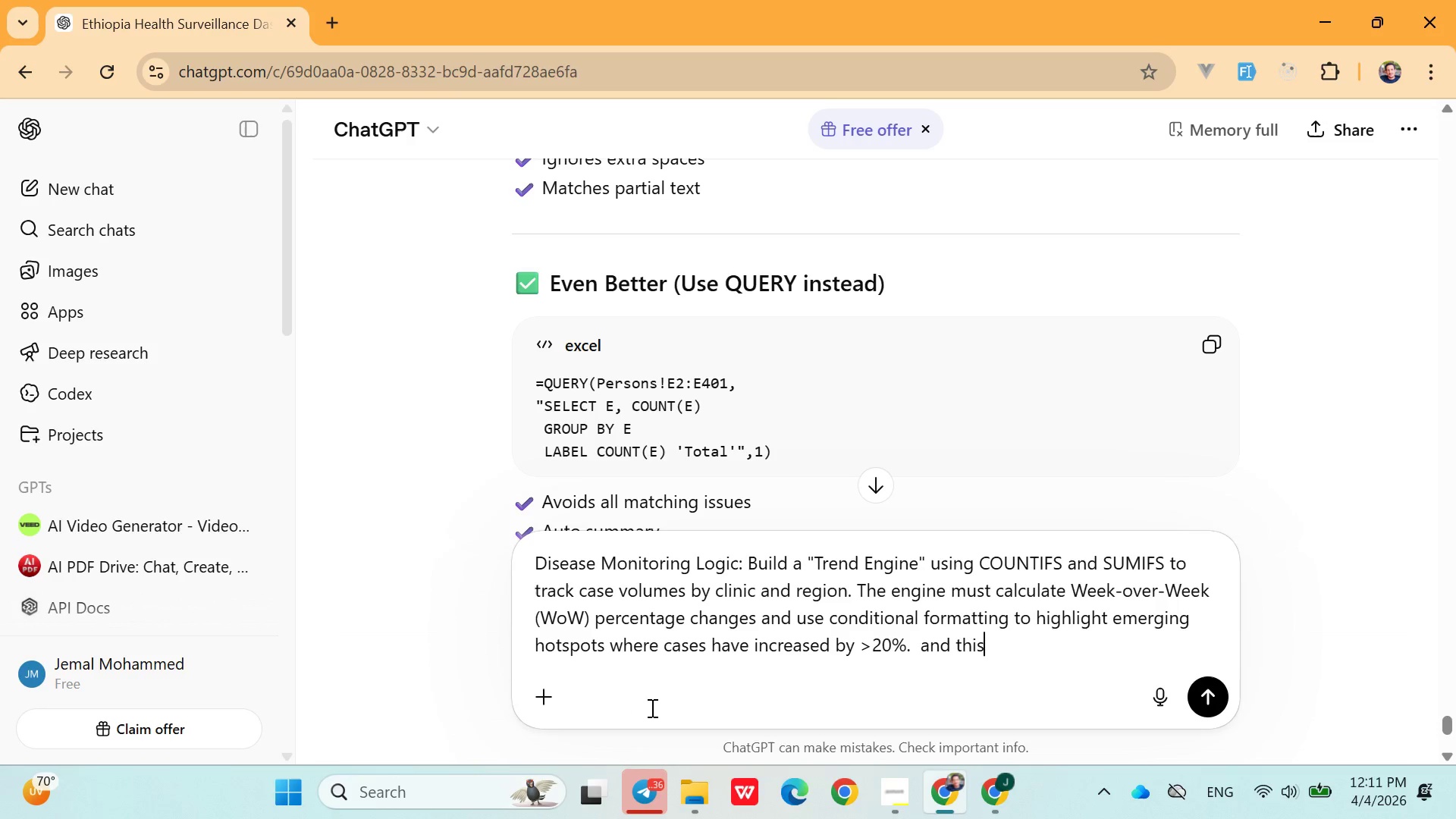 
key(Enter)
 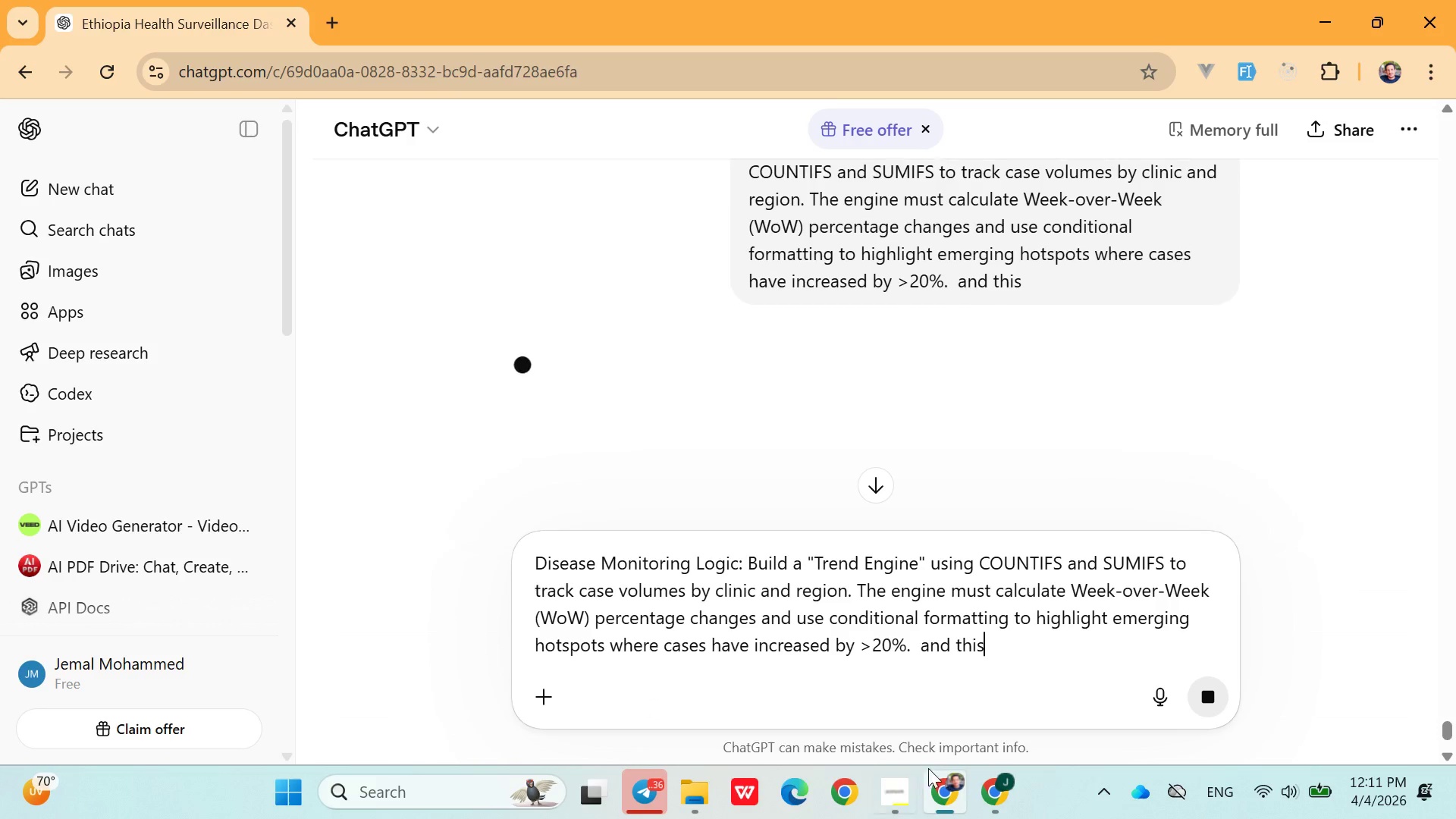 
left_click([996, 800])
 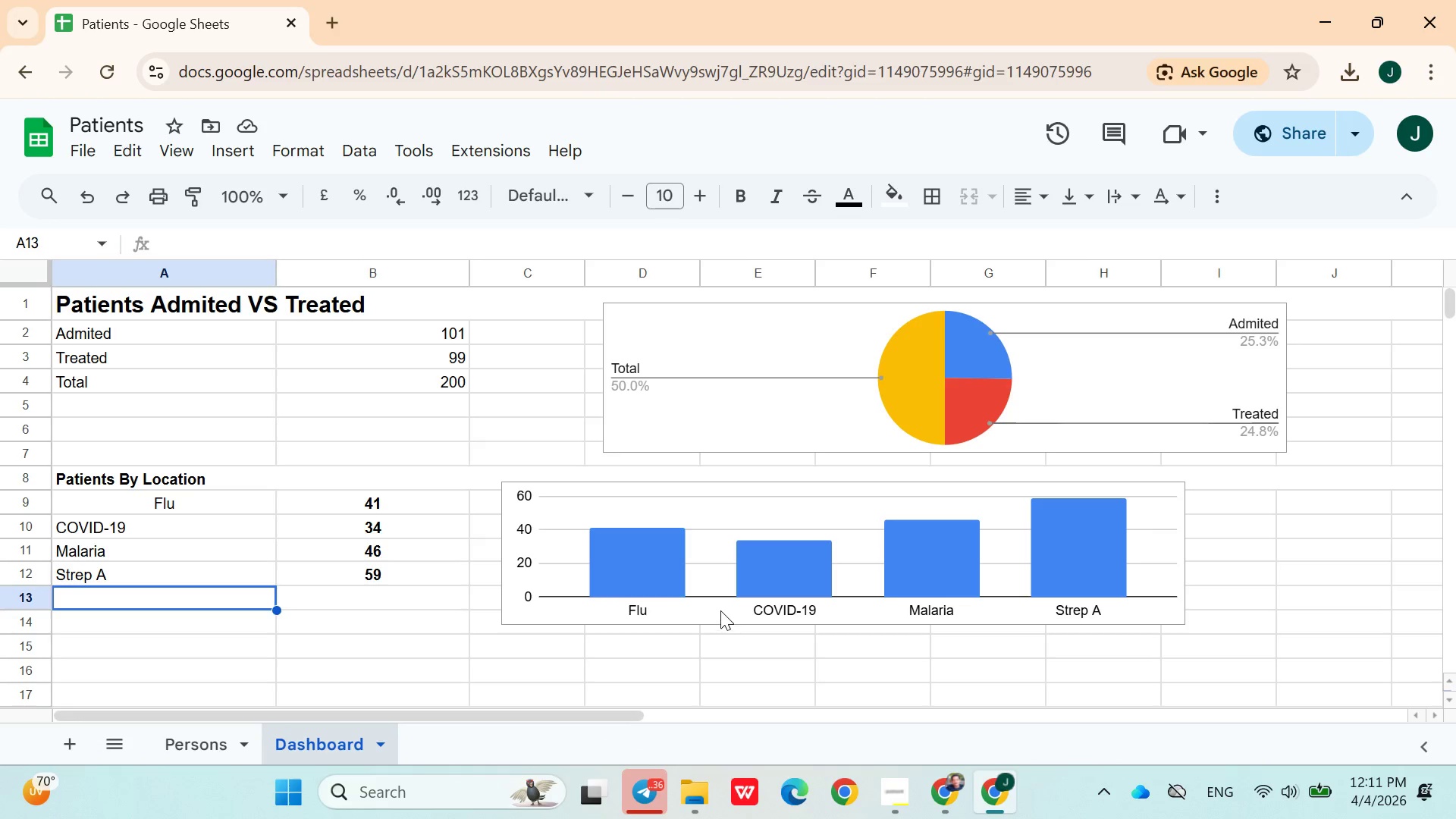 
left_click([938, 795])
 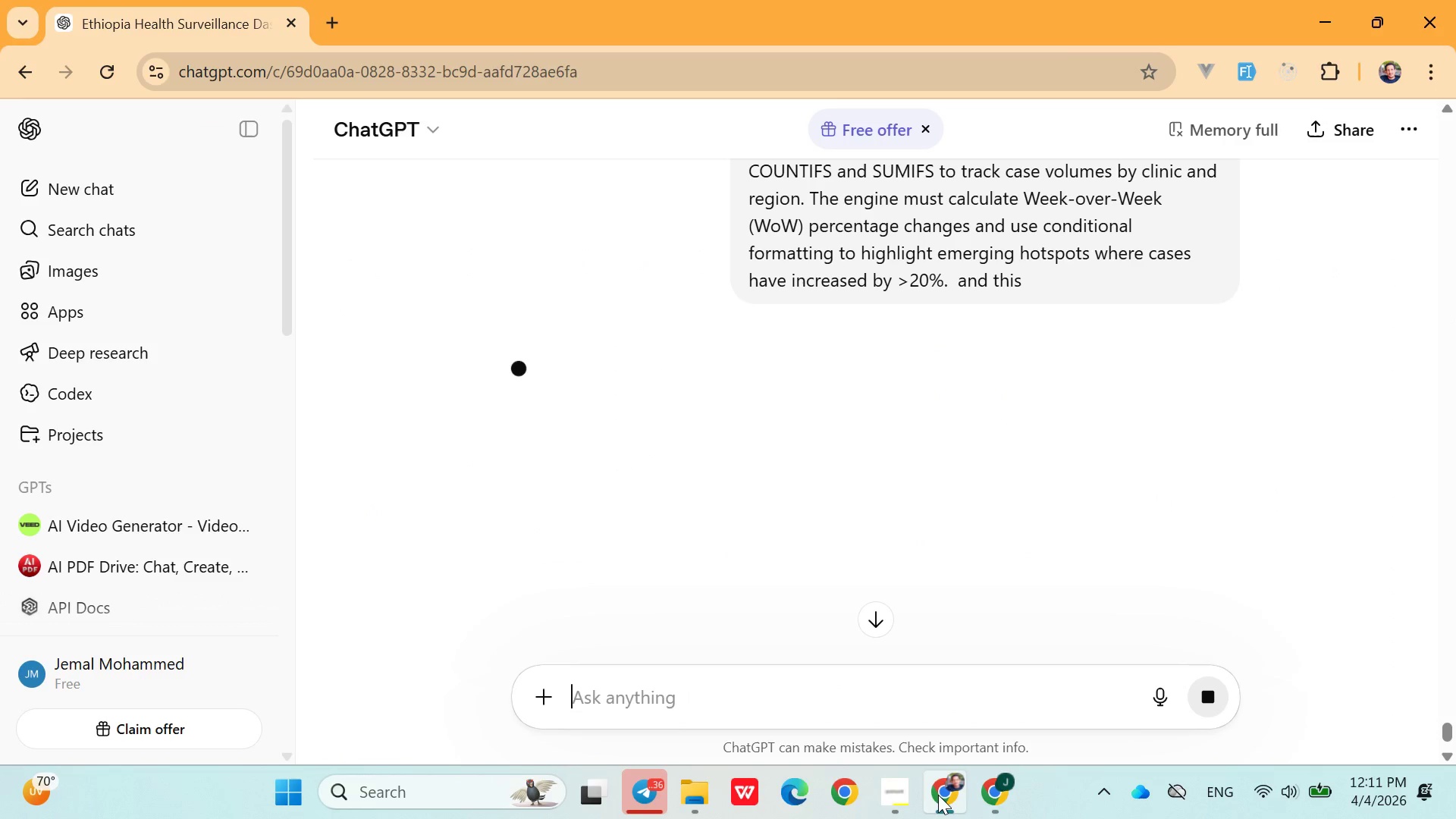 
left_click([938, 795])
 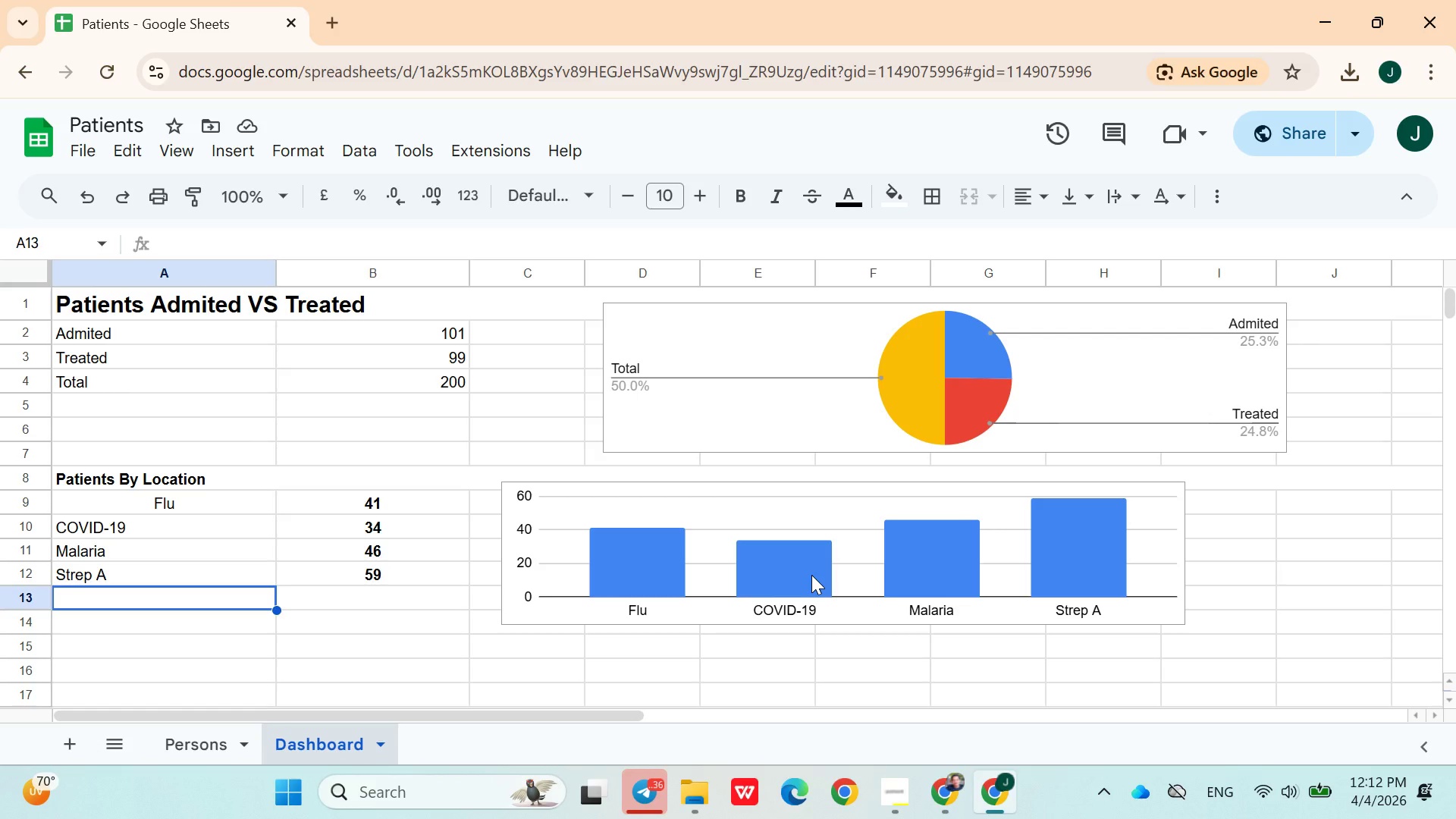 
wait(45.61)
 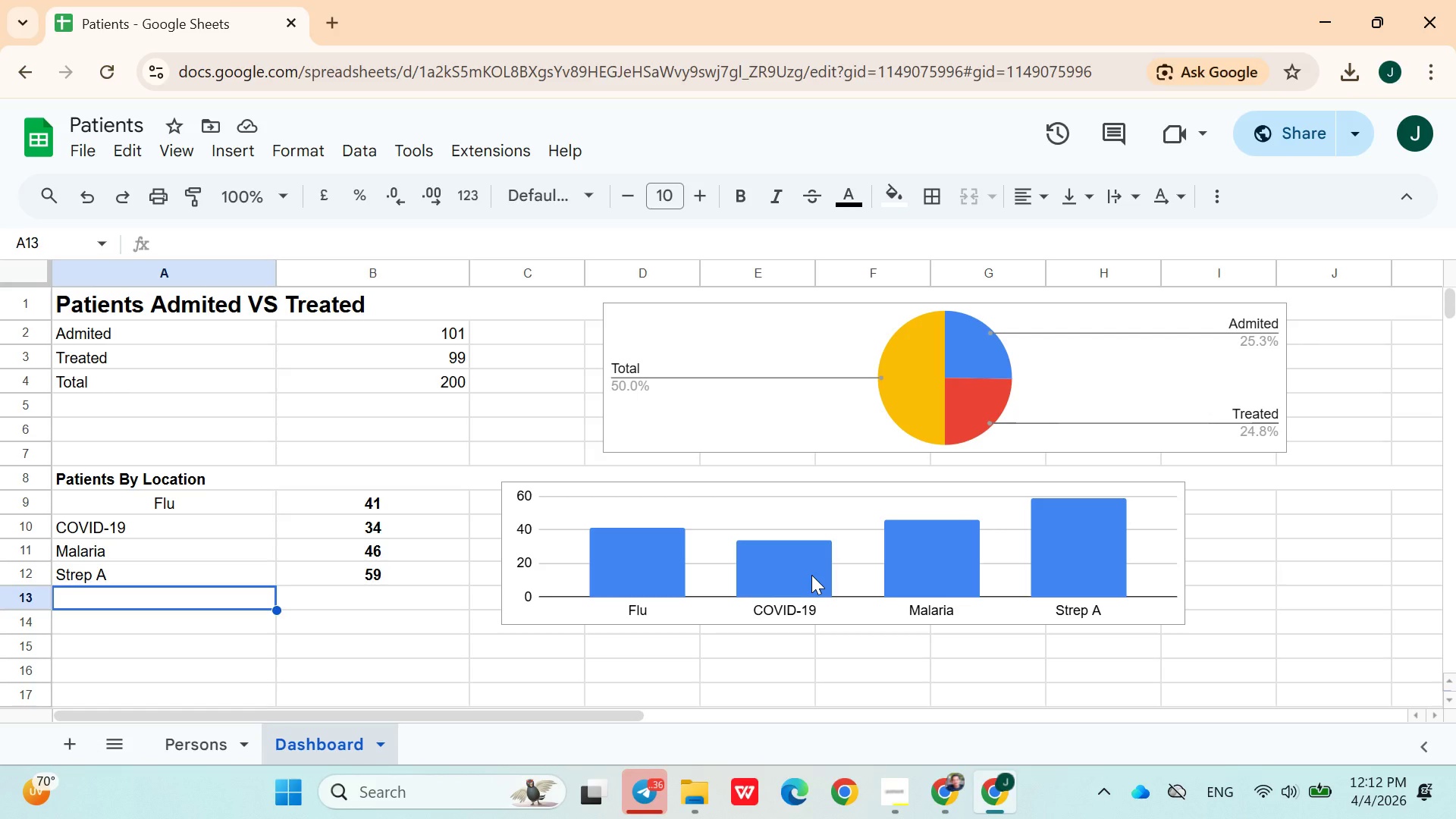 
left_click_drag(start_coordinate=[790, 570], to_coordinate=[810, 570])
 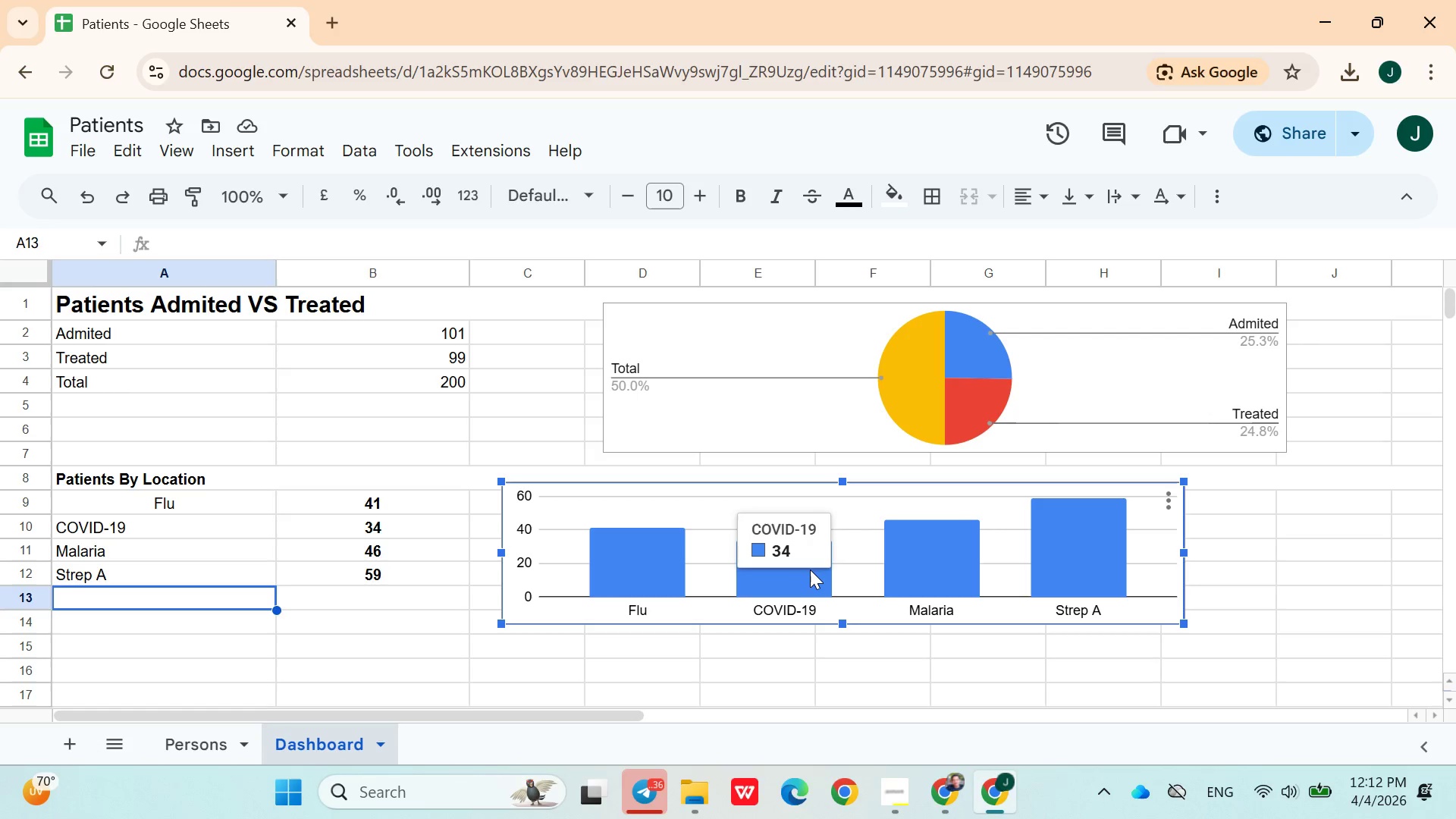 
left_click_drag(start_coordinate=[810, 570], to_coordinate=[915, 570])
 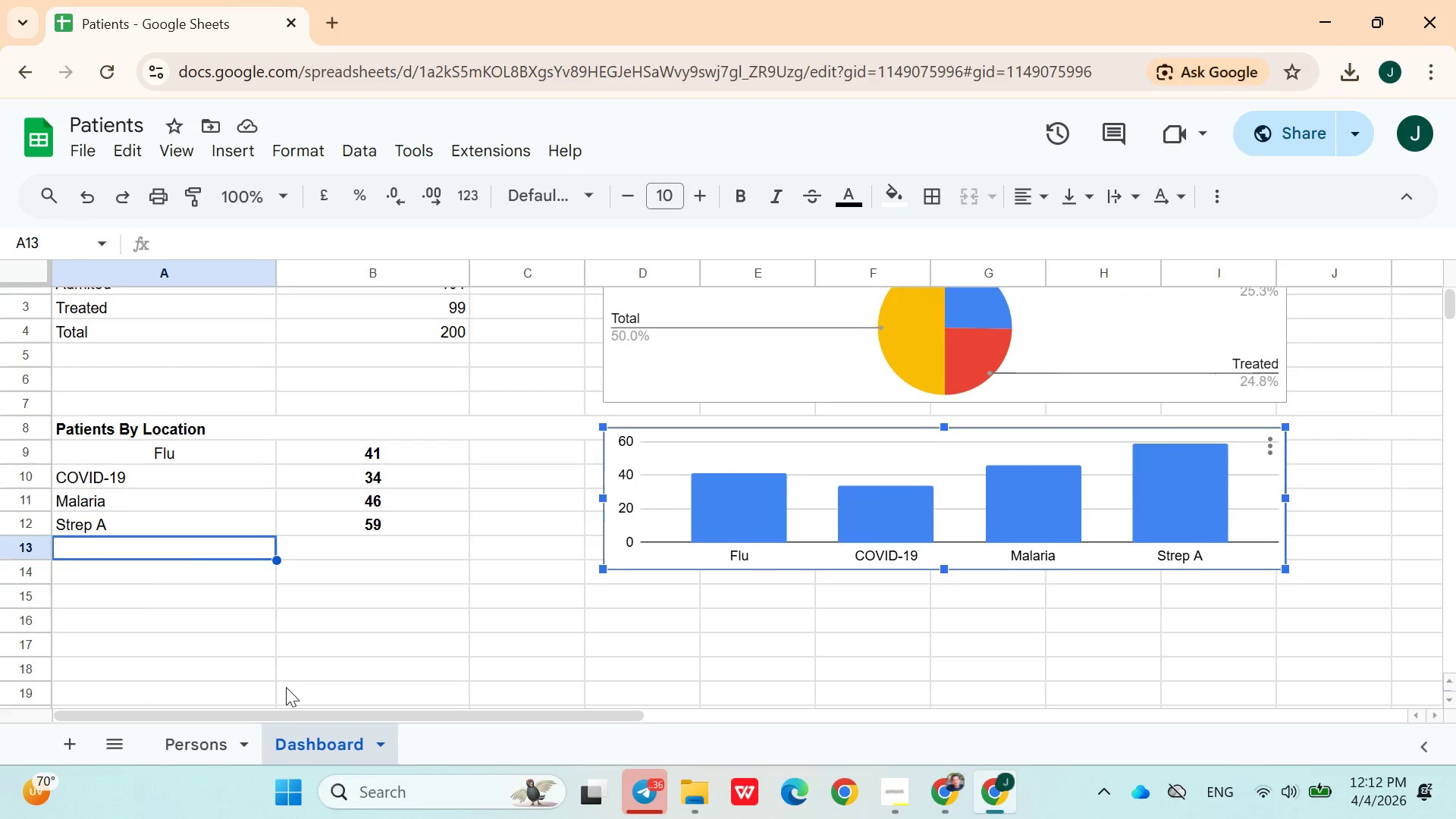 
wait(7.2)
 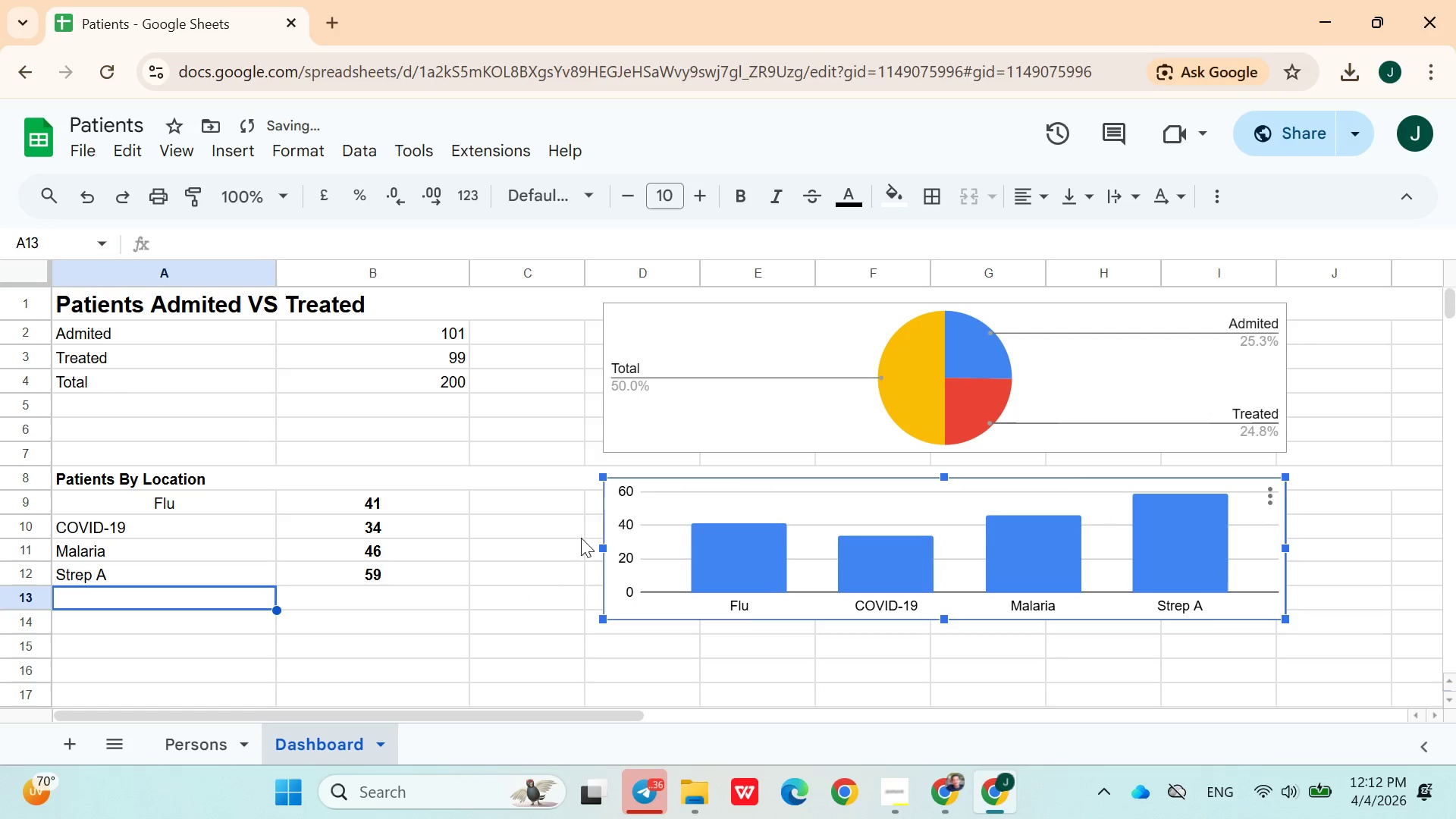 
left_click([951, 780])
 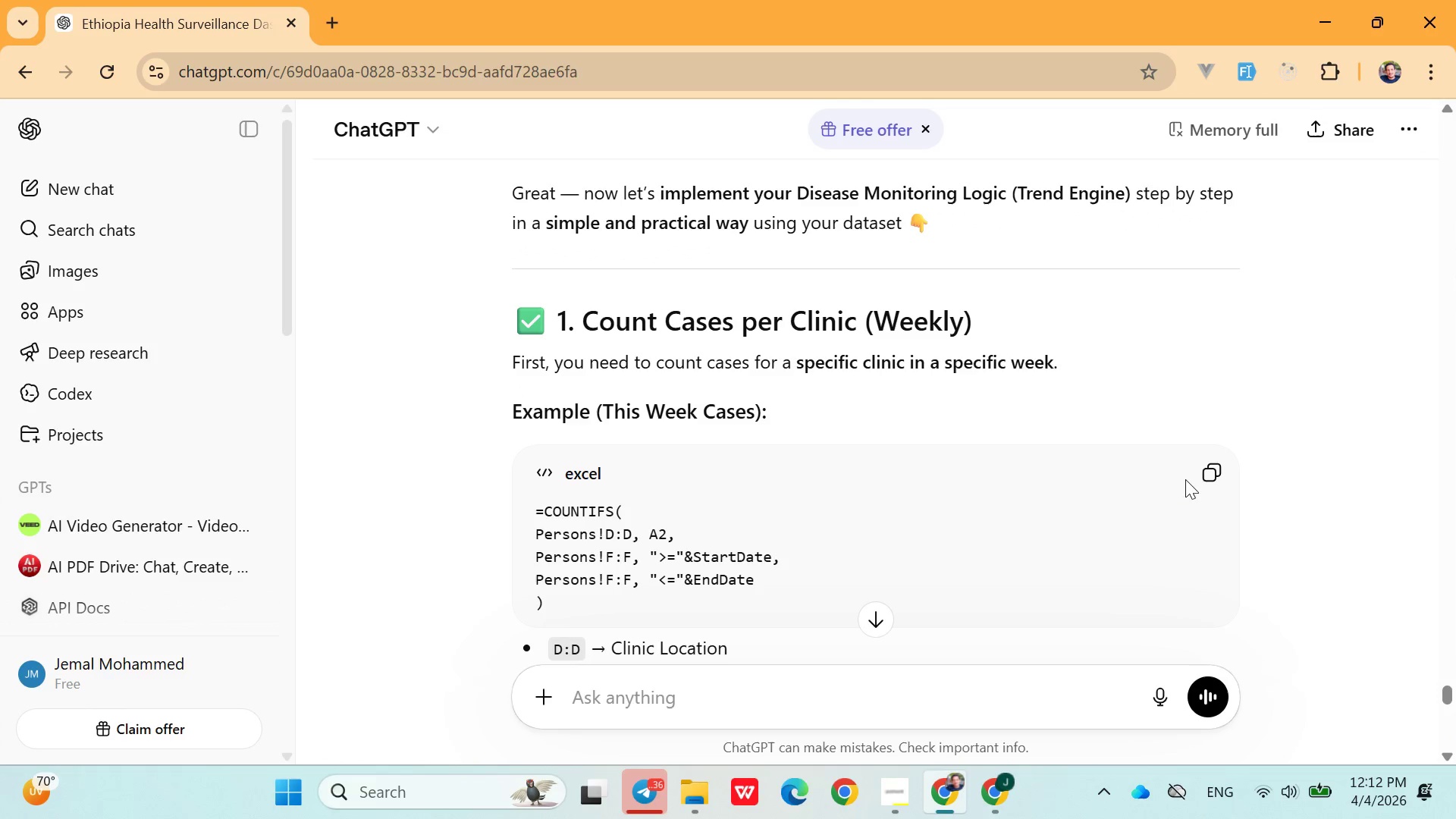 
left_click([1210, 476])
 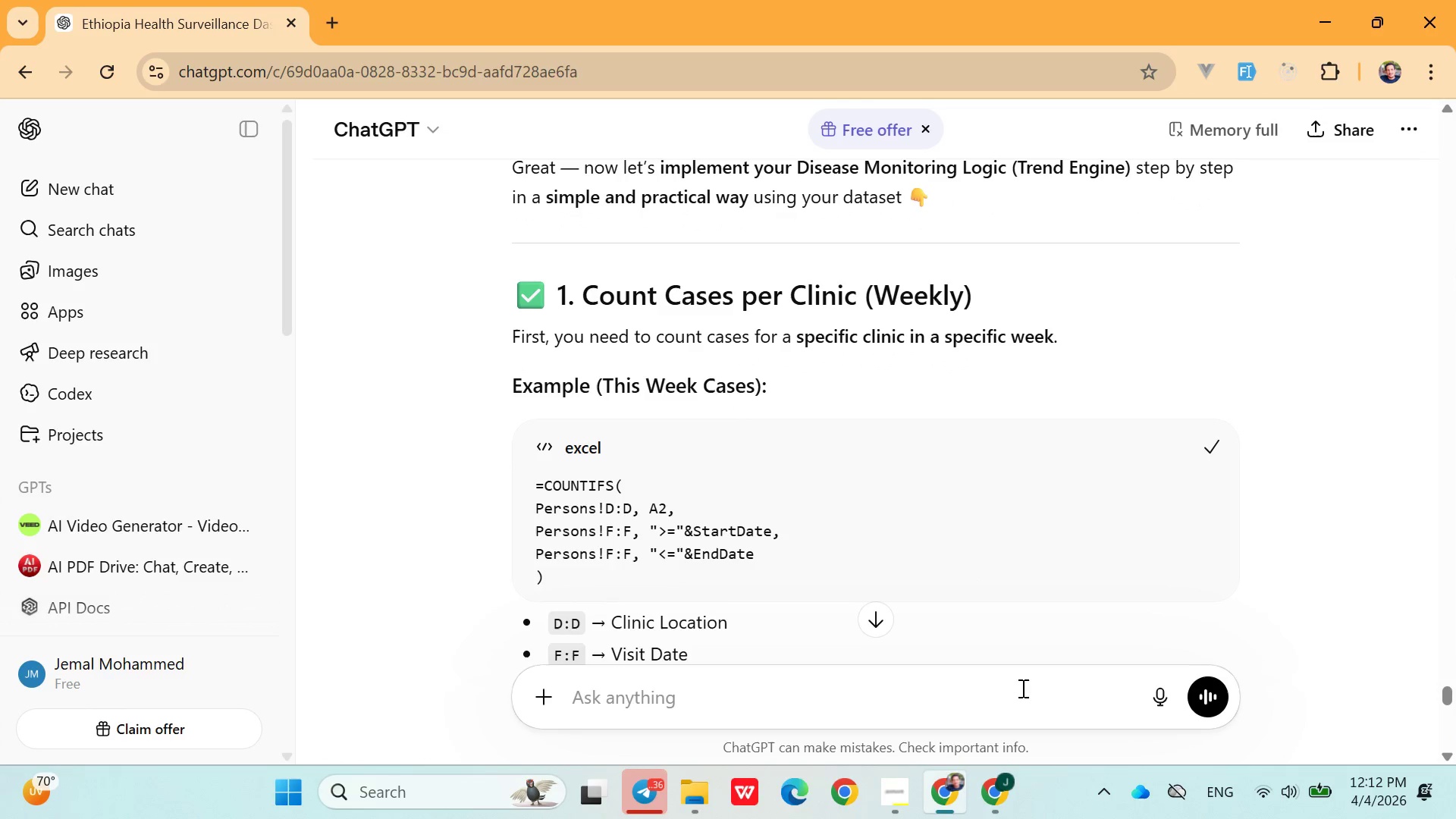 
left_click([995, 779])
 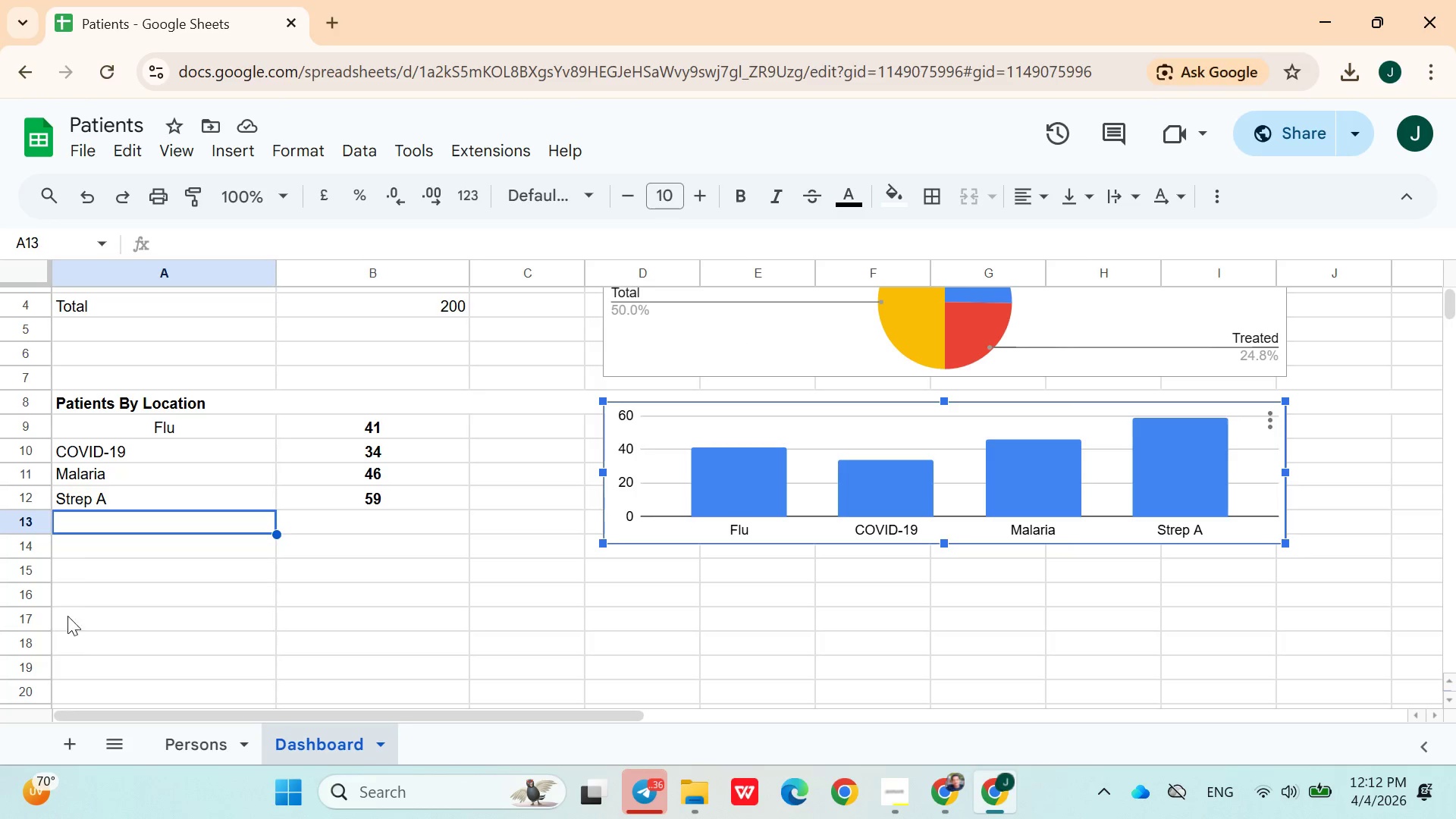 
left_click([86, 601])
 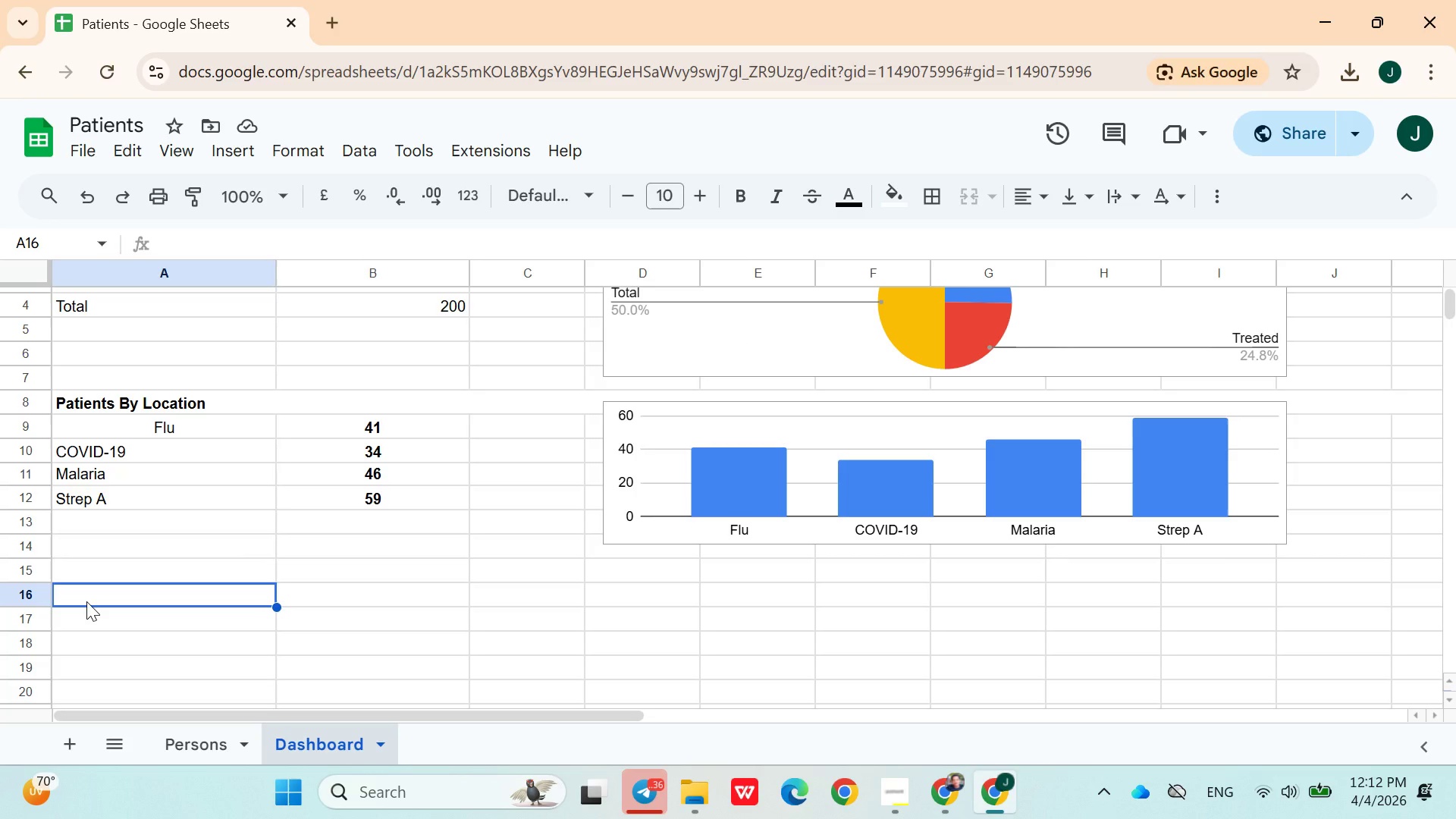 
key(Control+V)
 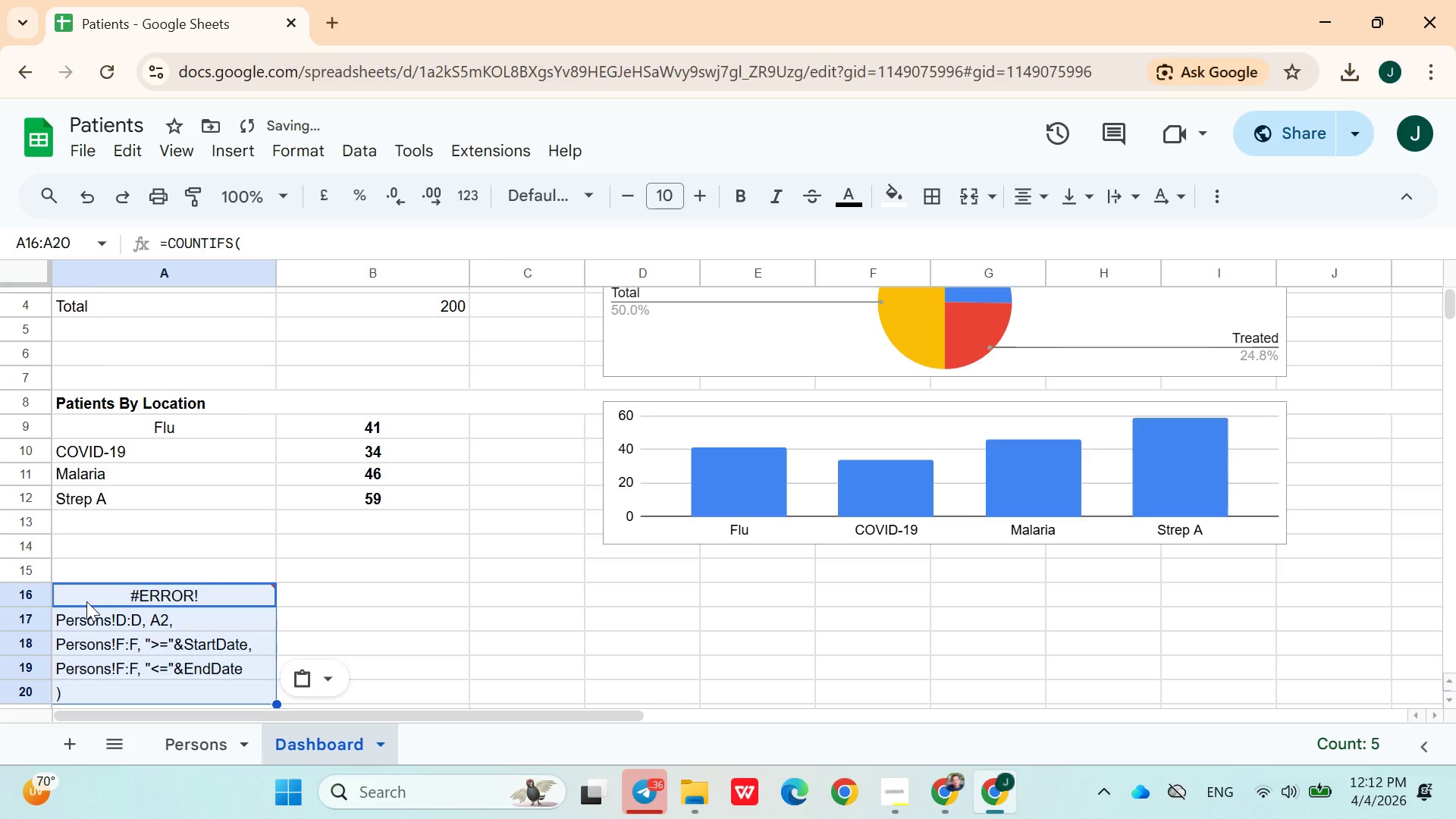 
key(Enter)
 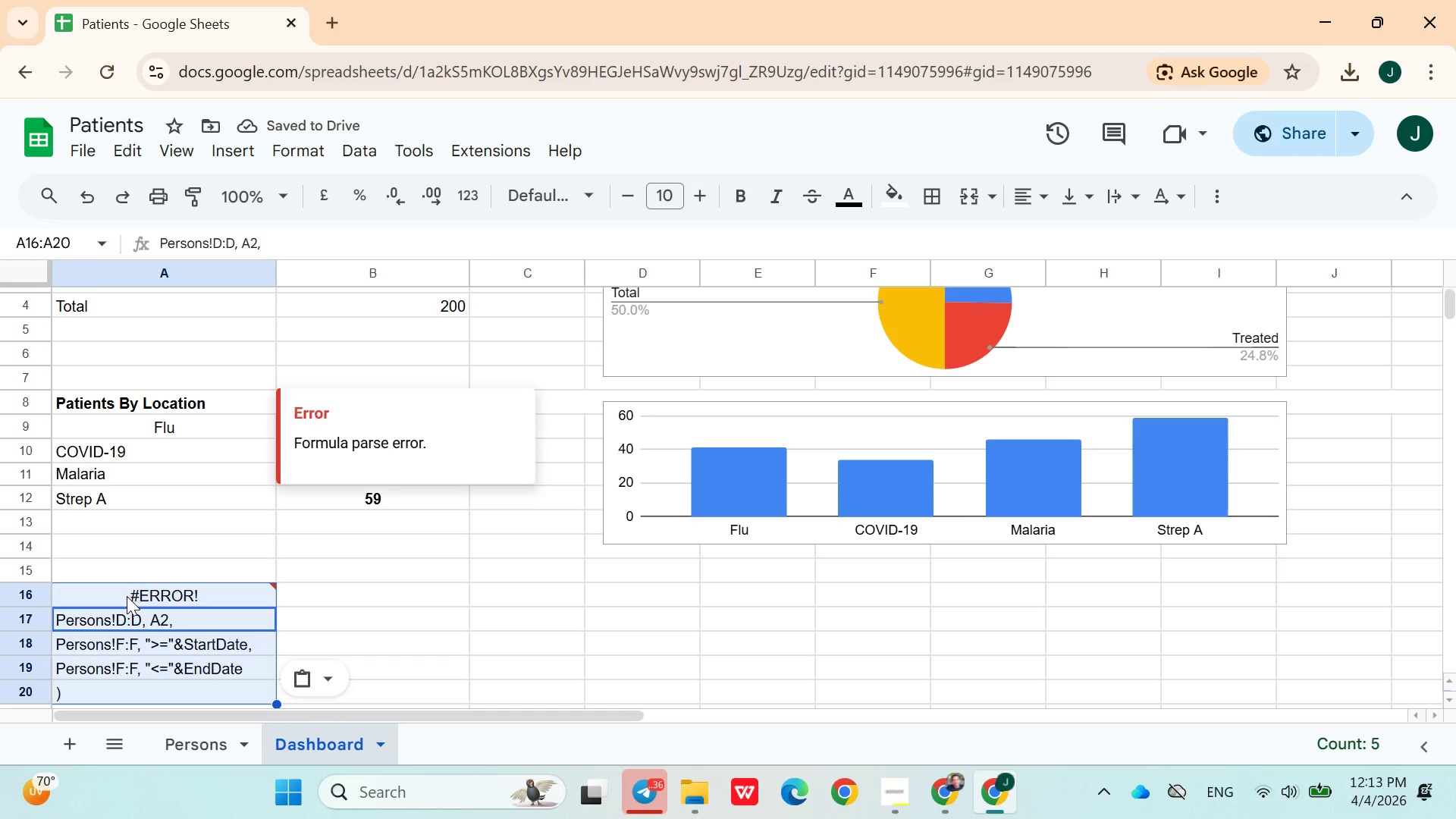 
double_click([127, 596])
 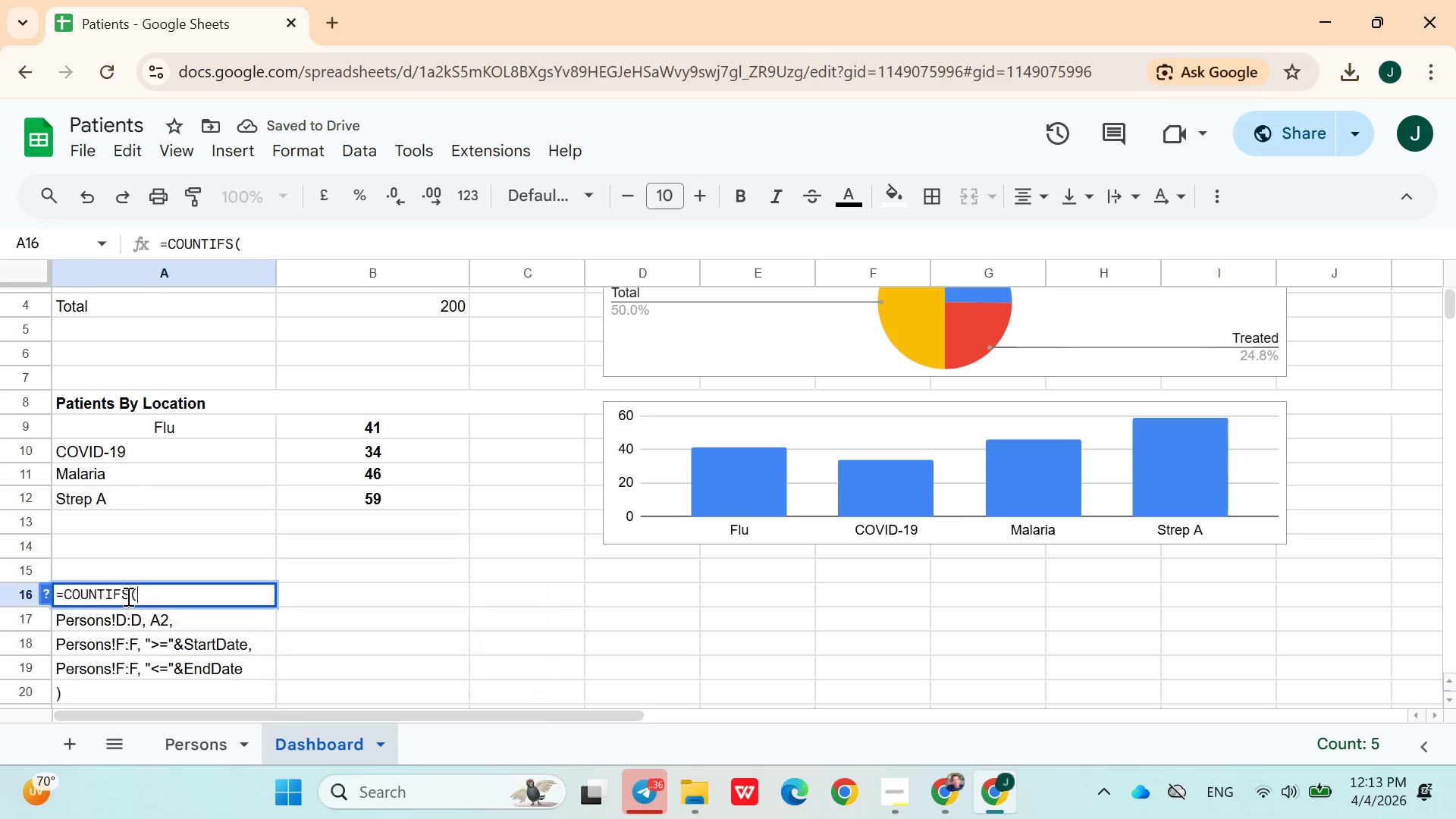 
triple_click([127, 596])
 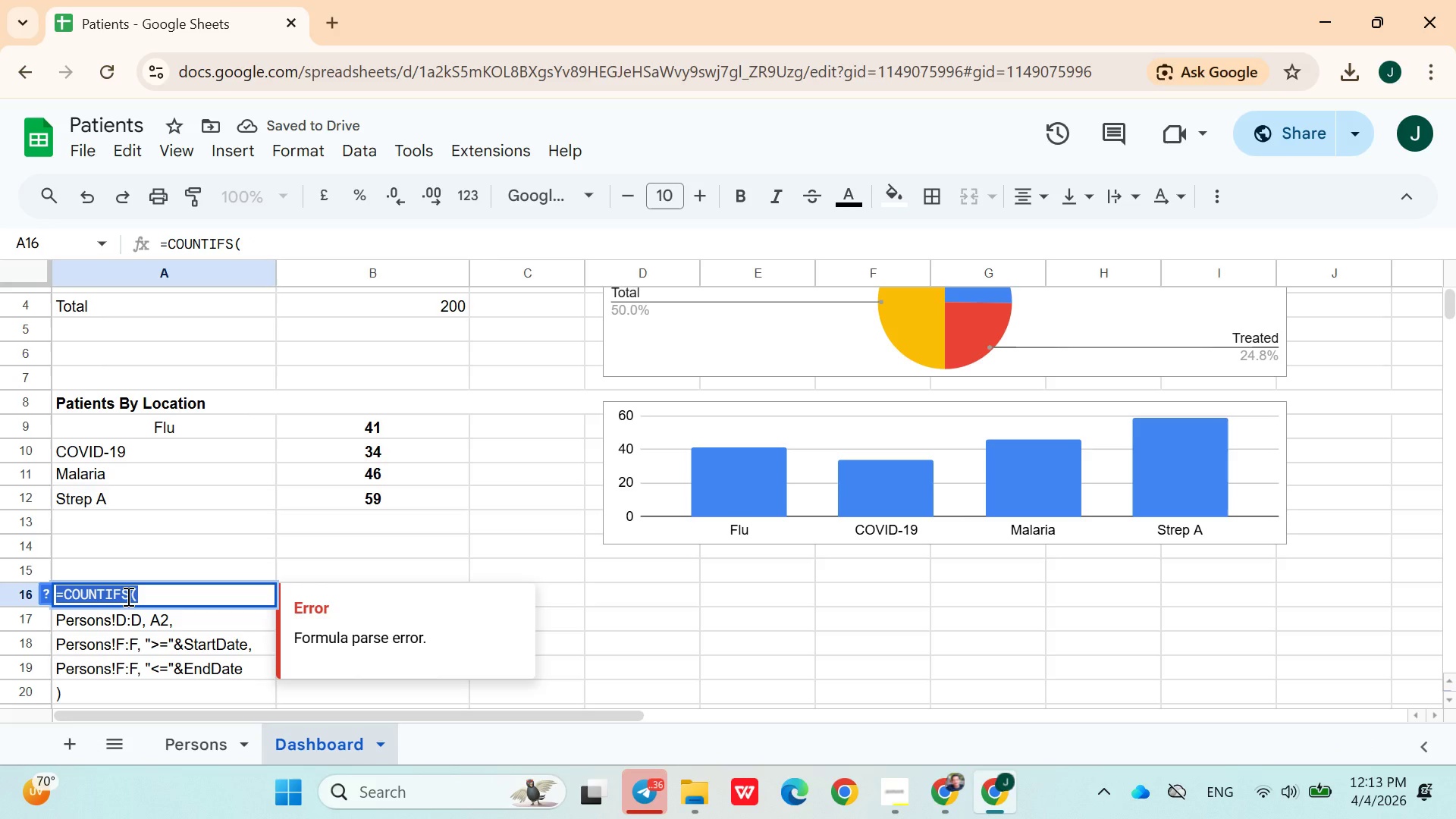 
key(Control+Z)
 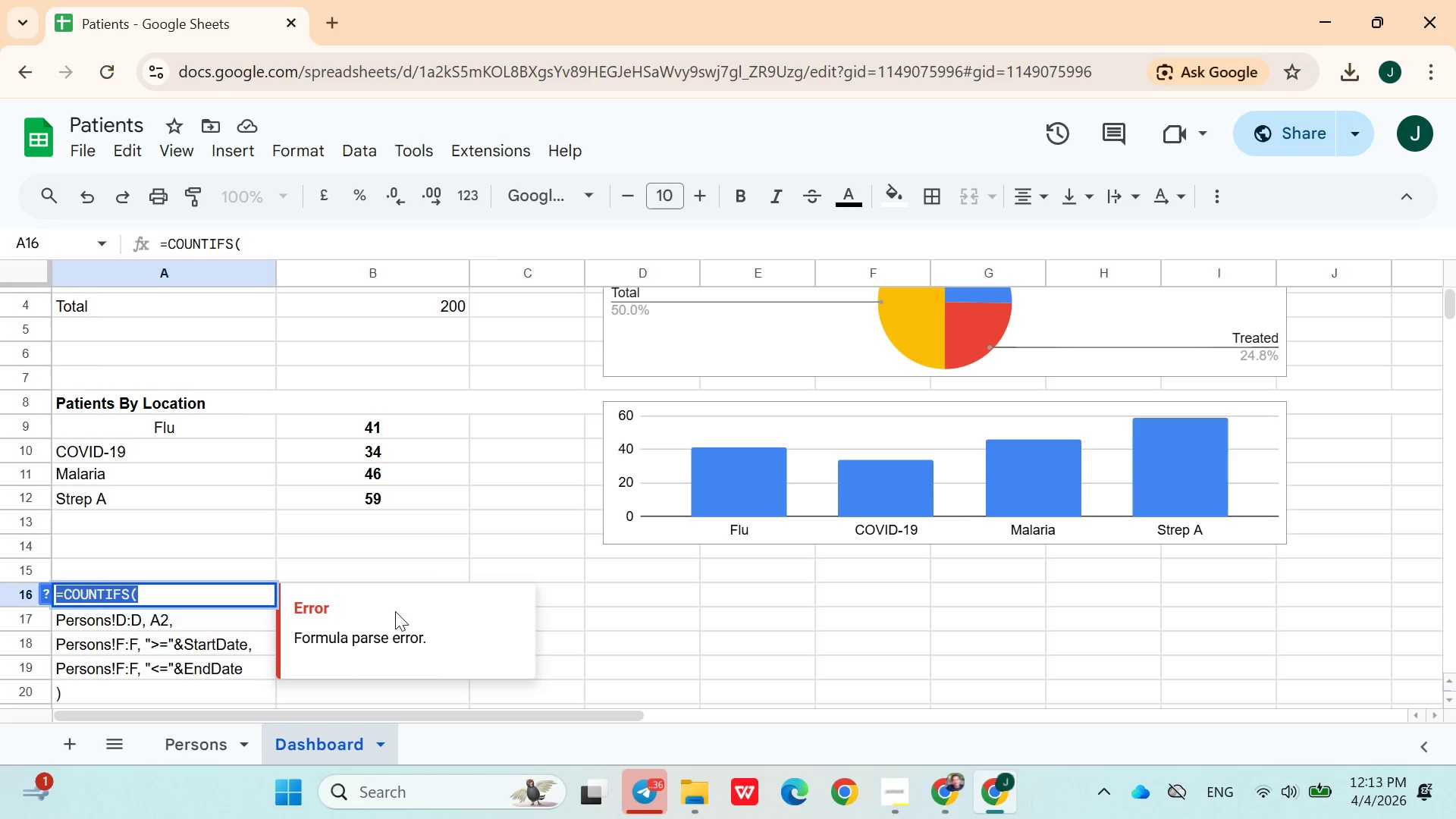 
left_click([431, 576])
 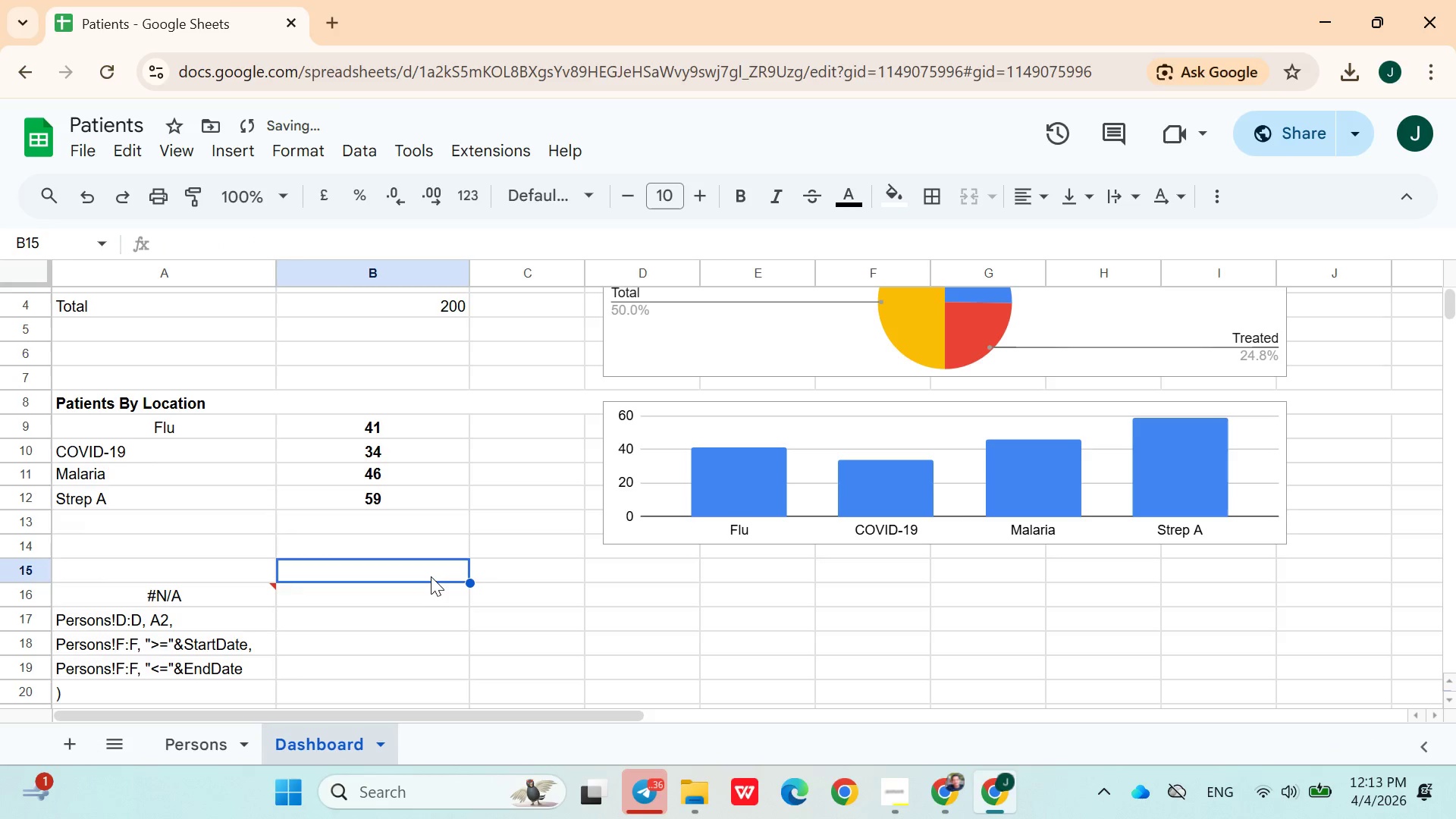 
key(Control+Z)
 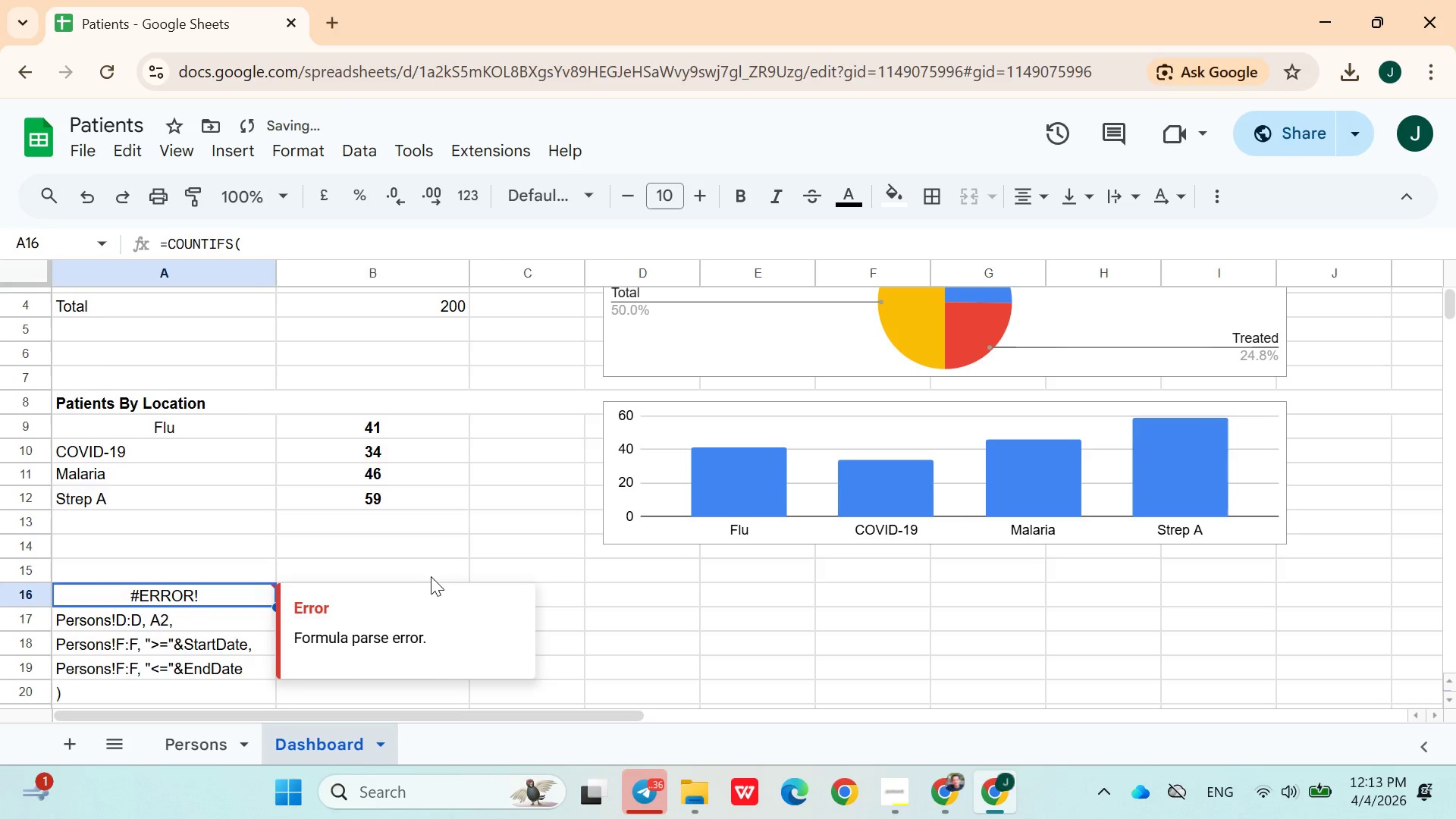 
key(Control+Z)
 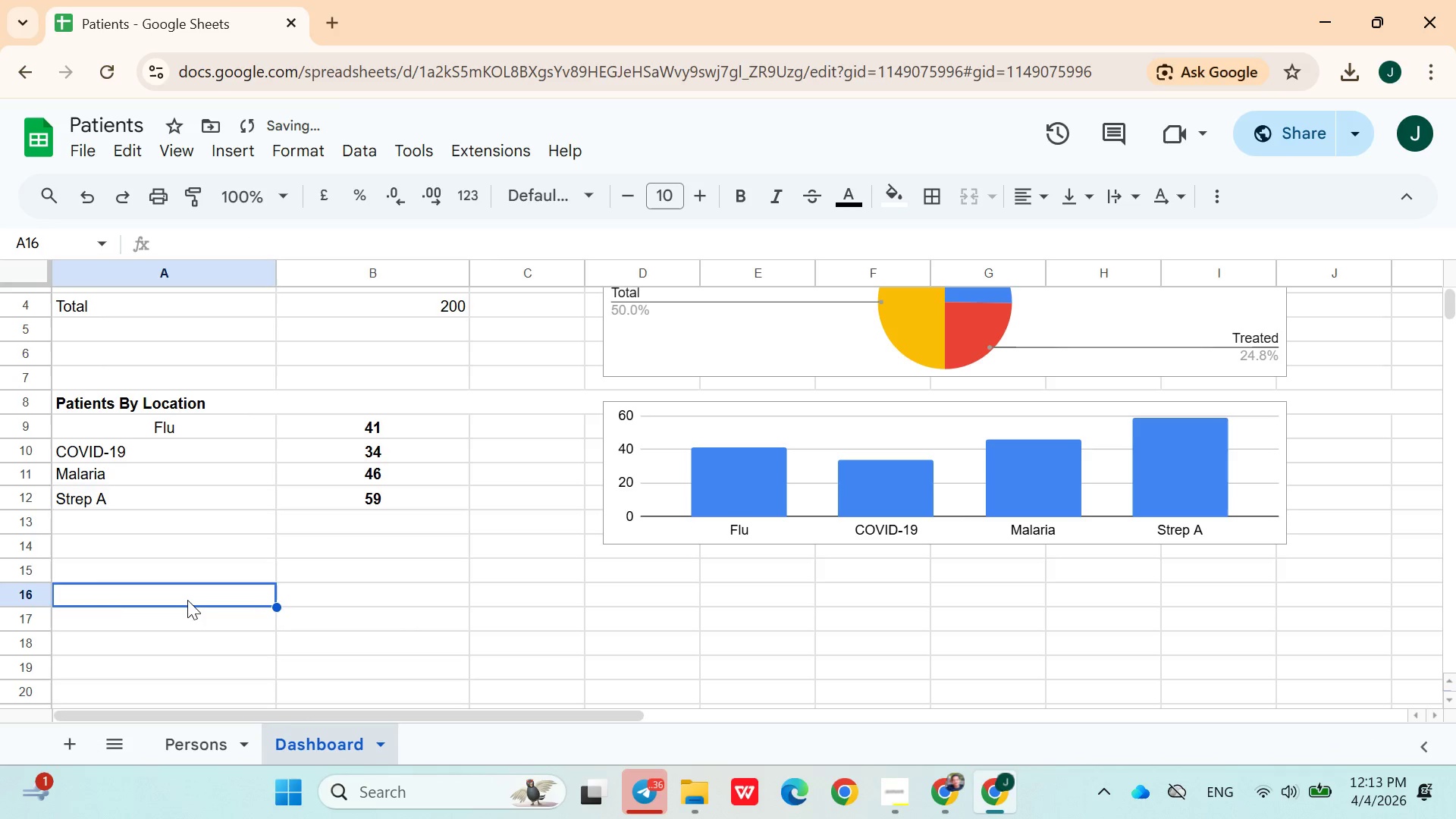 
double_click([187, 598])
 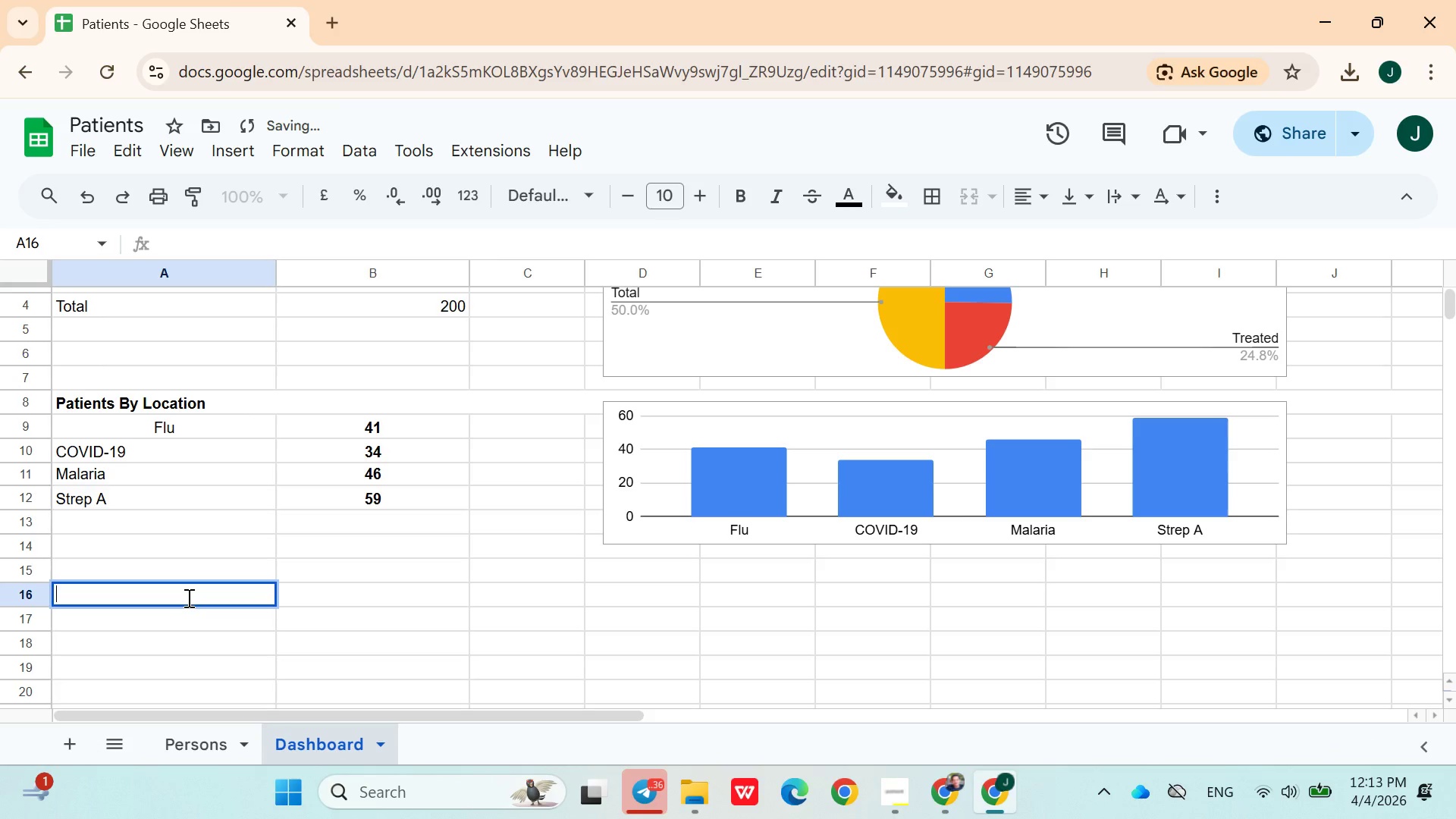 
key(Control+V)
 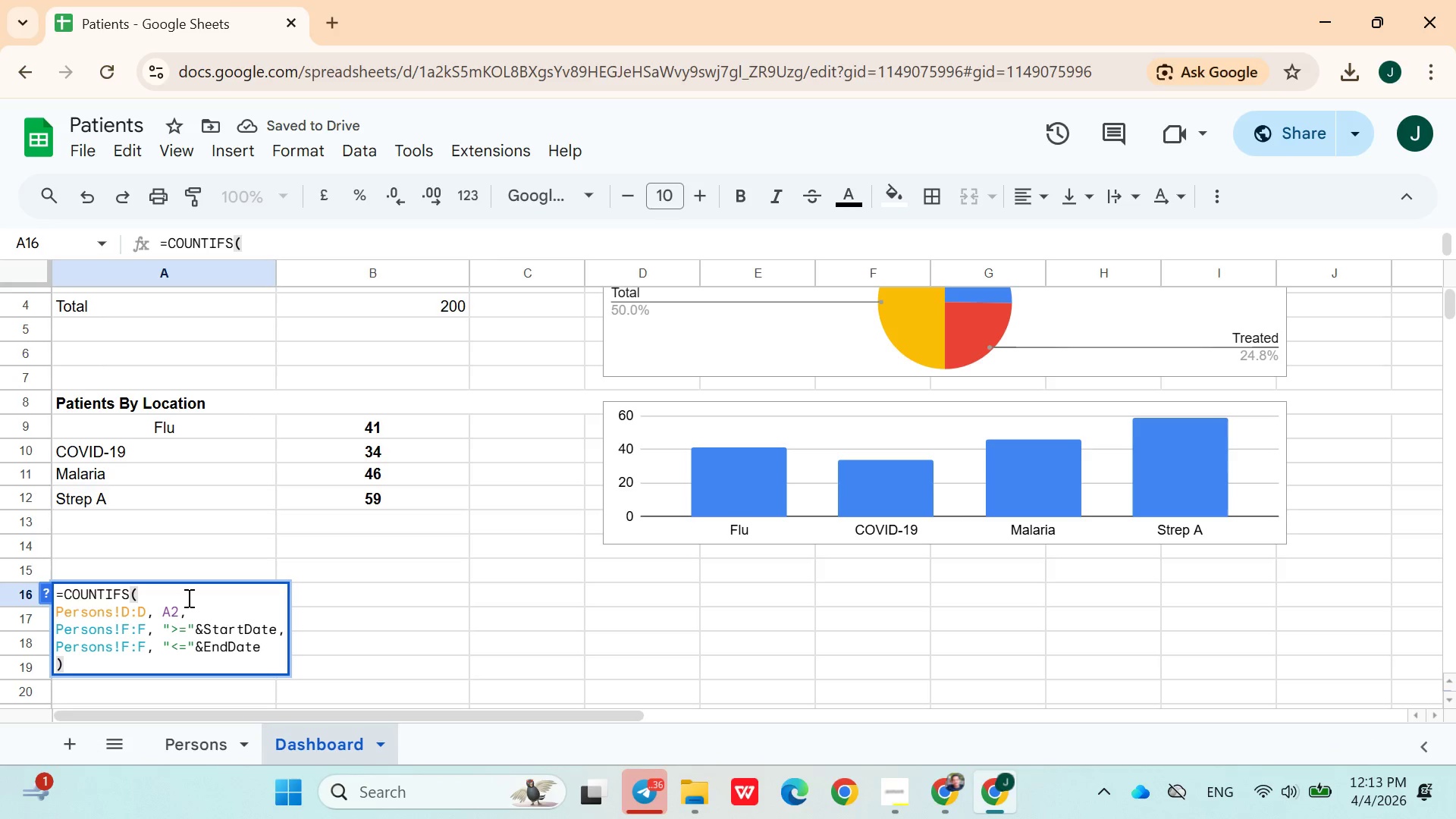 
key(Enter)
 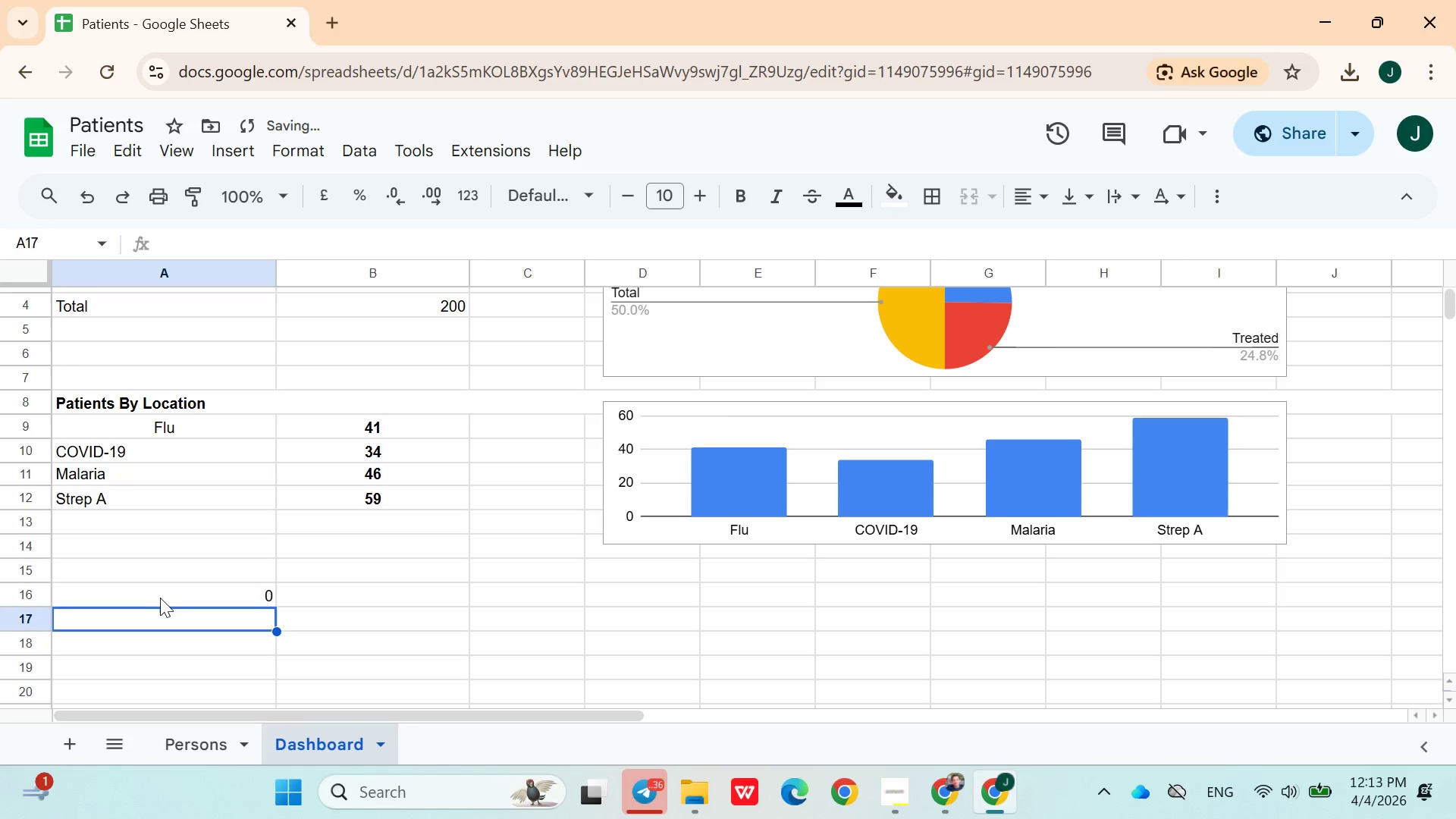 
left_click([153, 598])
 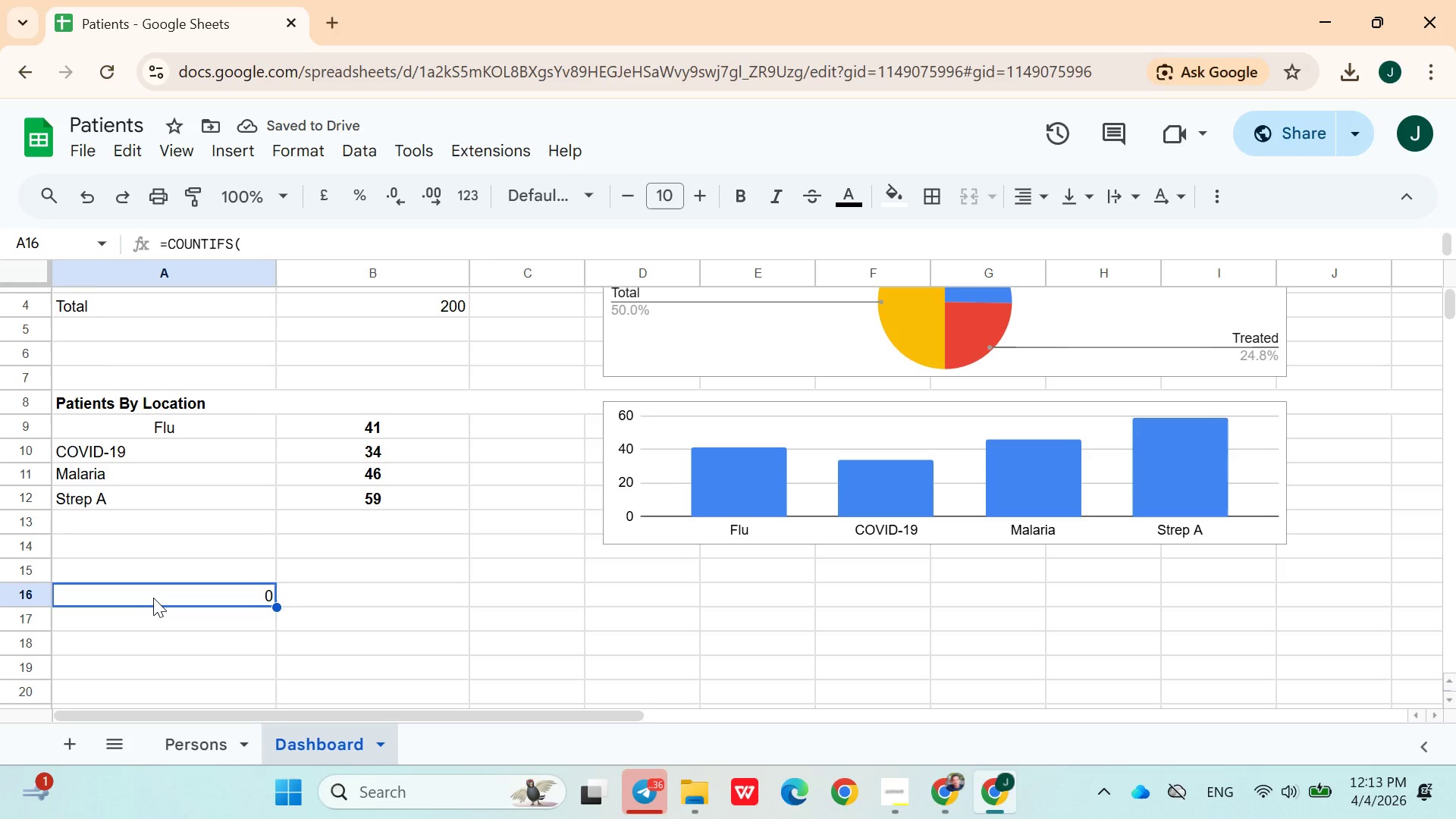 
left_click([153, 598])
 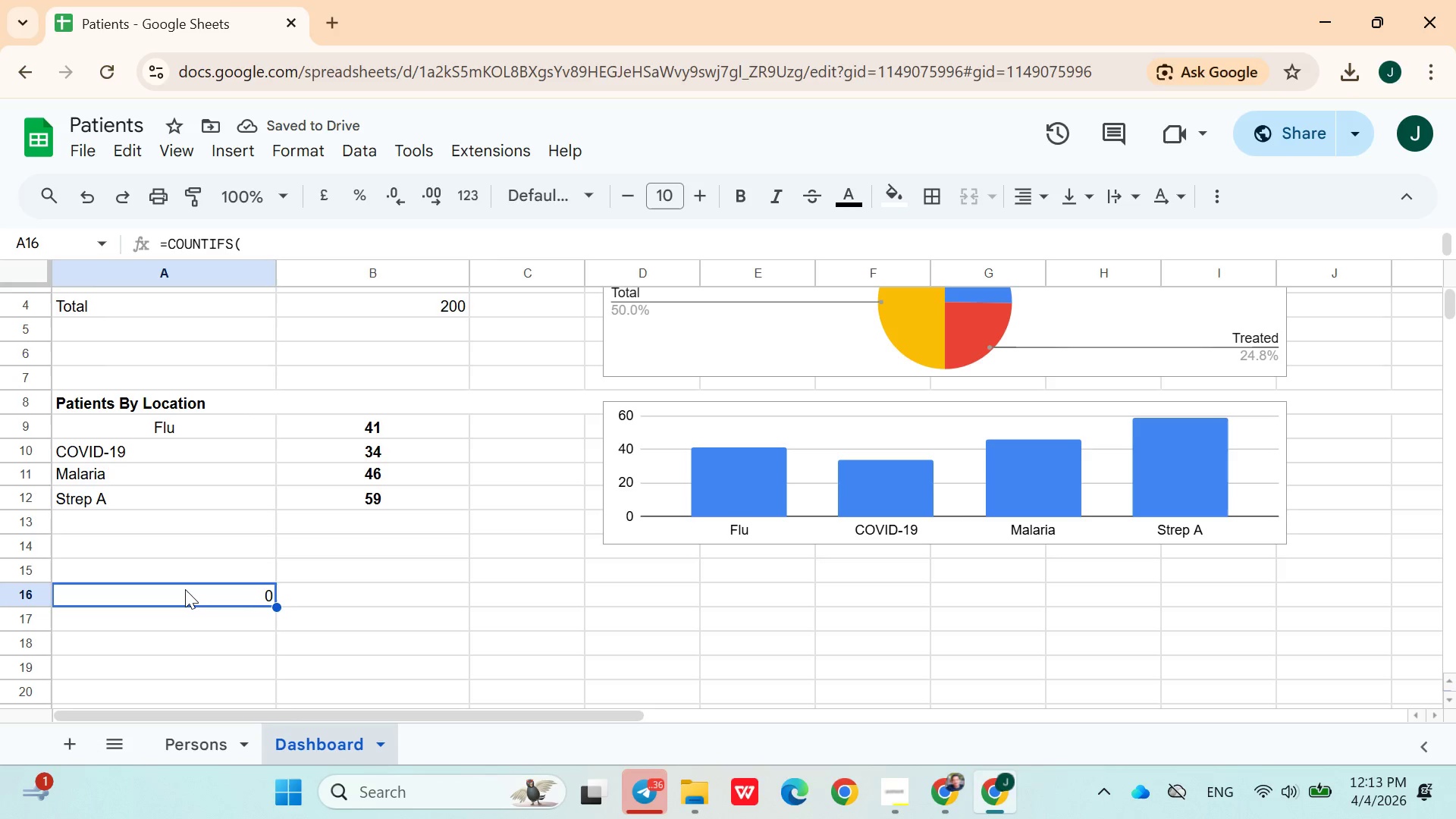 
double_click([185, 589])
 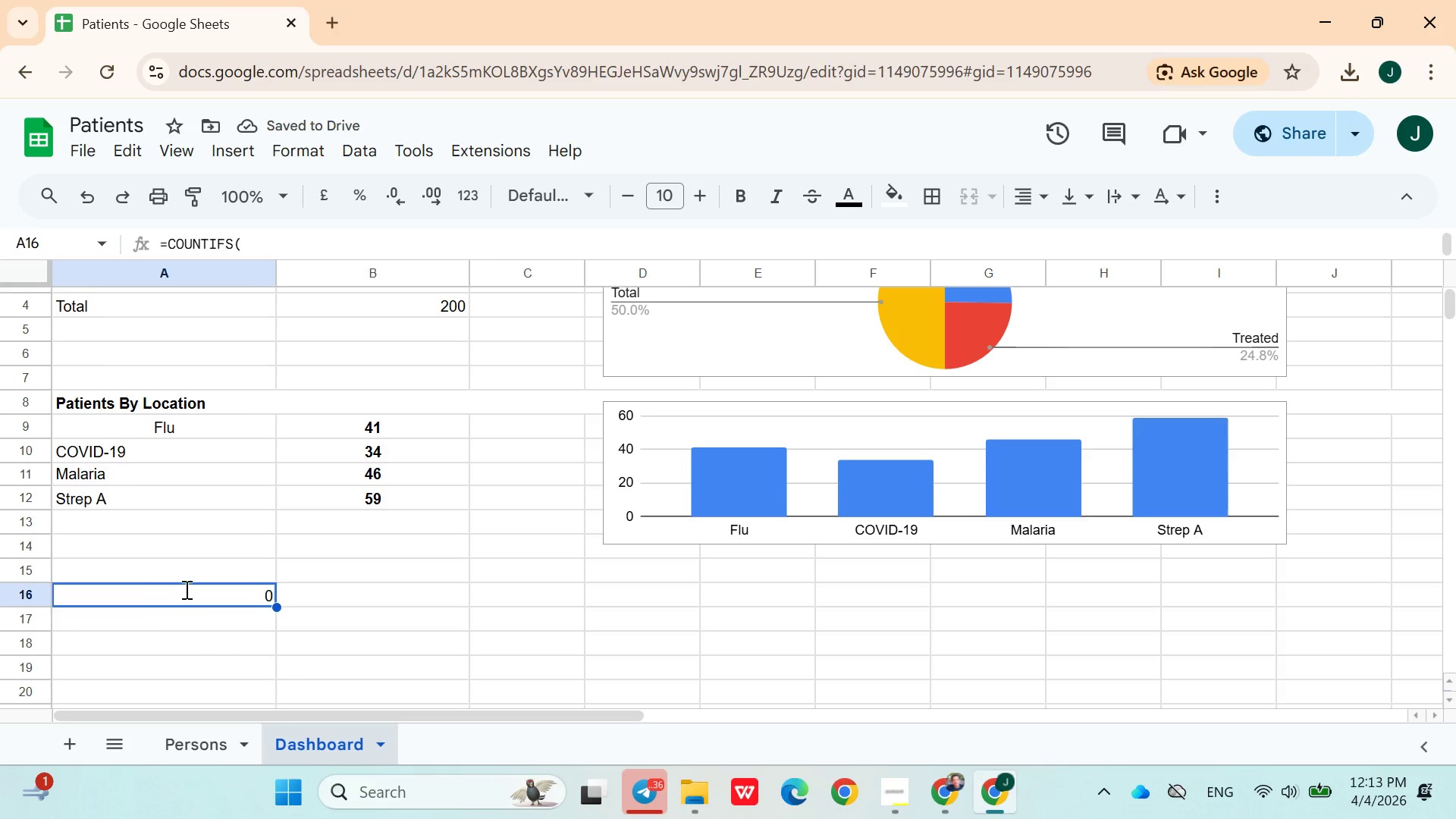 
triple_click([185, 589])
 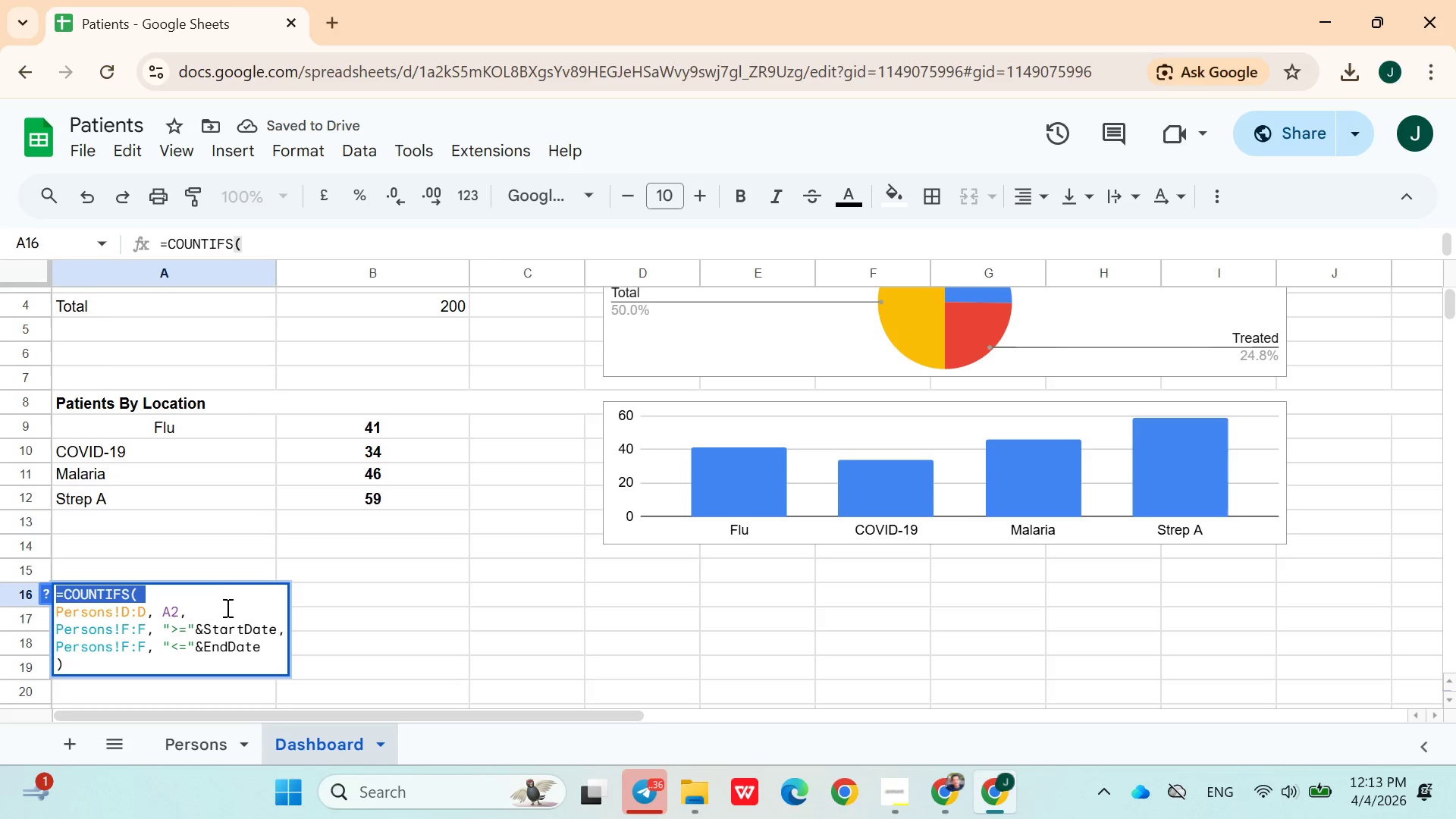 
left_click([224, 612])
 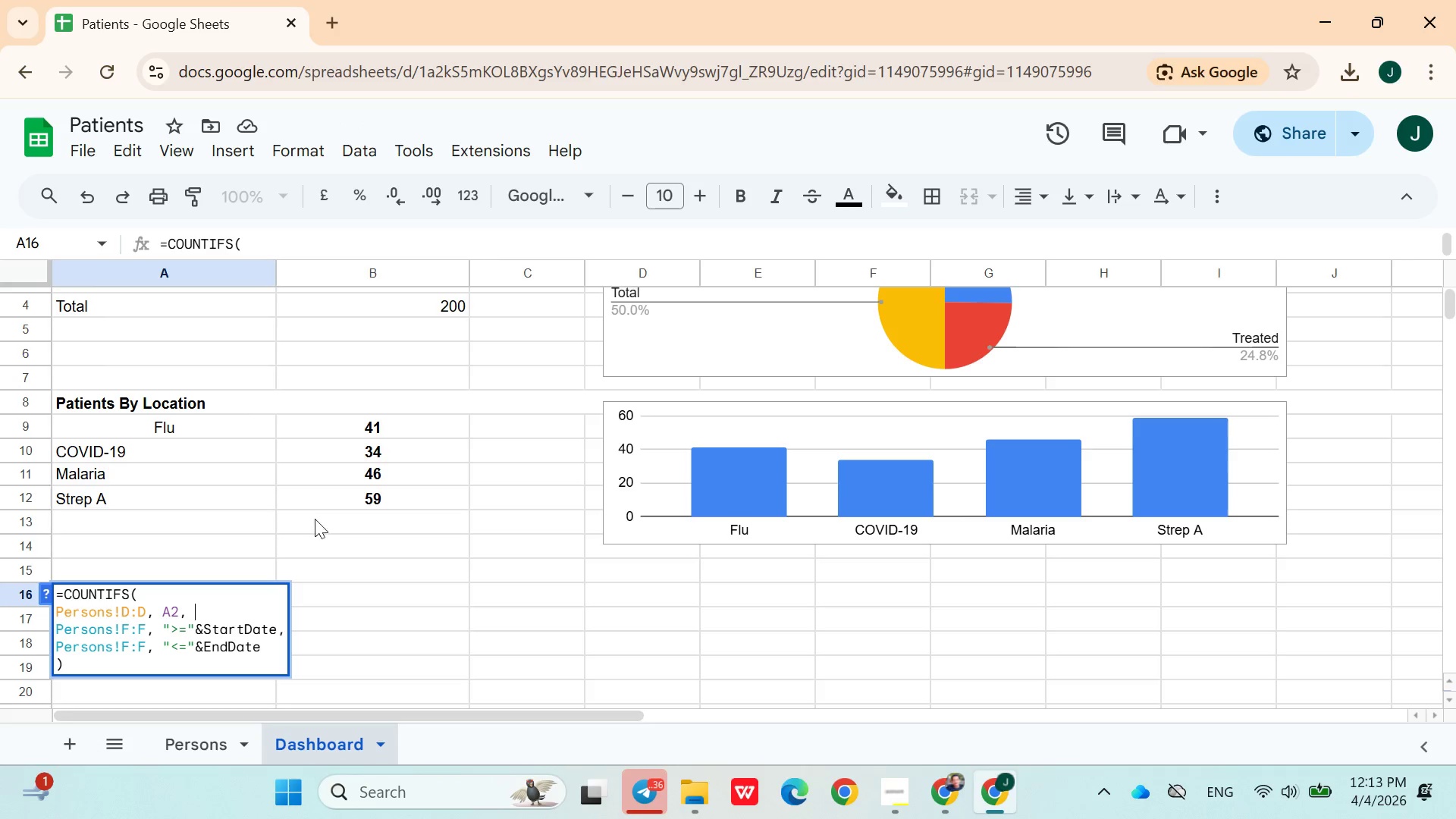 
wait(10.61)
 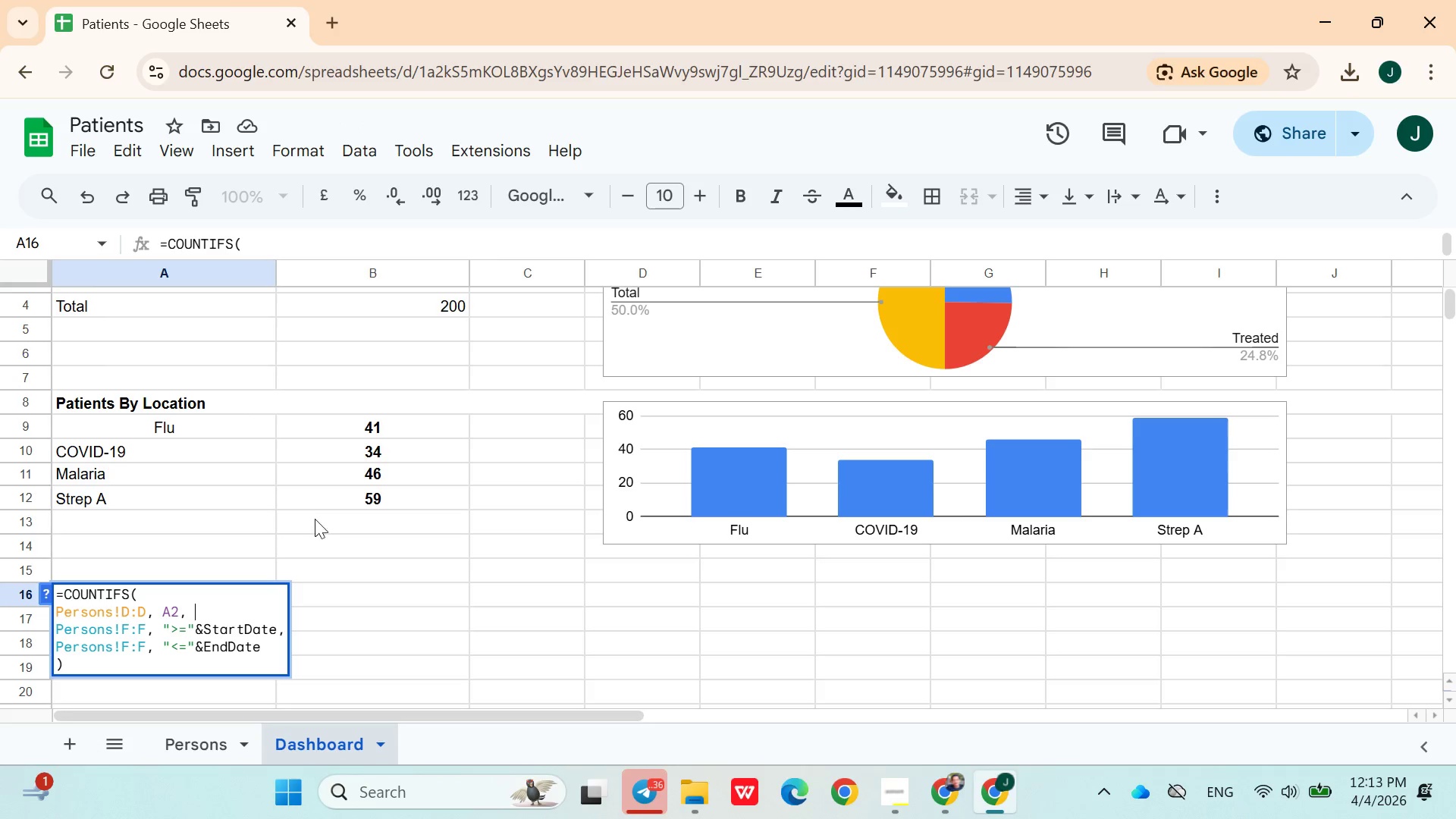 
left_click([961, 789])
 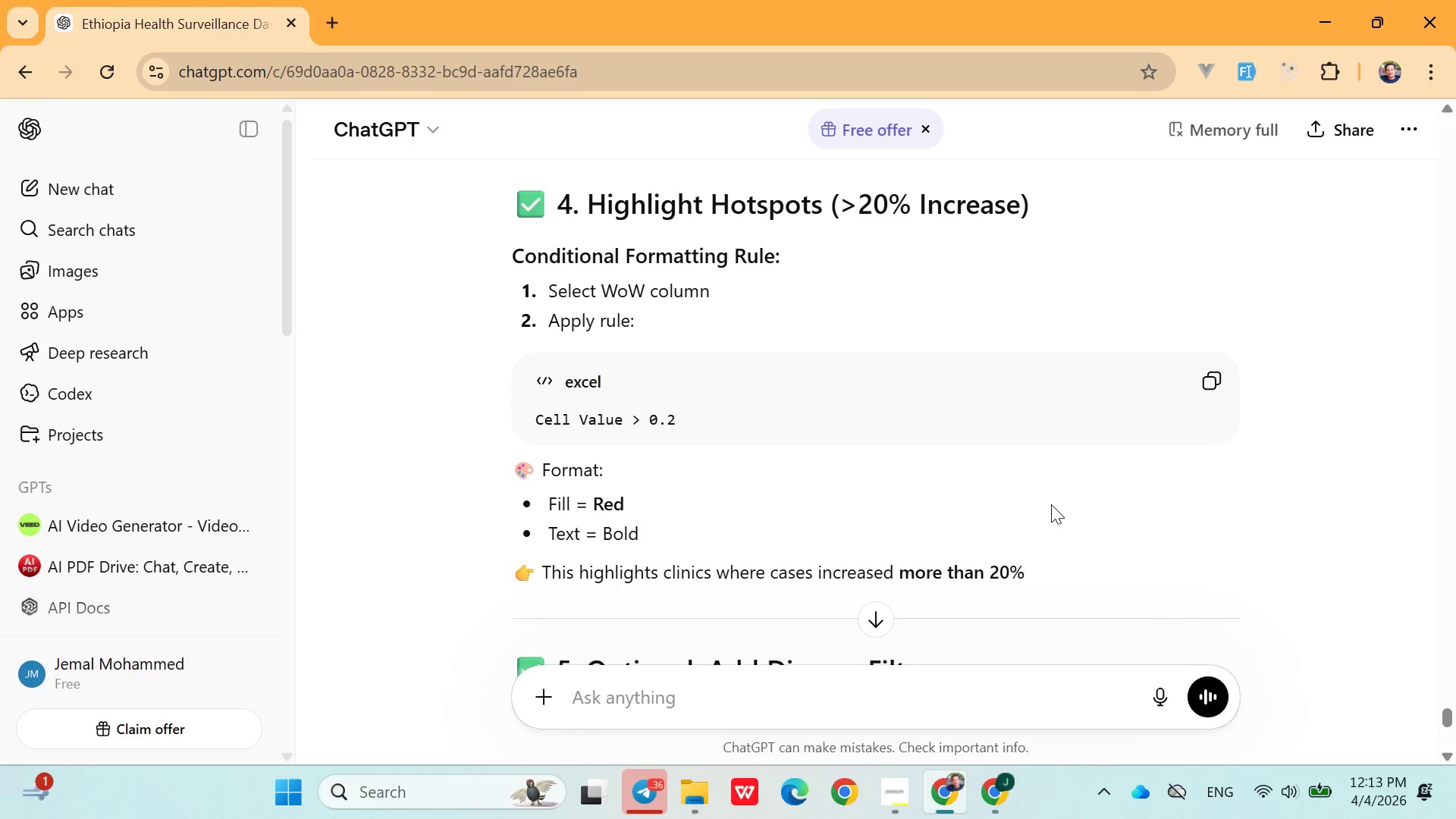 
wait(15.06)
 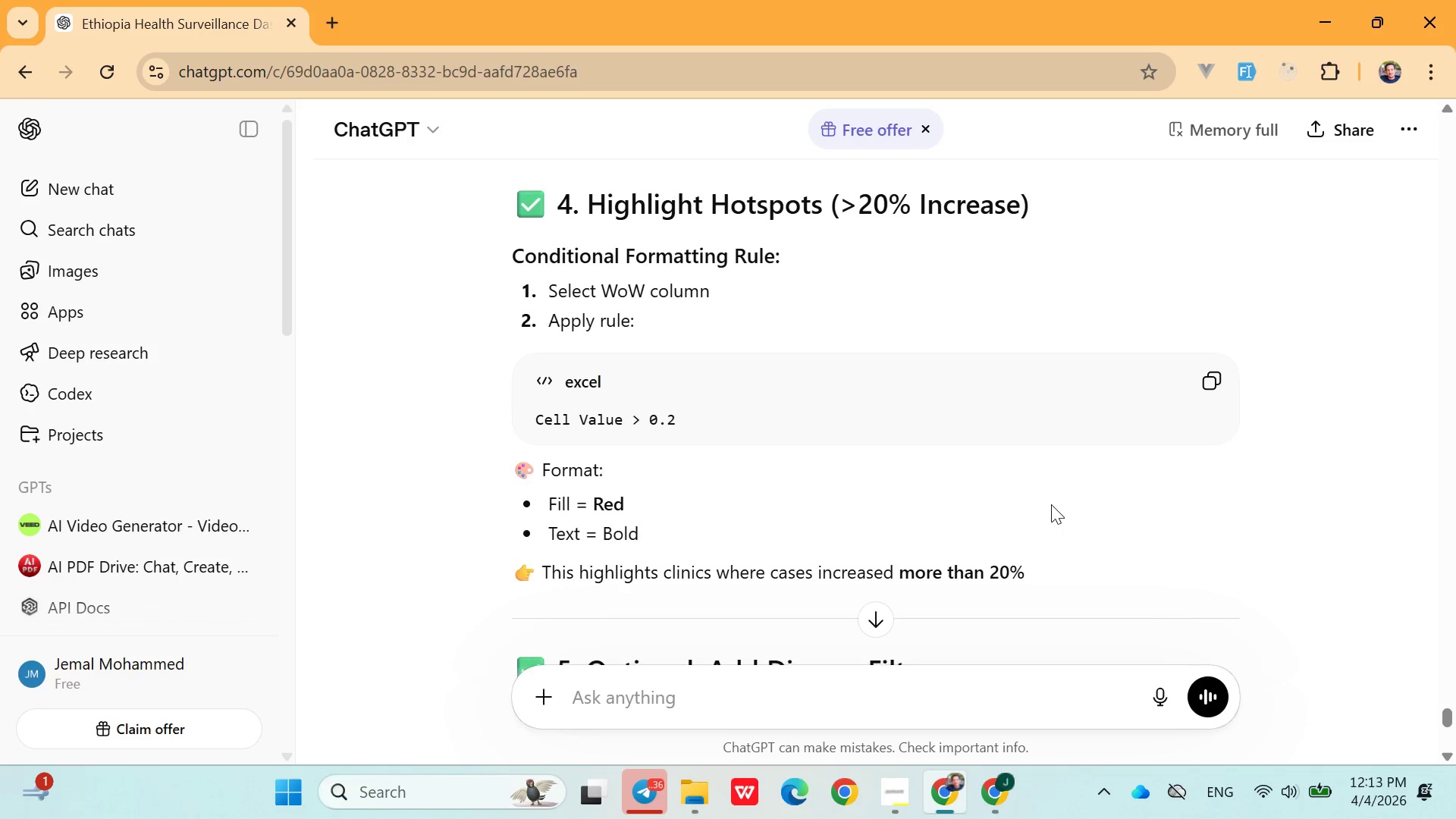 
left_click([1204, 253])
 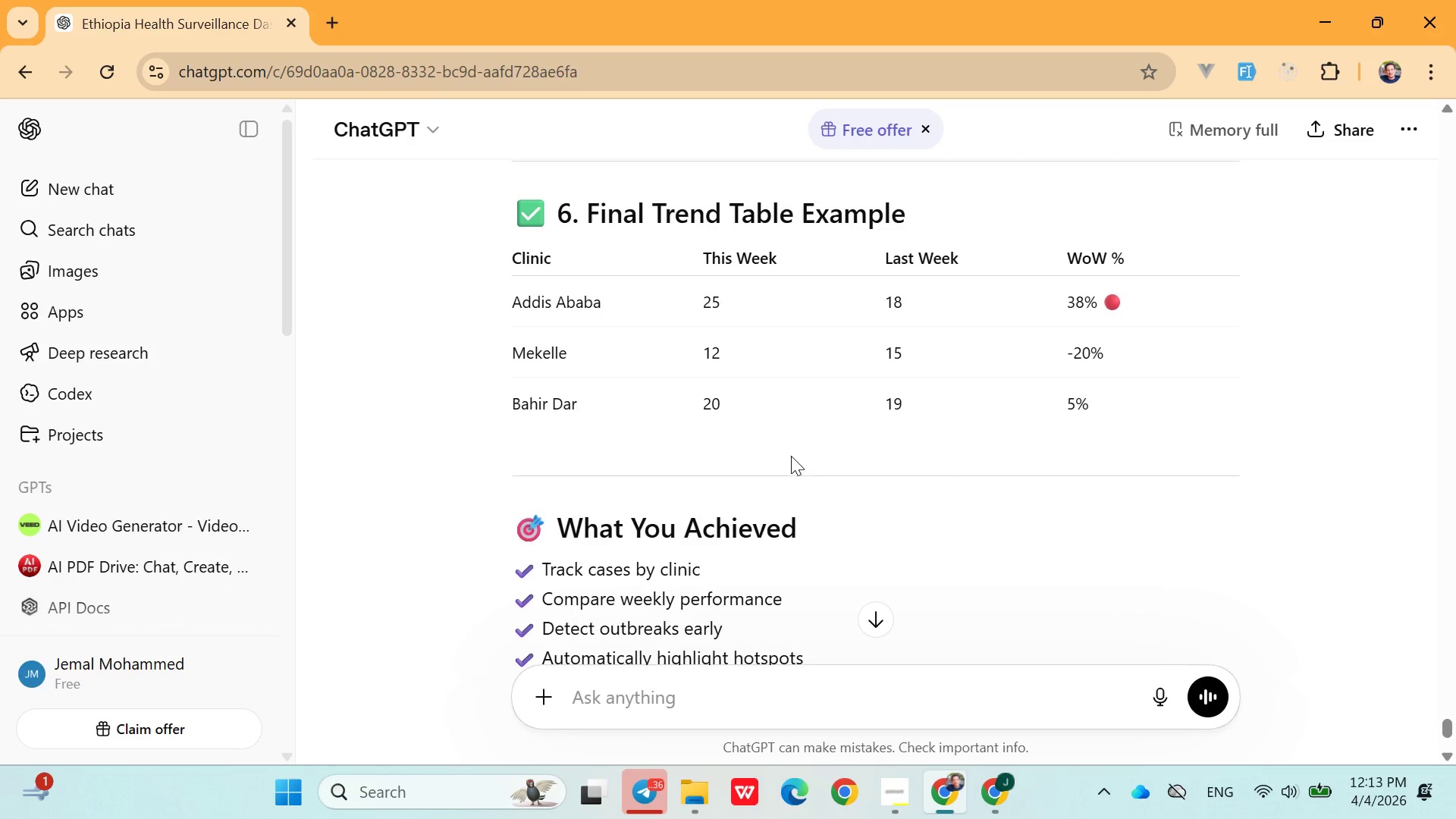 
wait(7.16)
 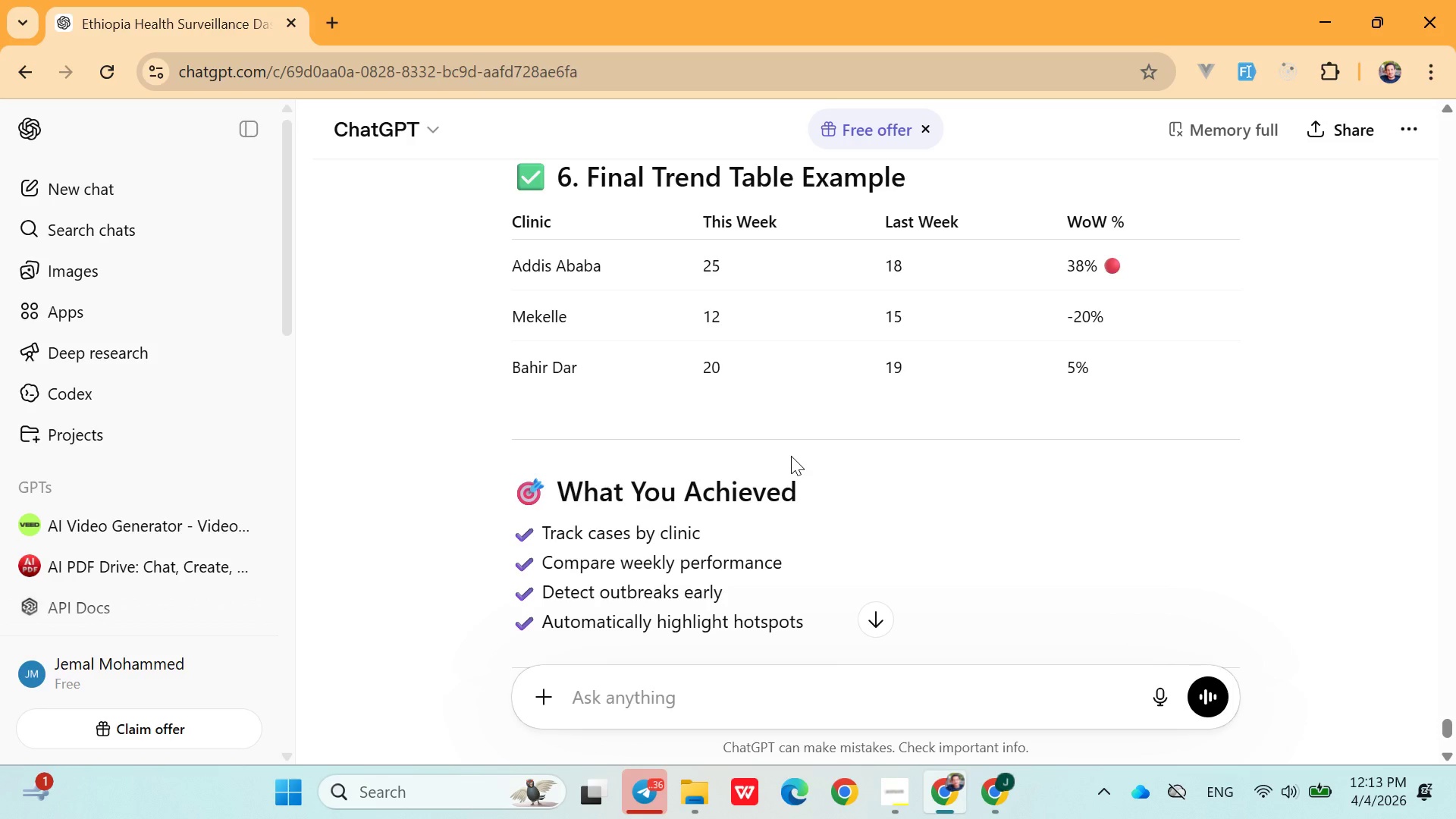 
left_click([1235, 256])
 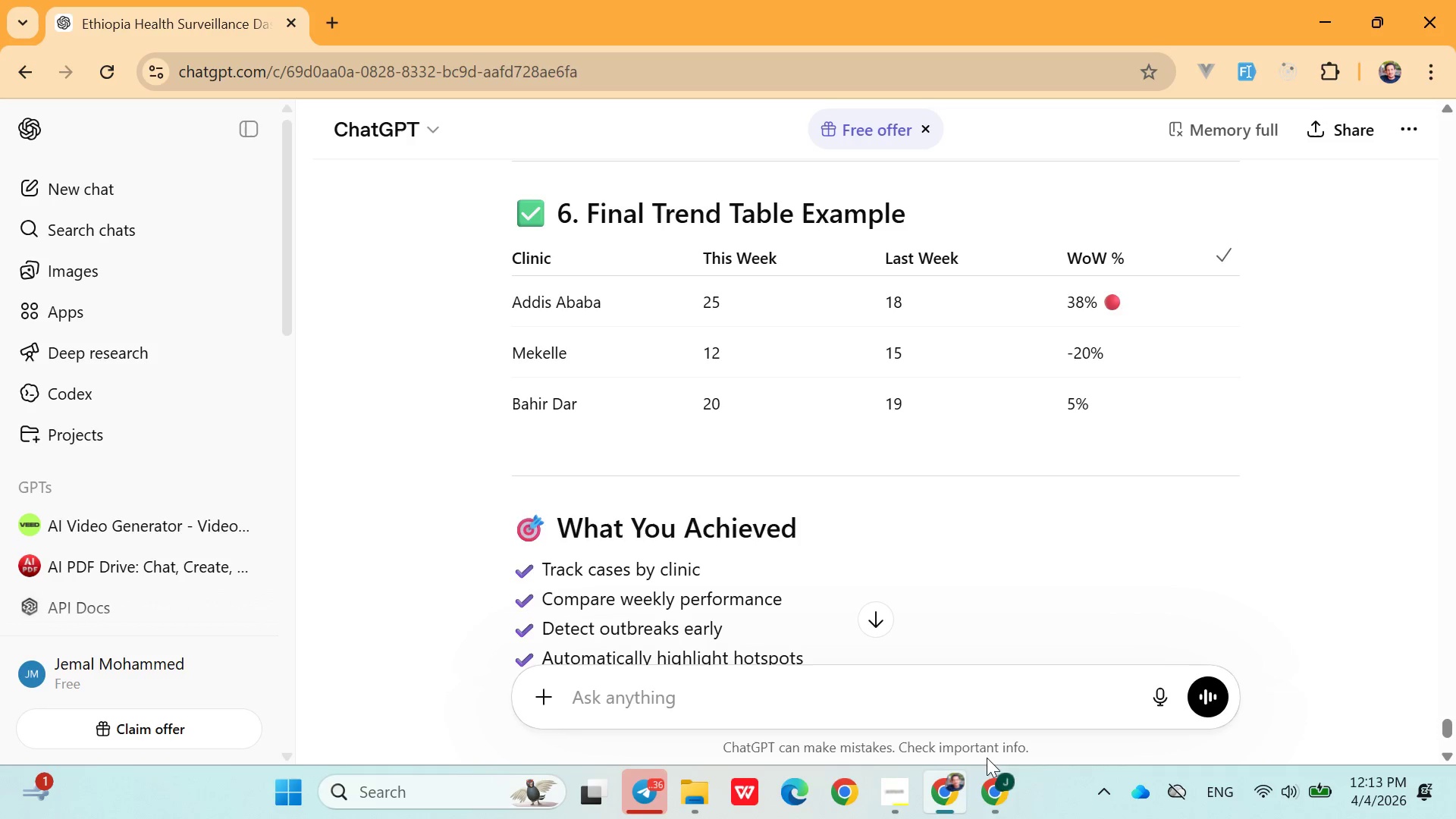 
left_click([1003, 786])
 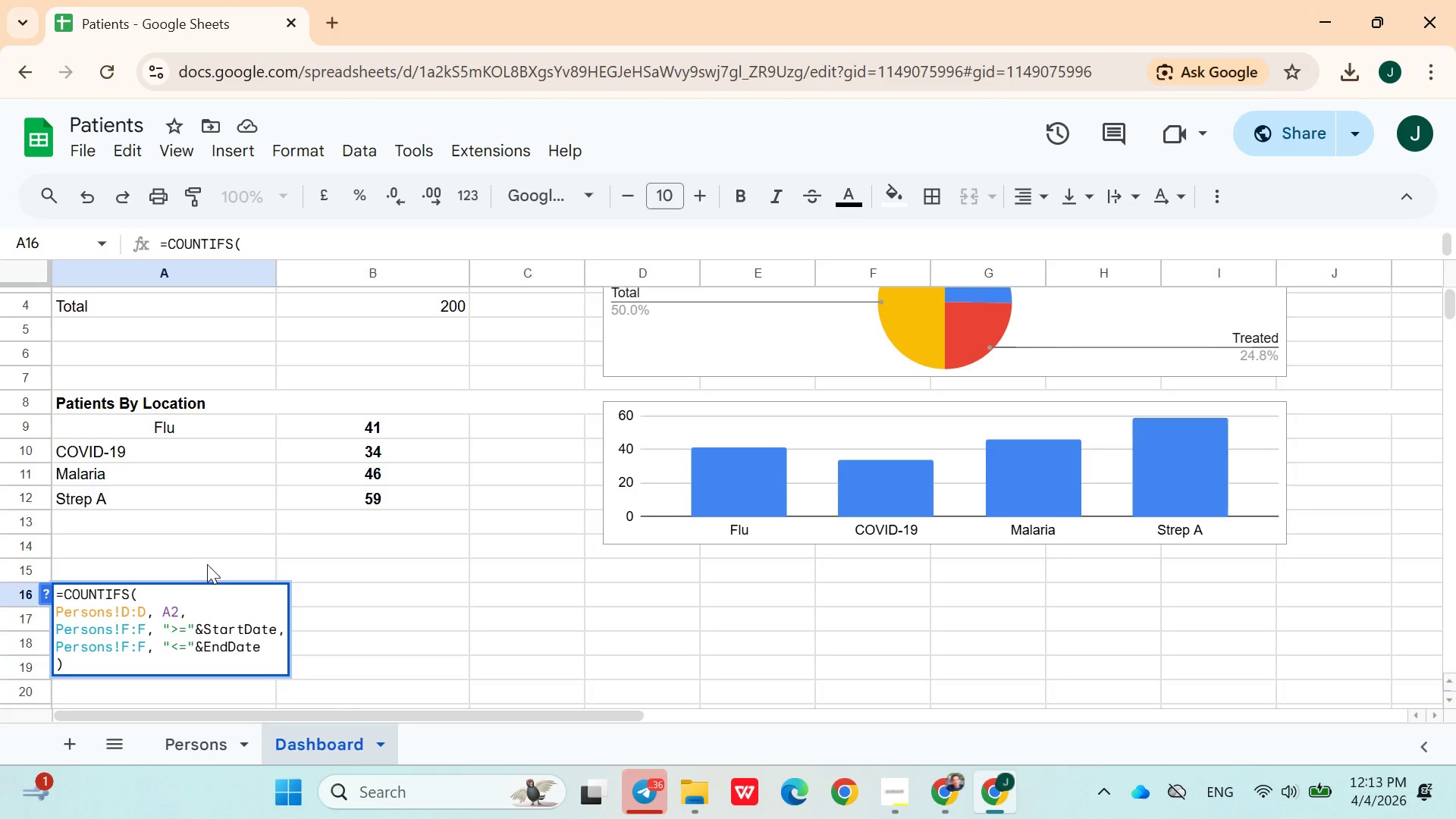 
key(Control+Z)
 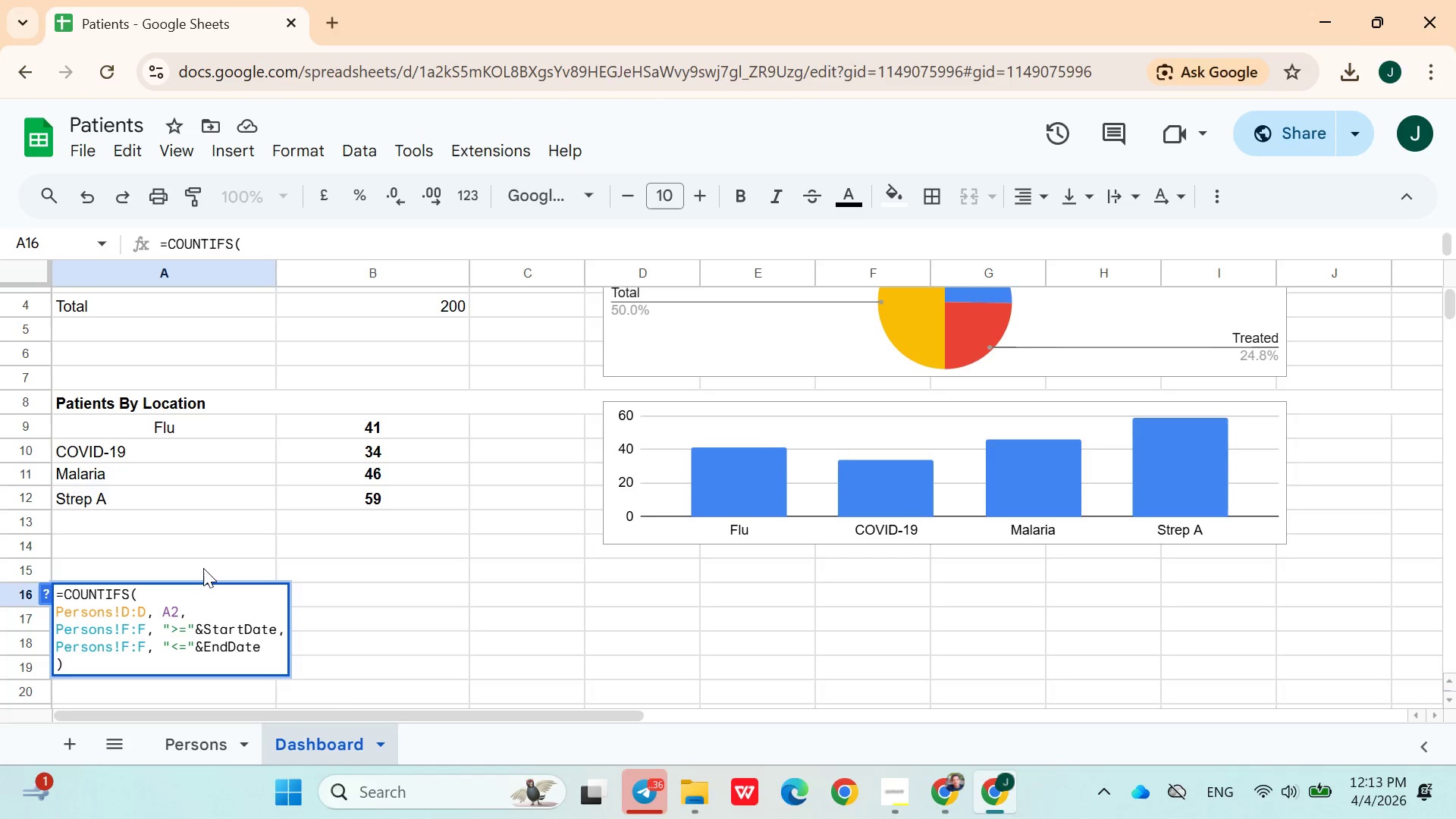 
key(Control+Z)
 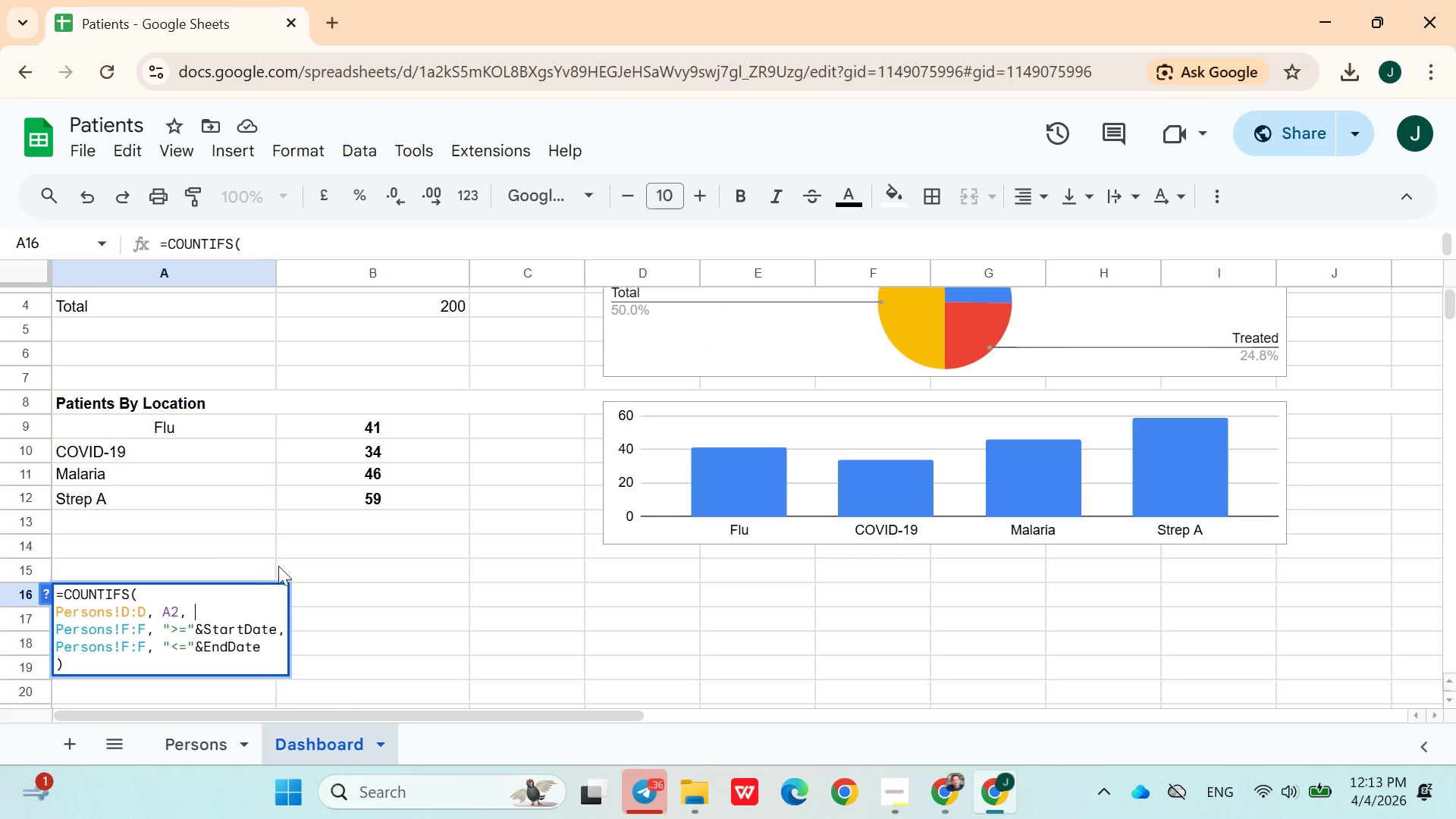 
left_click([287, 565])
 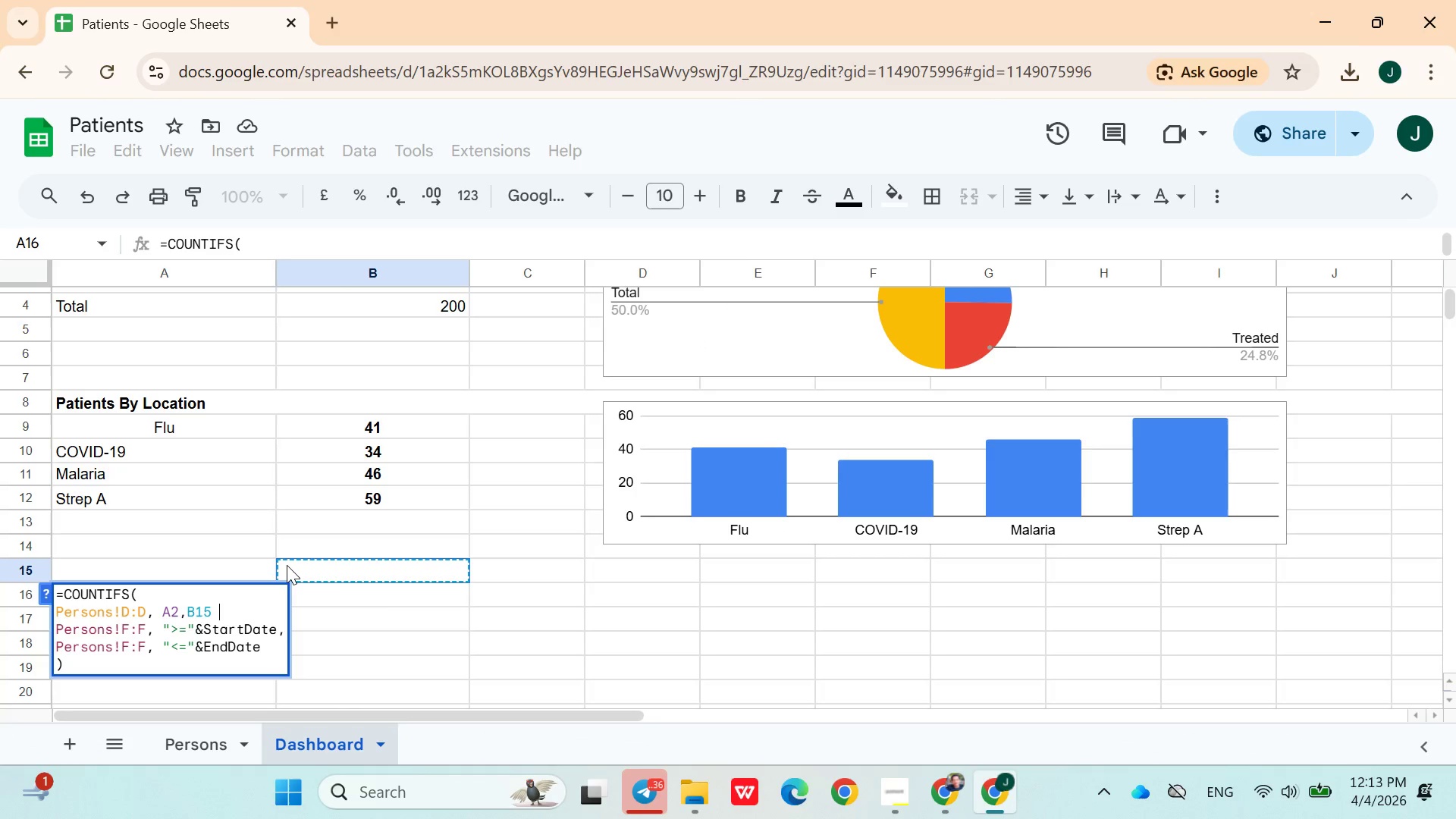 
key(Control+Z)
 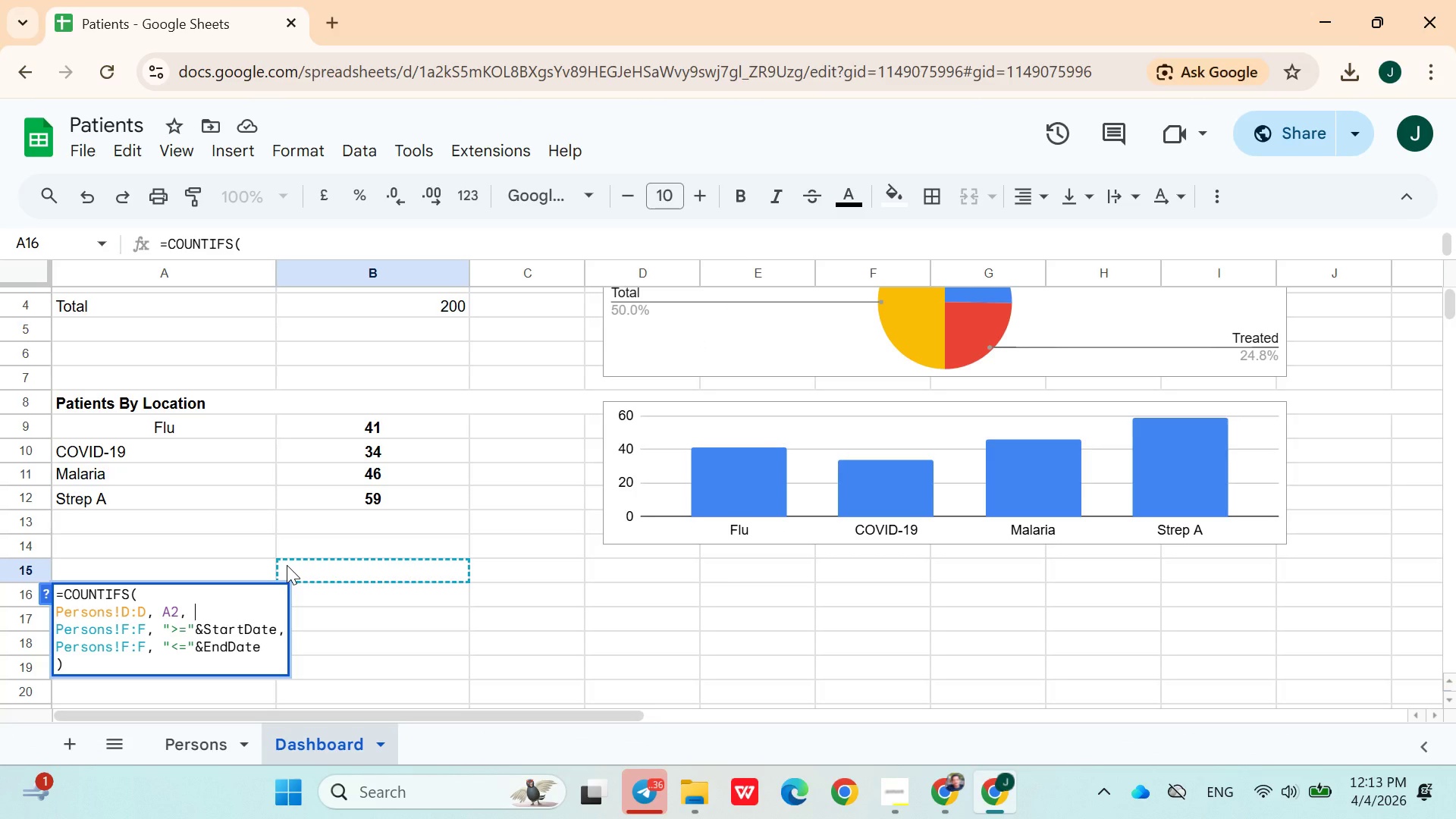 
hold_key(key=ControlLeft, duration=0.42)
 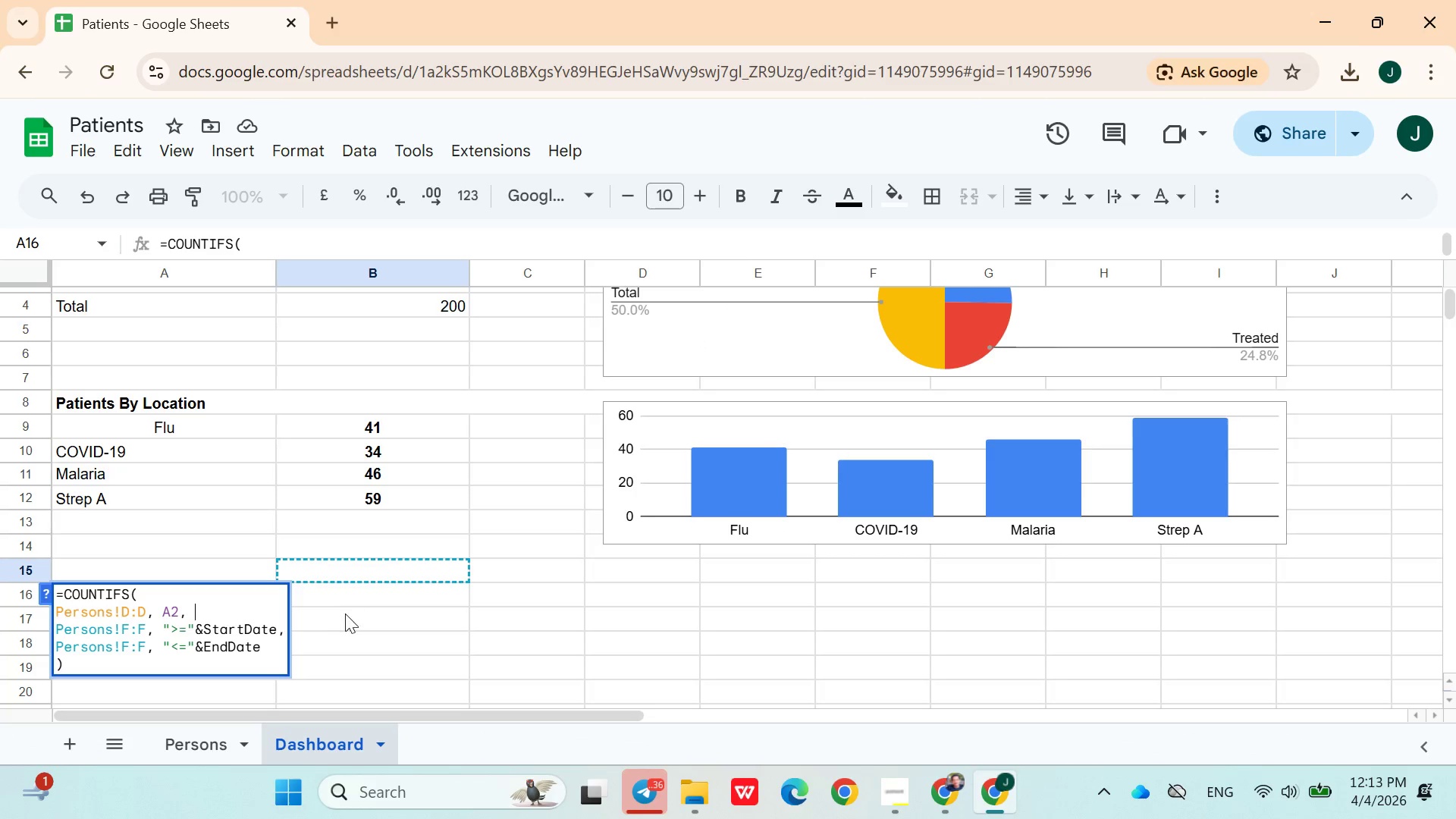 
left_click([346, 613])
 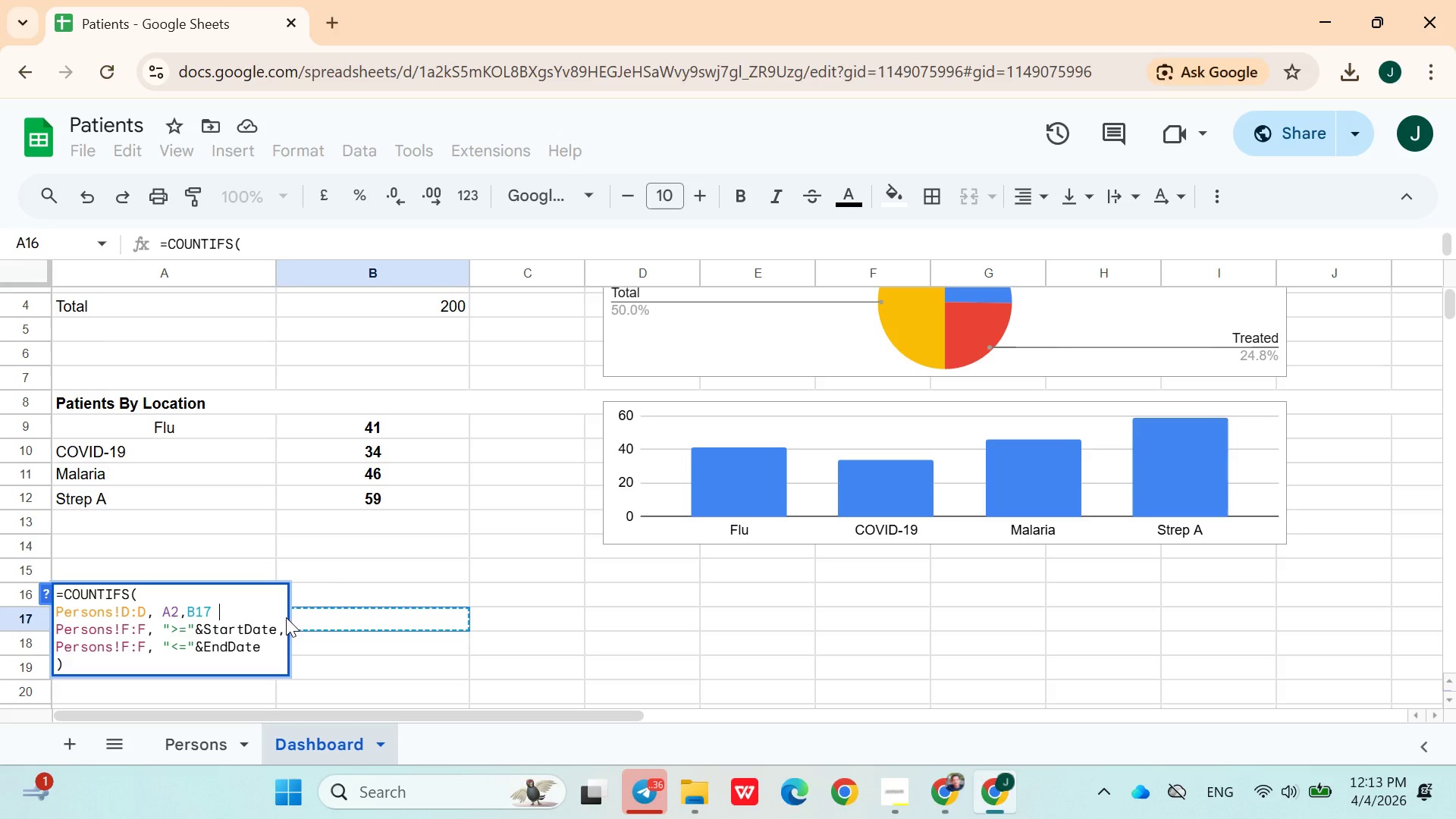 
hold_key(key=ControlLeft, duration=0.59)
 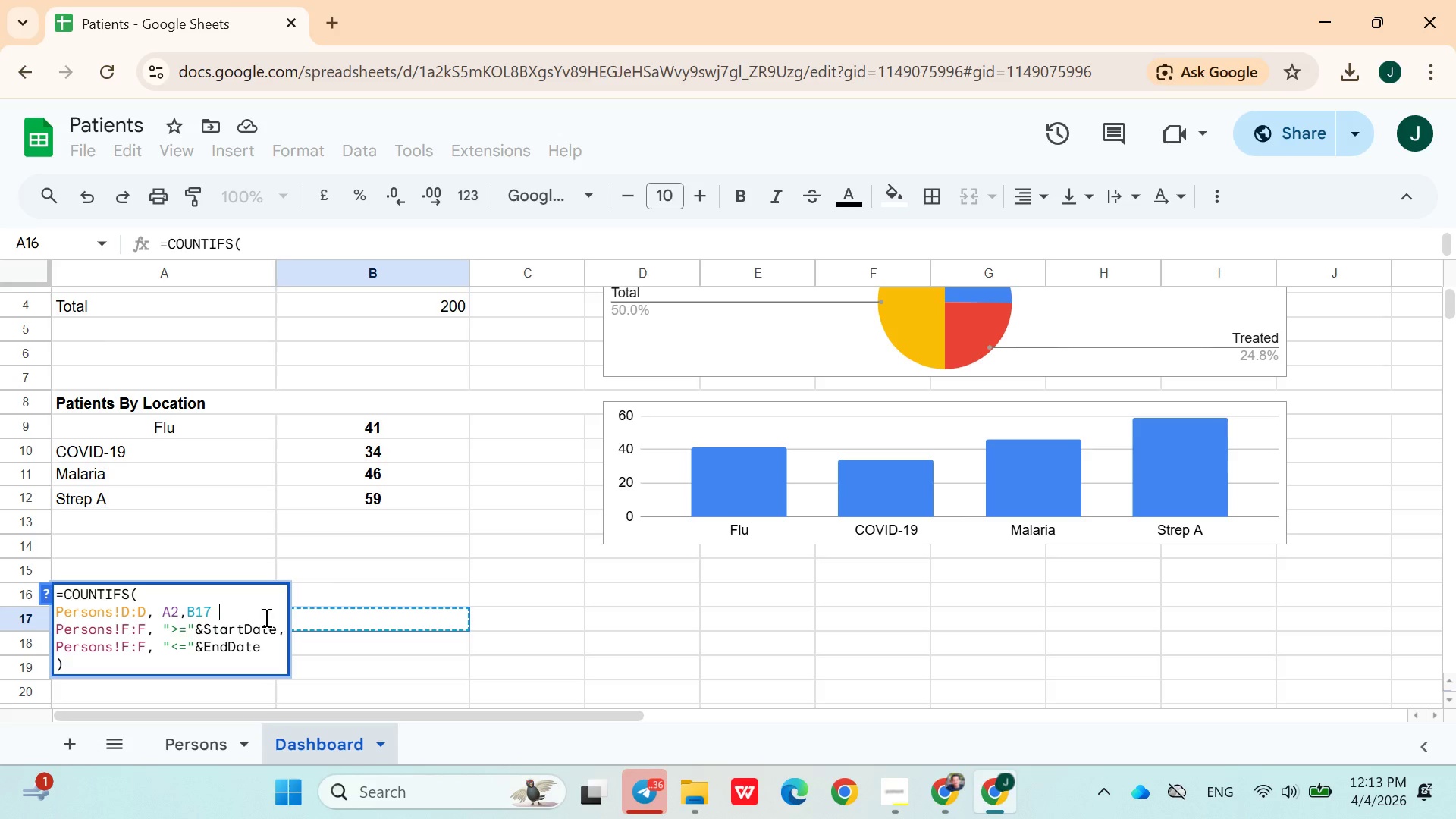 
key(Enter)
 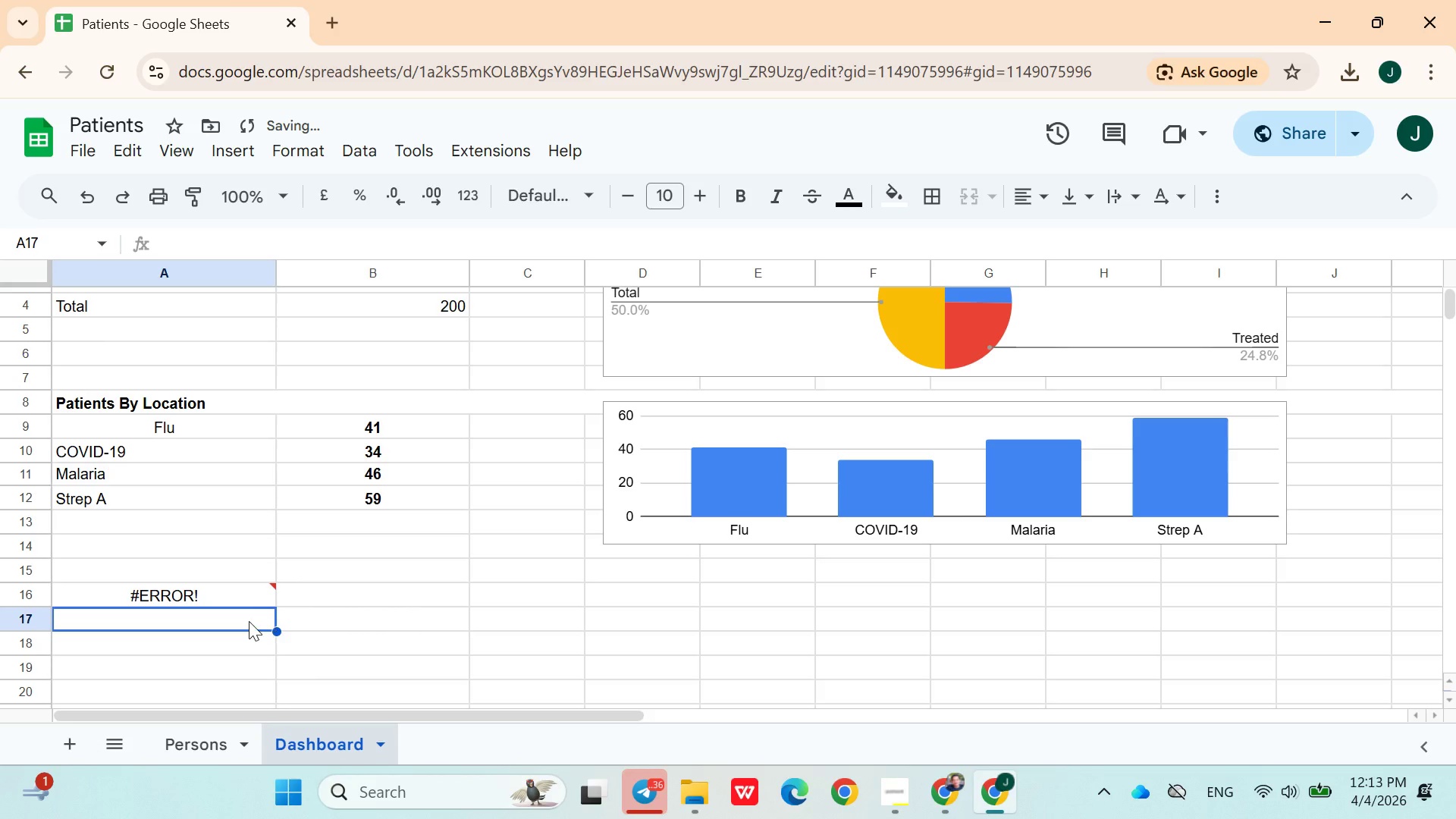 
key(Control+ControlLeft)
 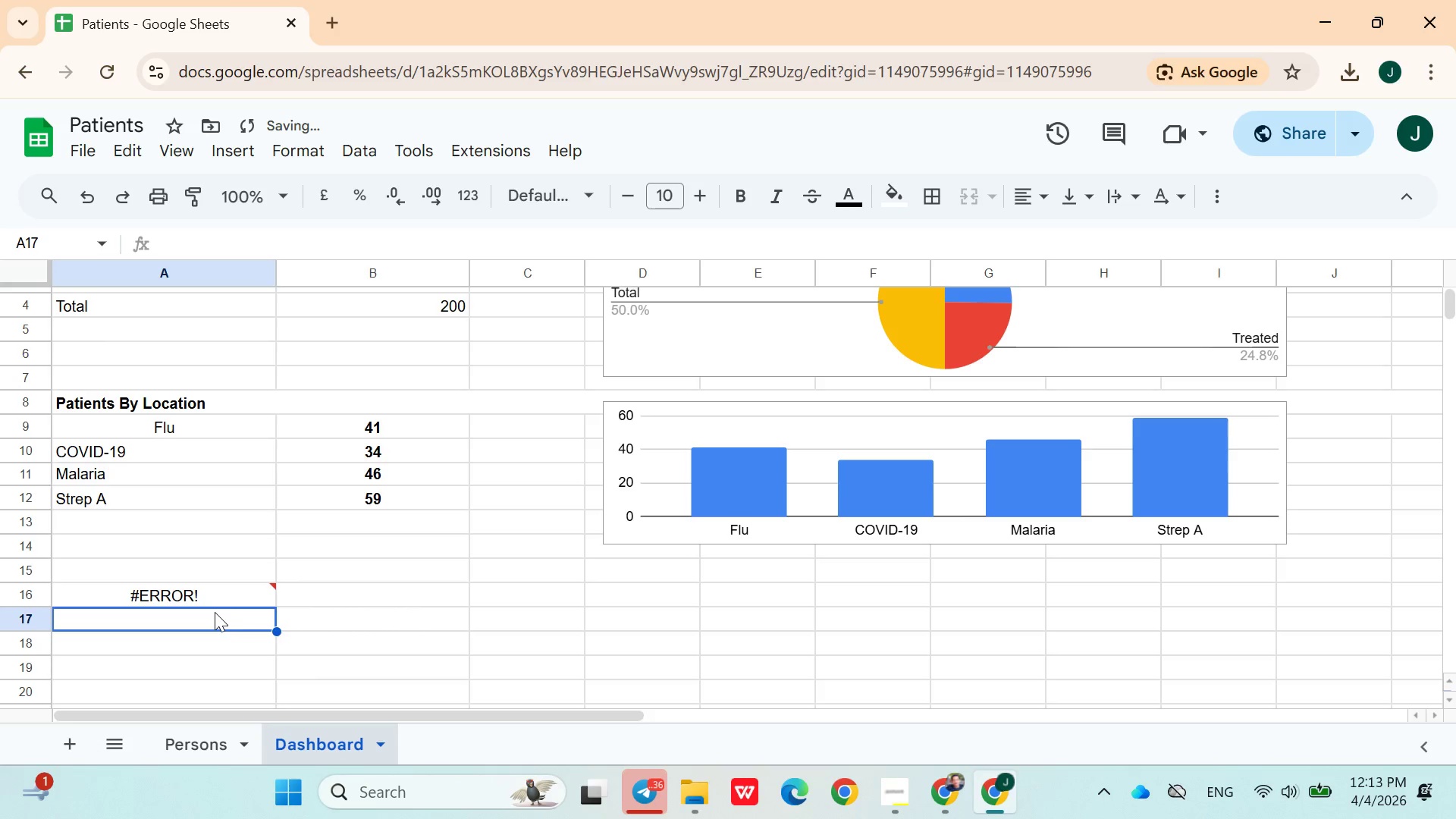 
key(Control+Z)
 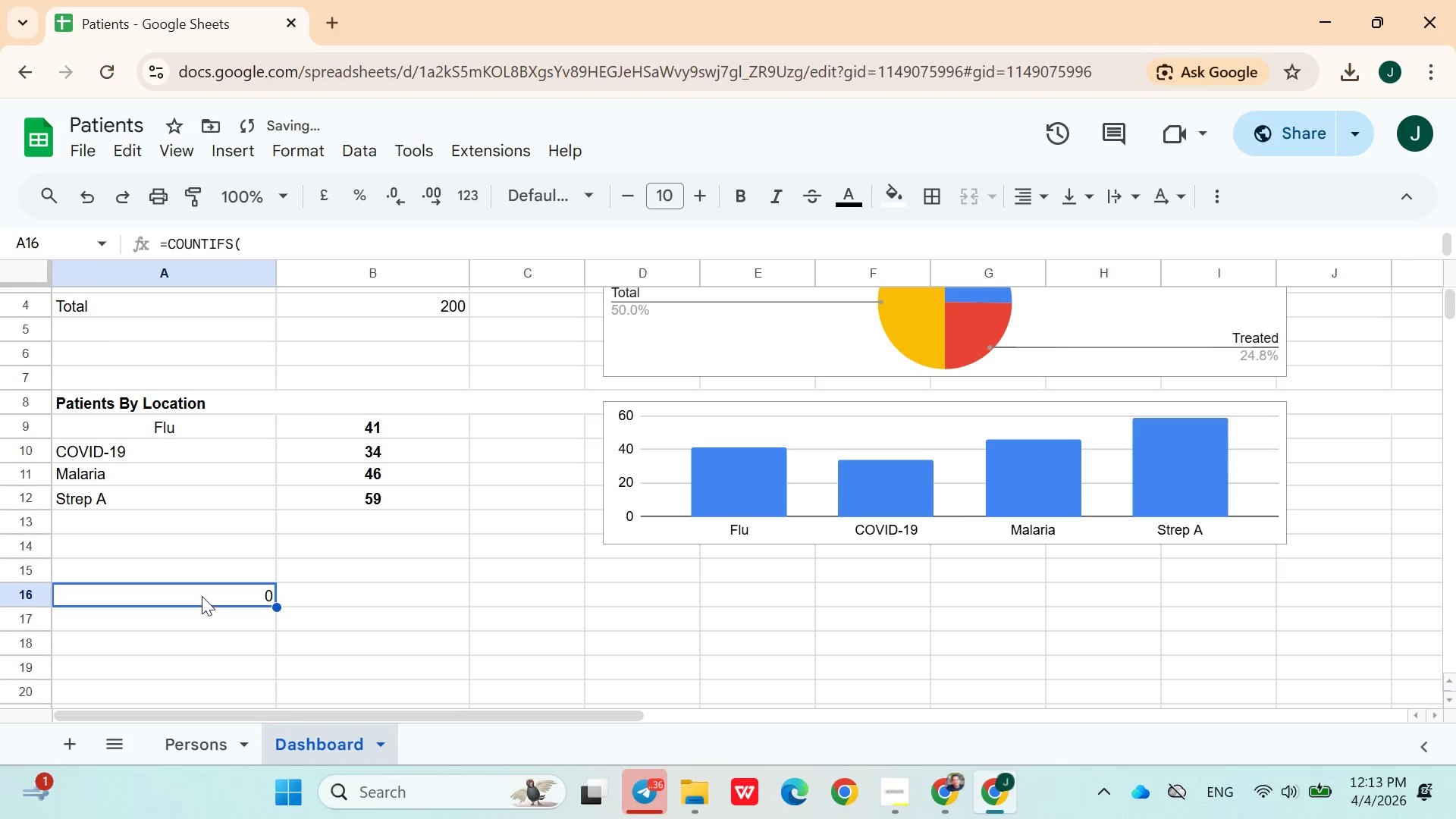 
double_click([202, 596])
 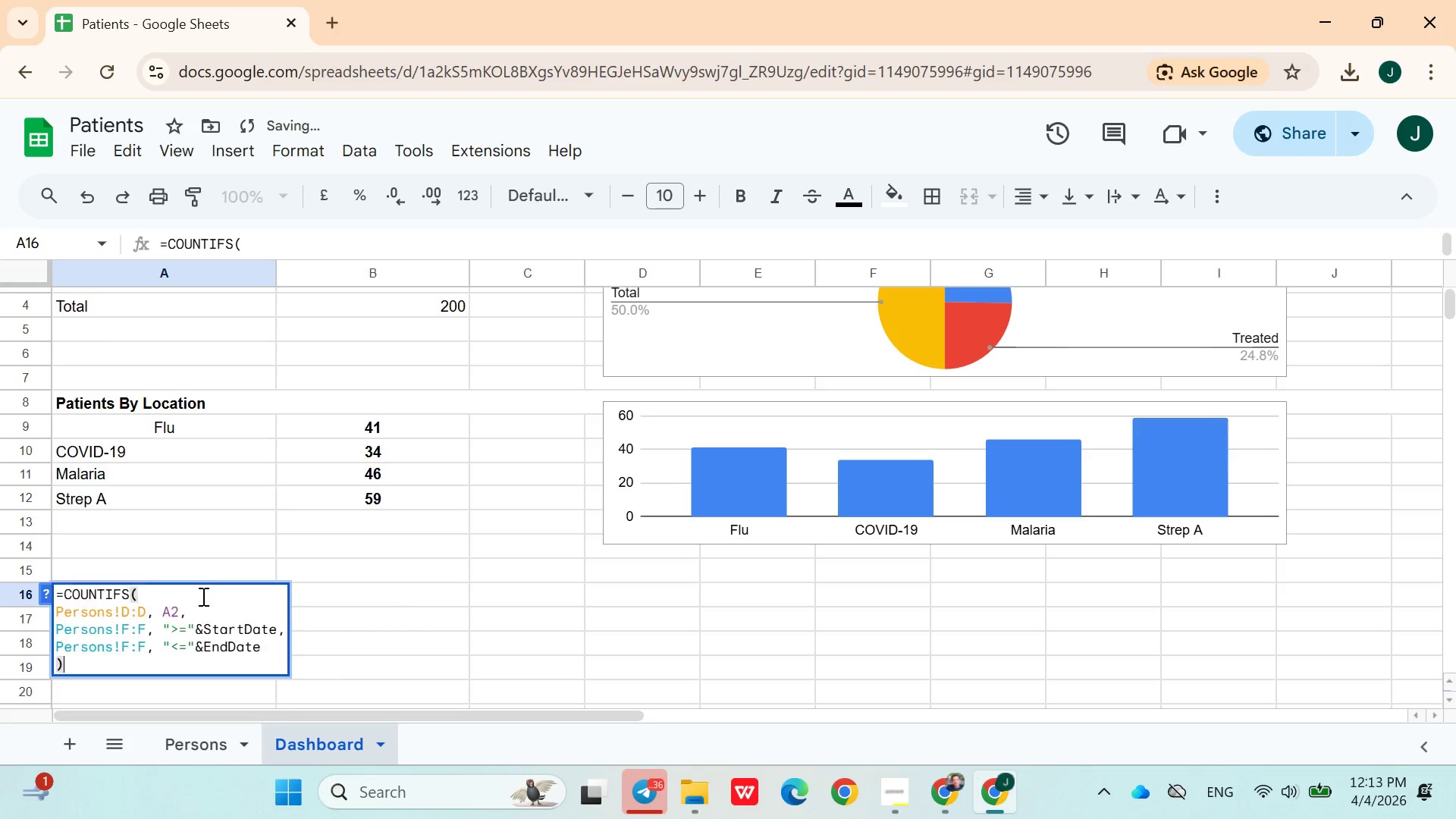 
triple_click([202, 596])
 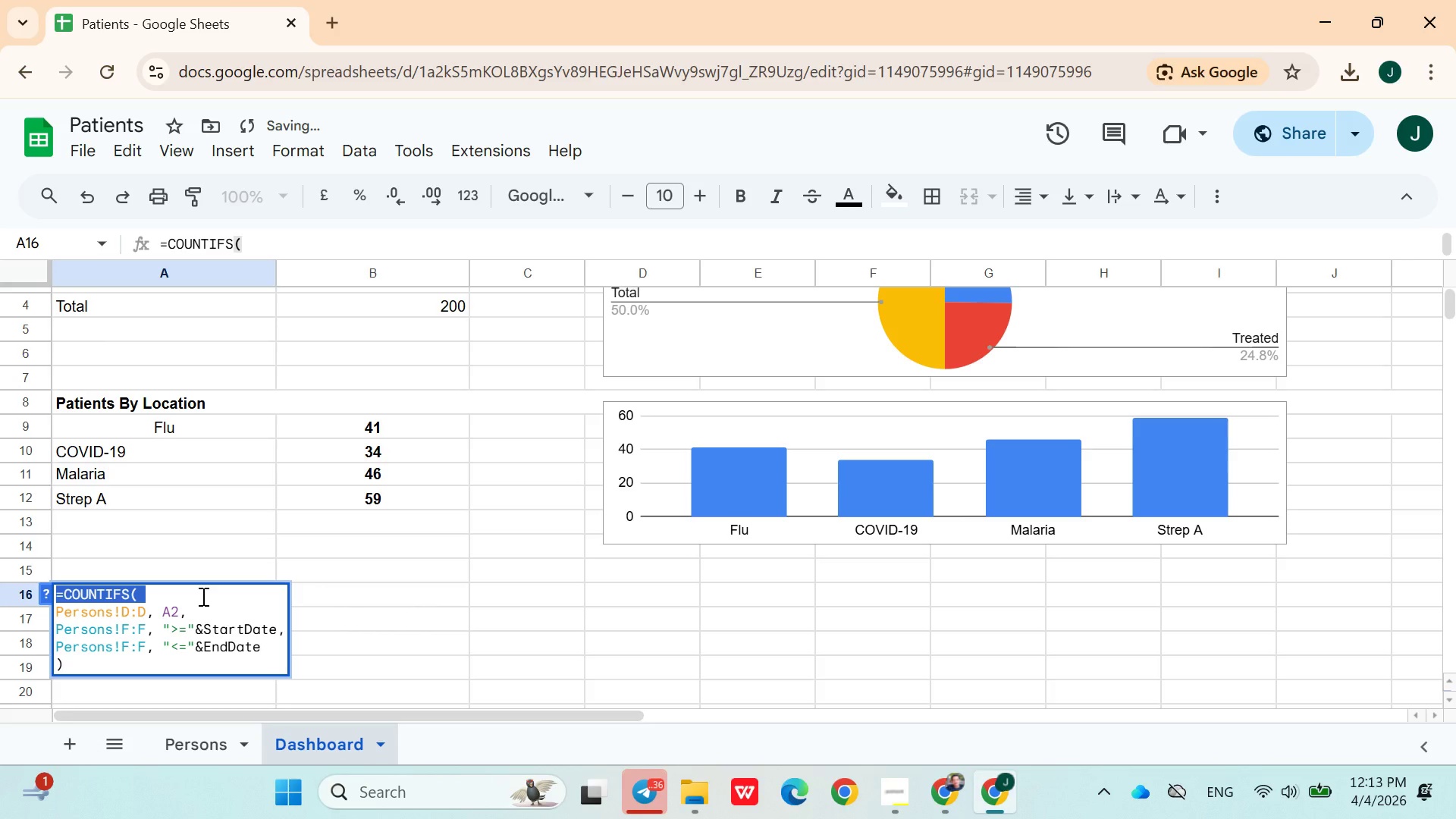 
key(Control+Z)
 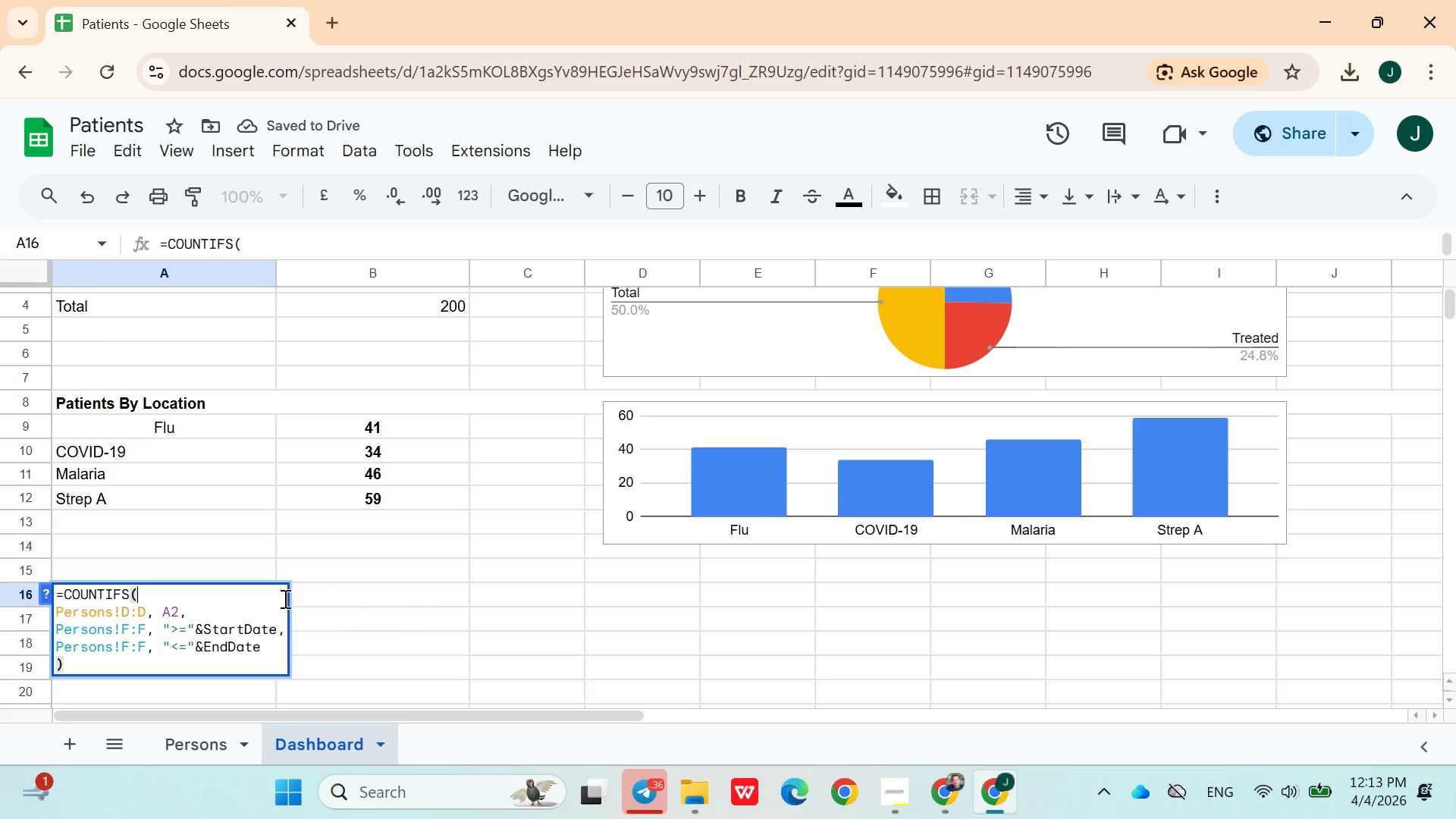 
double_click([325, 595])
 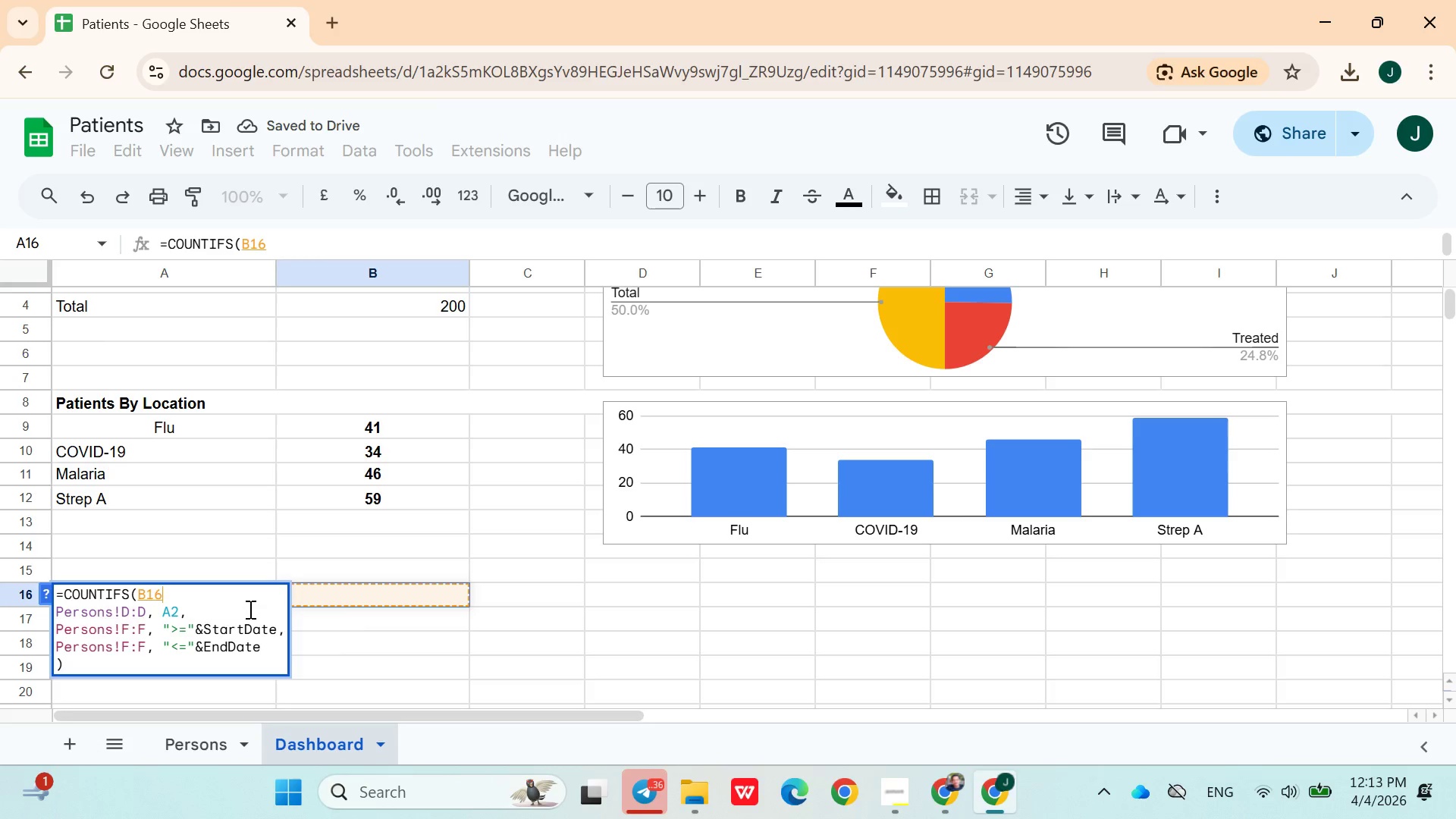 
left_click([220, 609])
 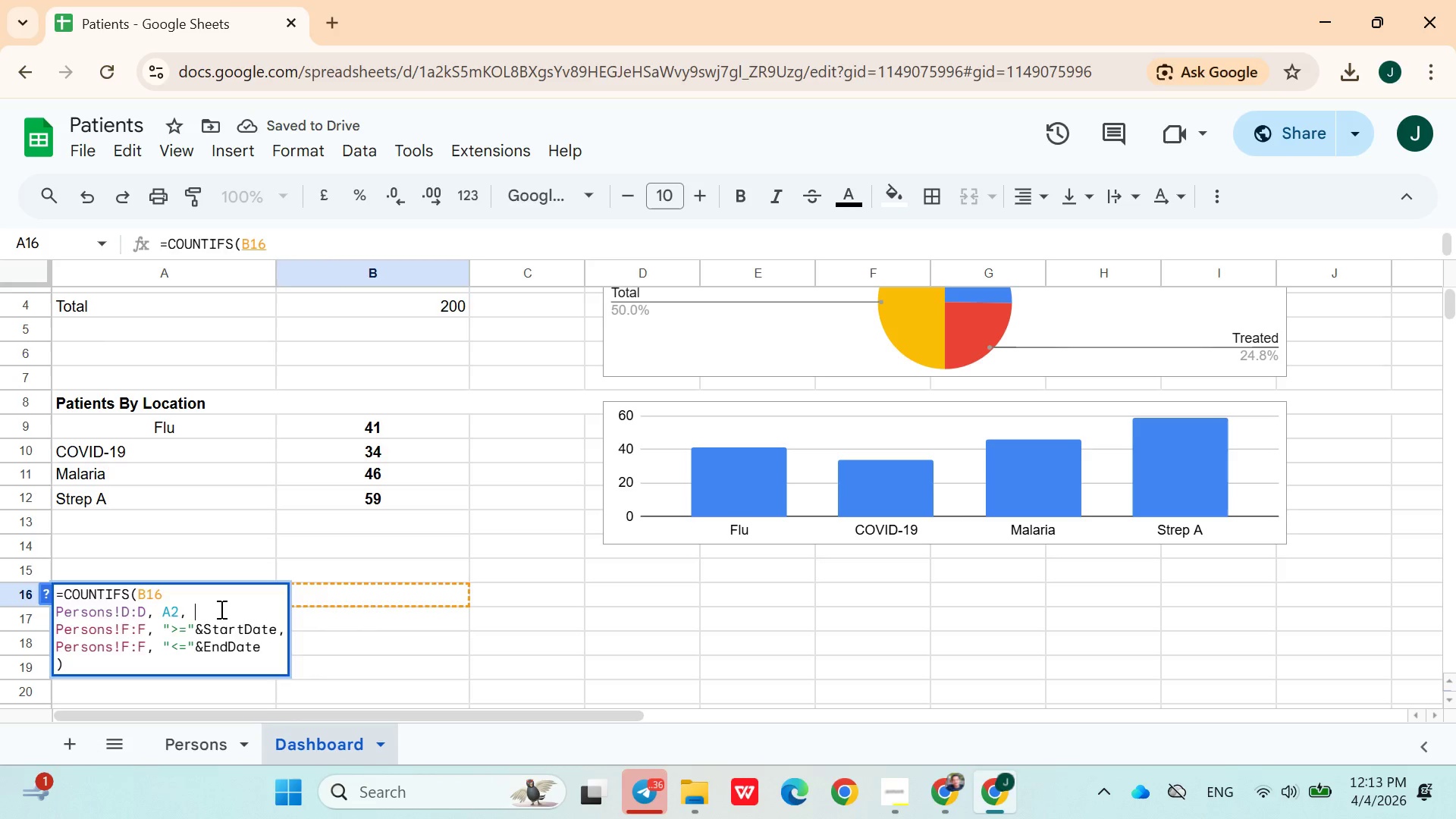 
key(Enter)
 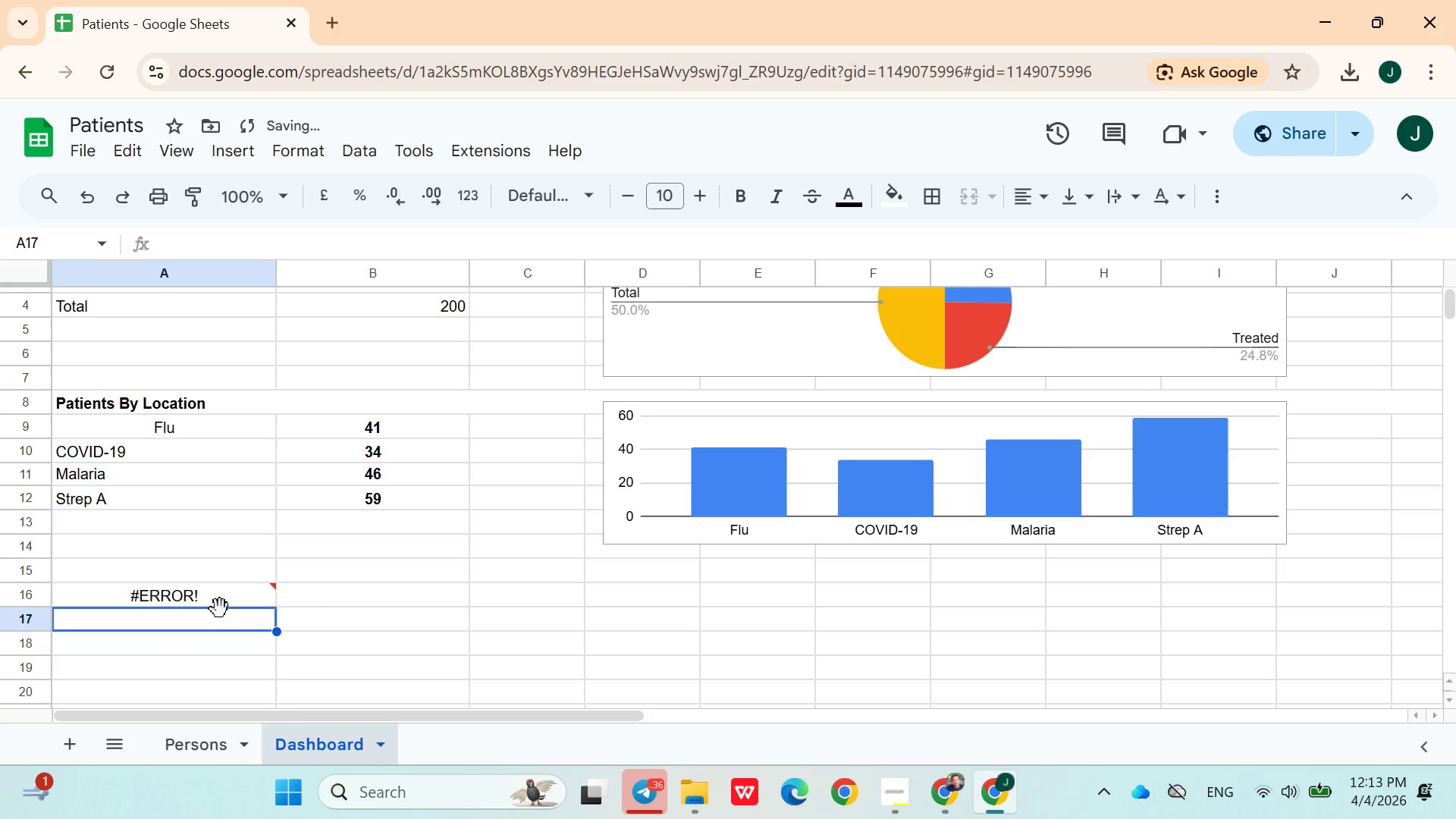 
key(Control+Z)
 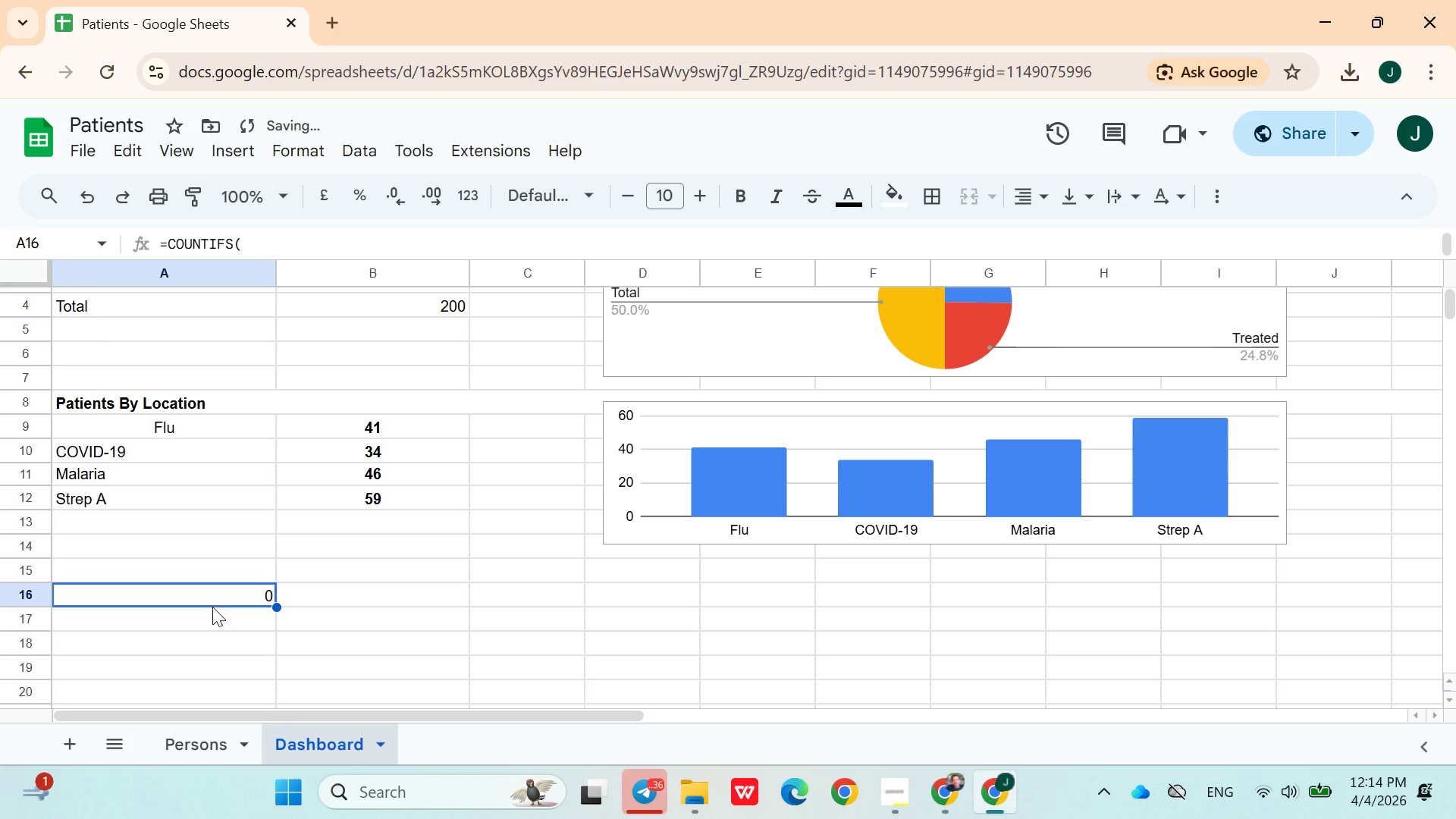 
key(Control+Z)
 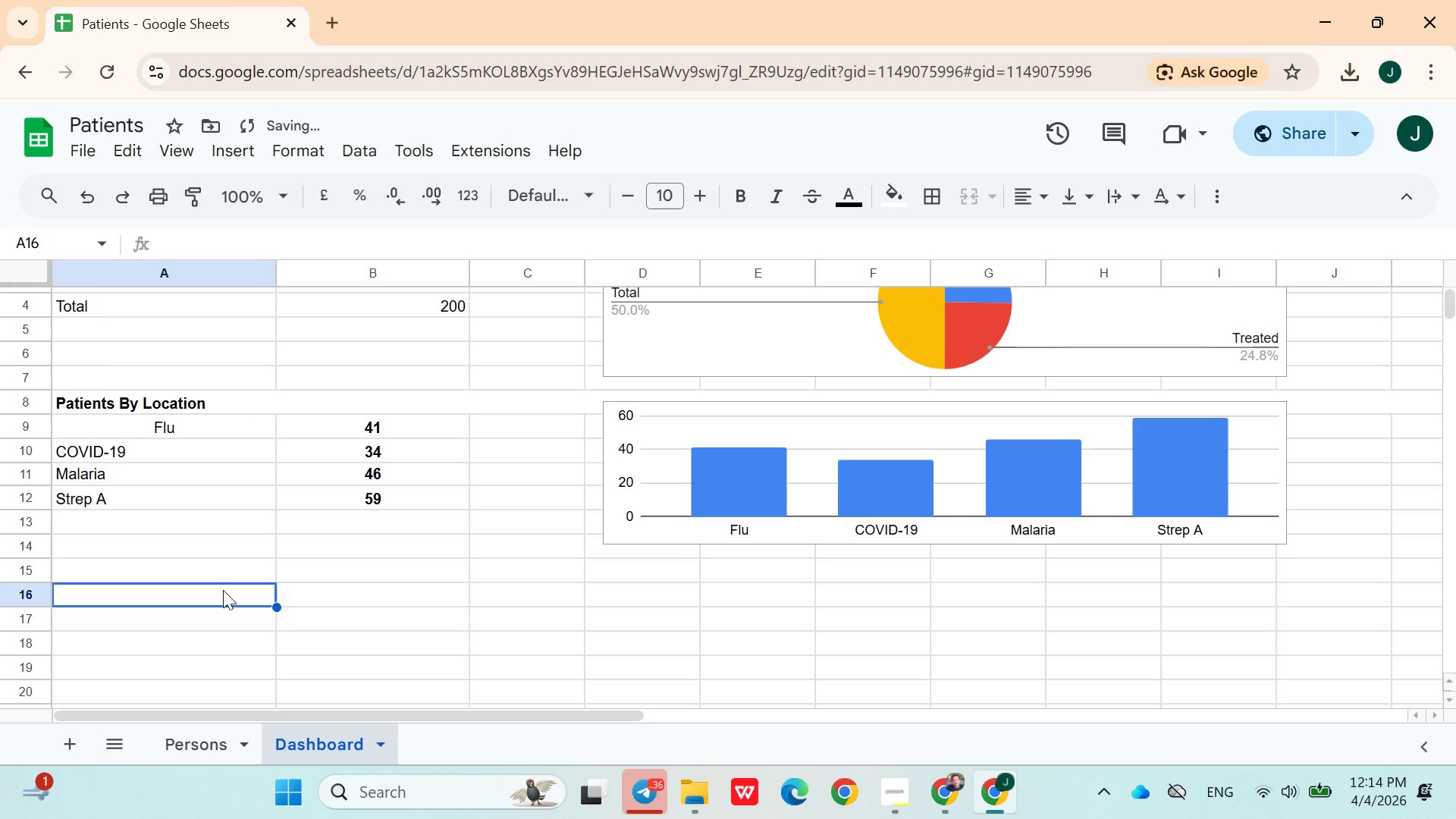 
double_click([223, 590])
 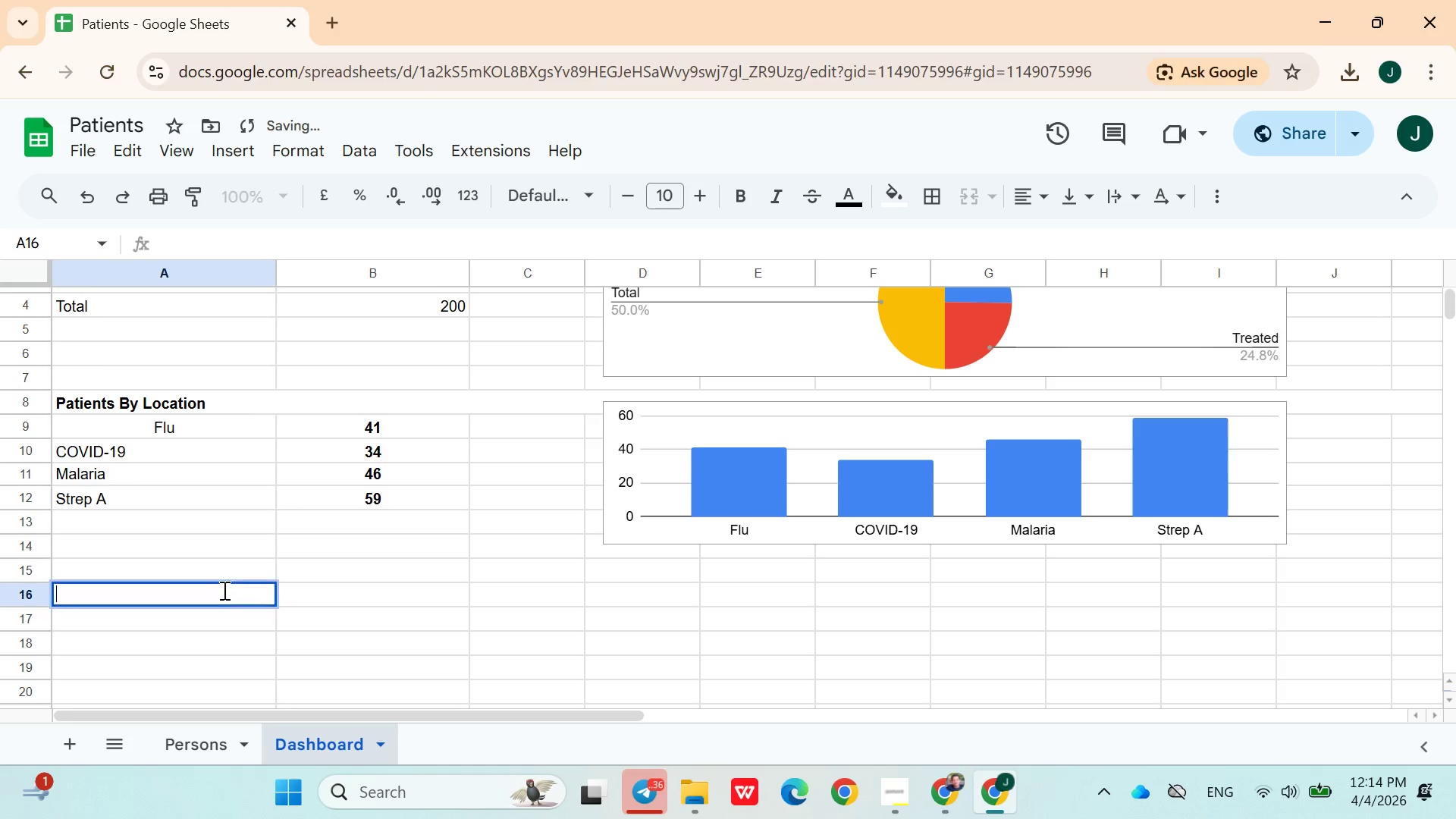 
triple_click([223, 590])
 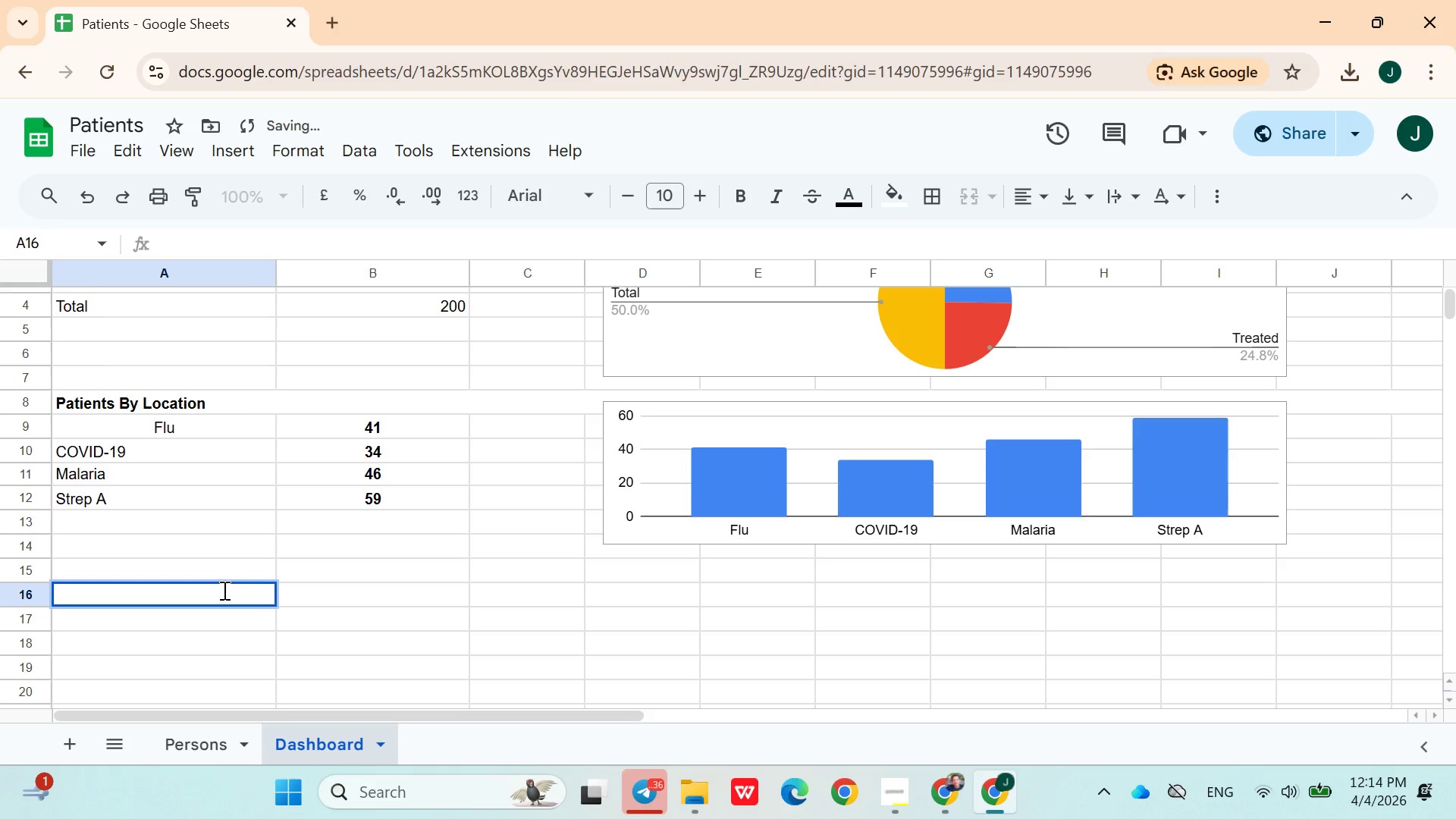 
key(Control+V)
 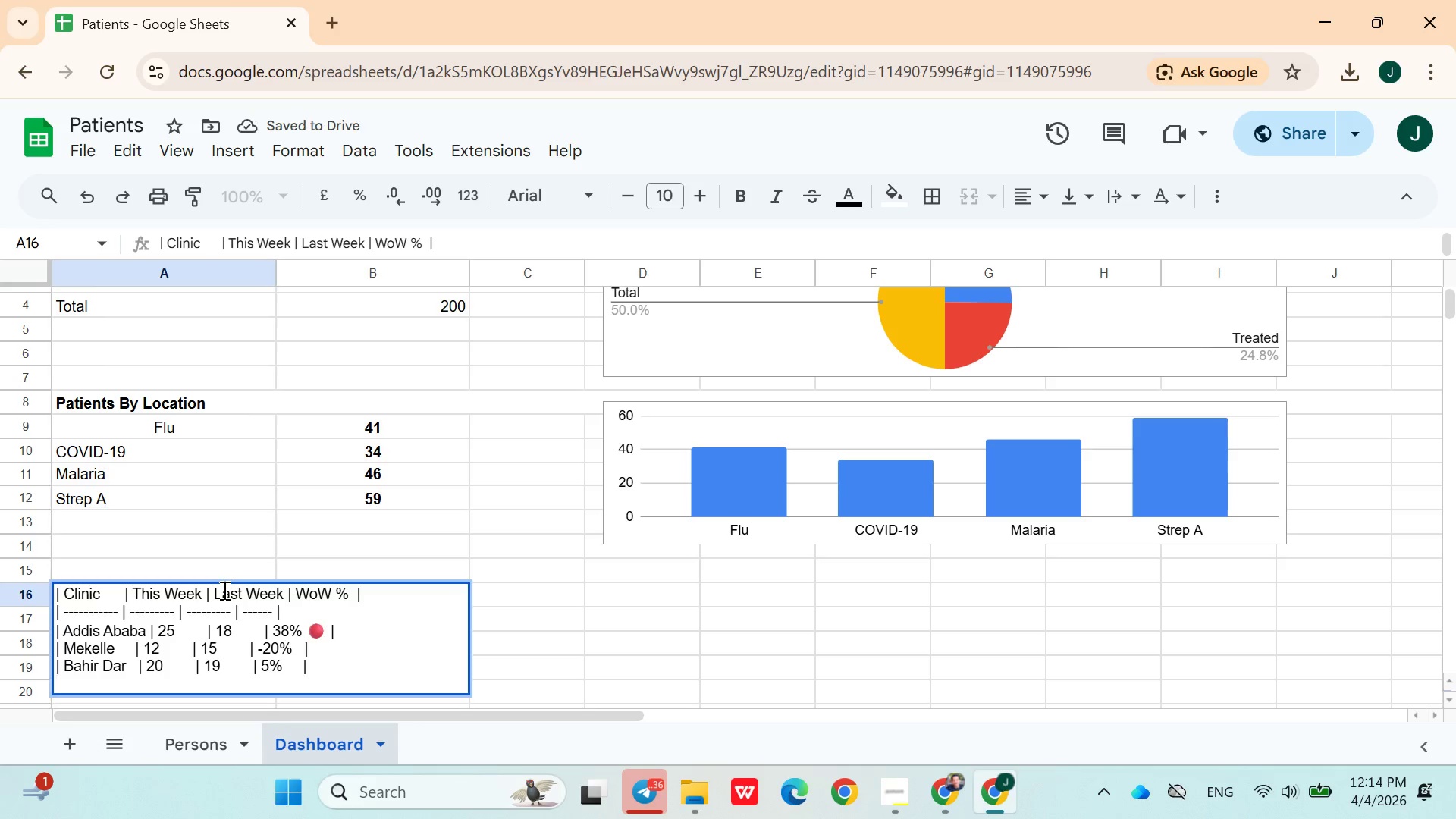 
left_click([223, 590])
 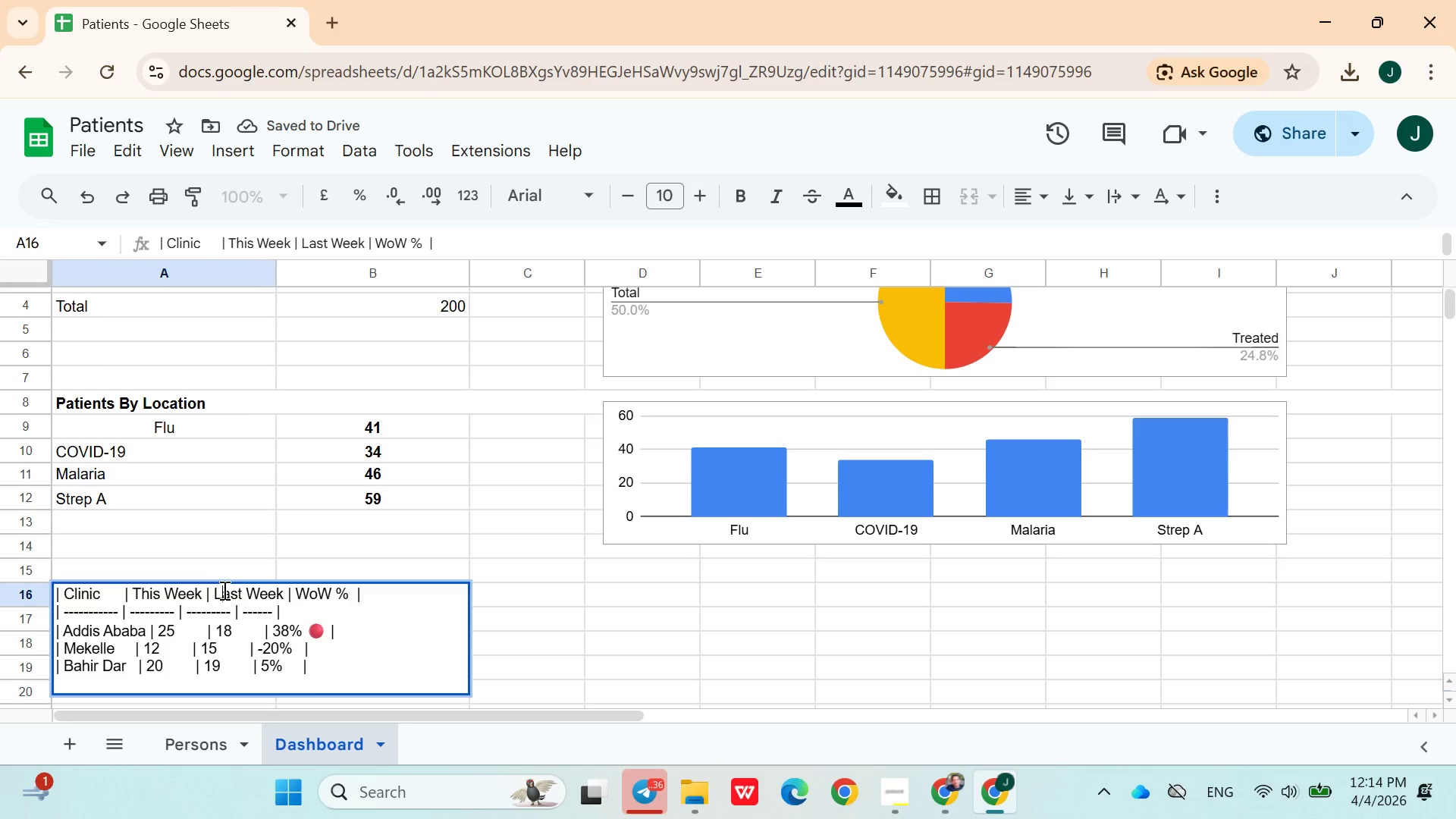 
key(Control+Z)
 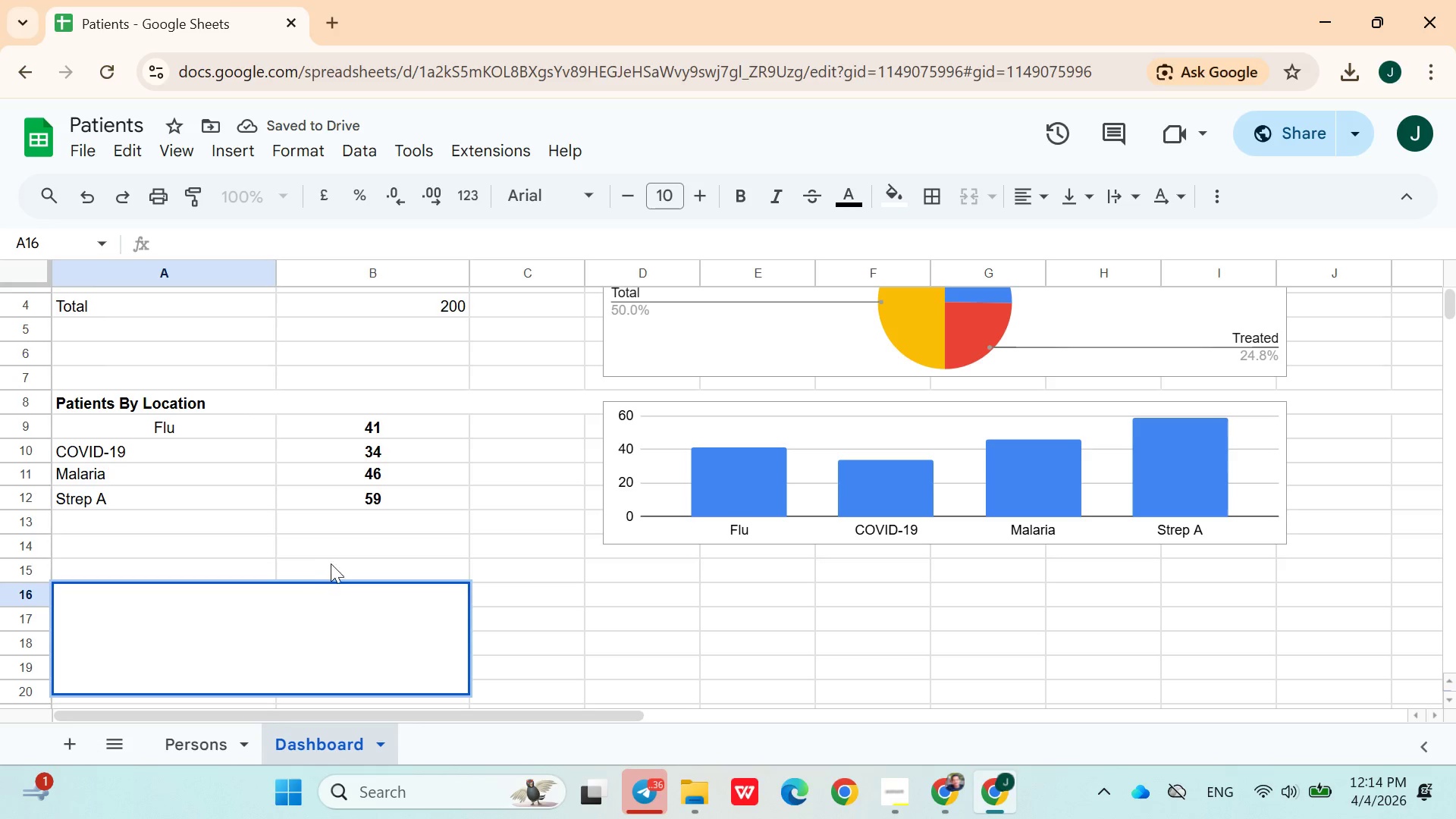 
left_click([337, 560])
 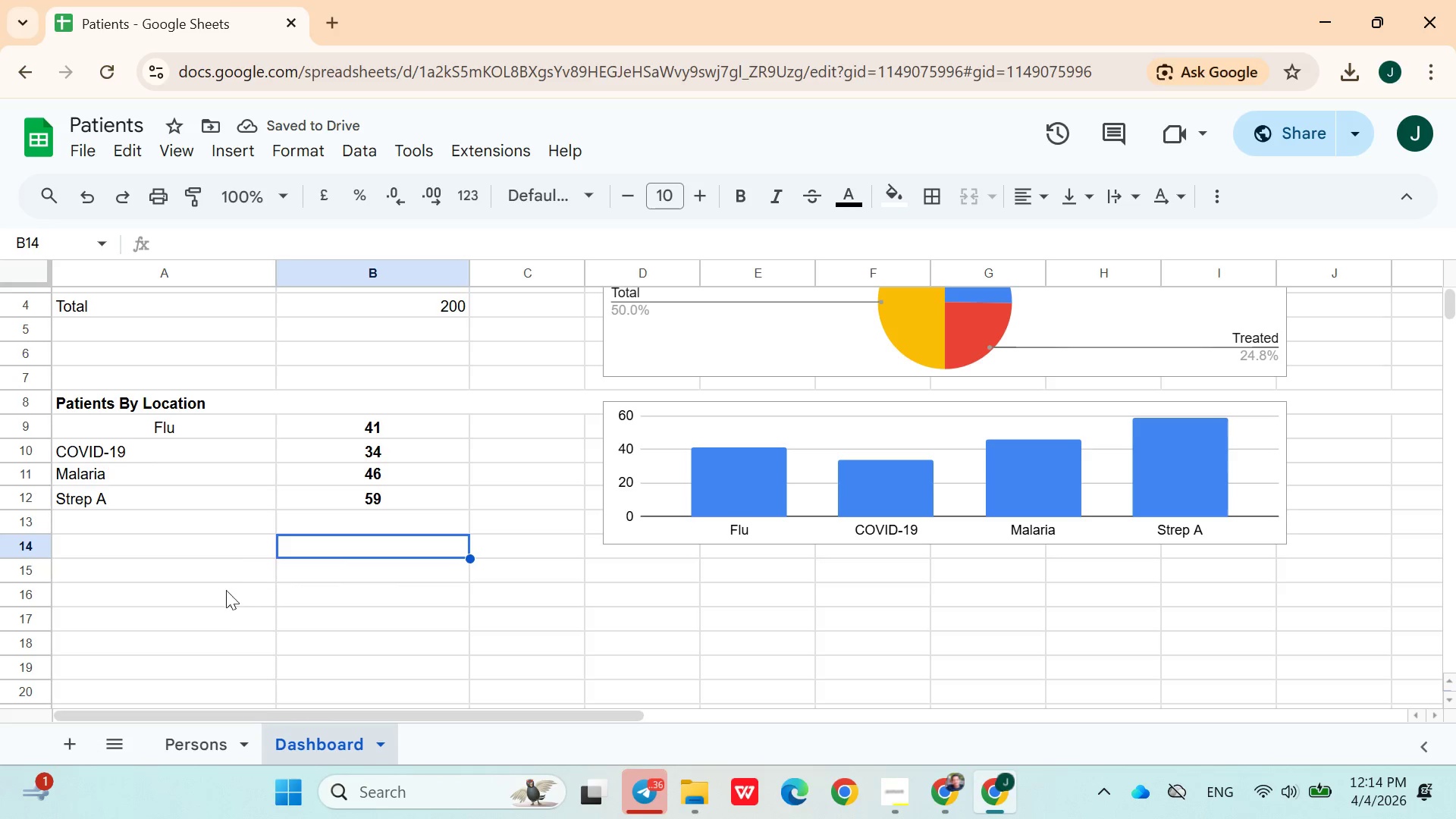 
left_click([218, 597])
 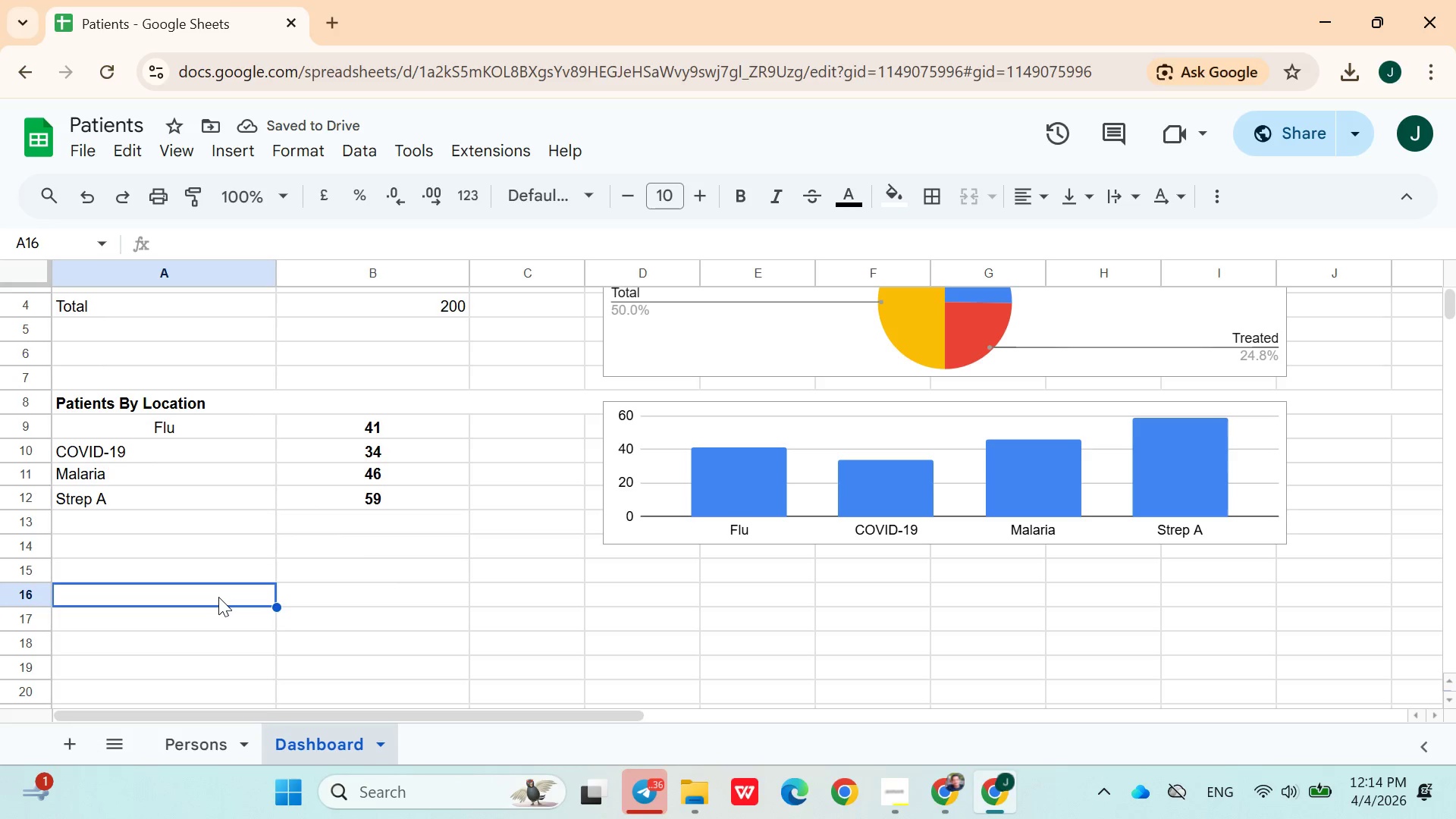 
key(Control+V)
 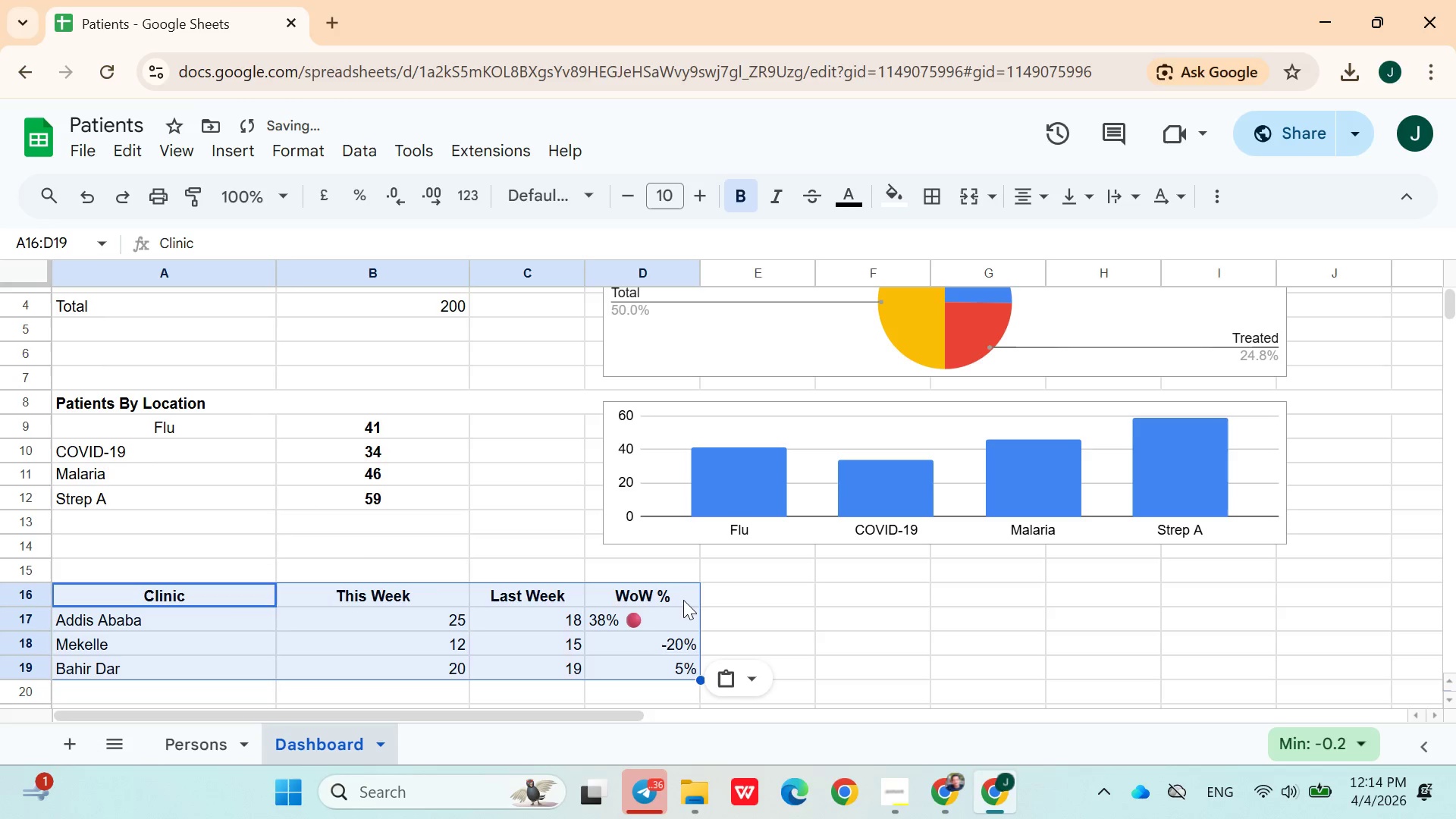 
left_click([695, 604])
 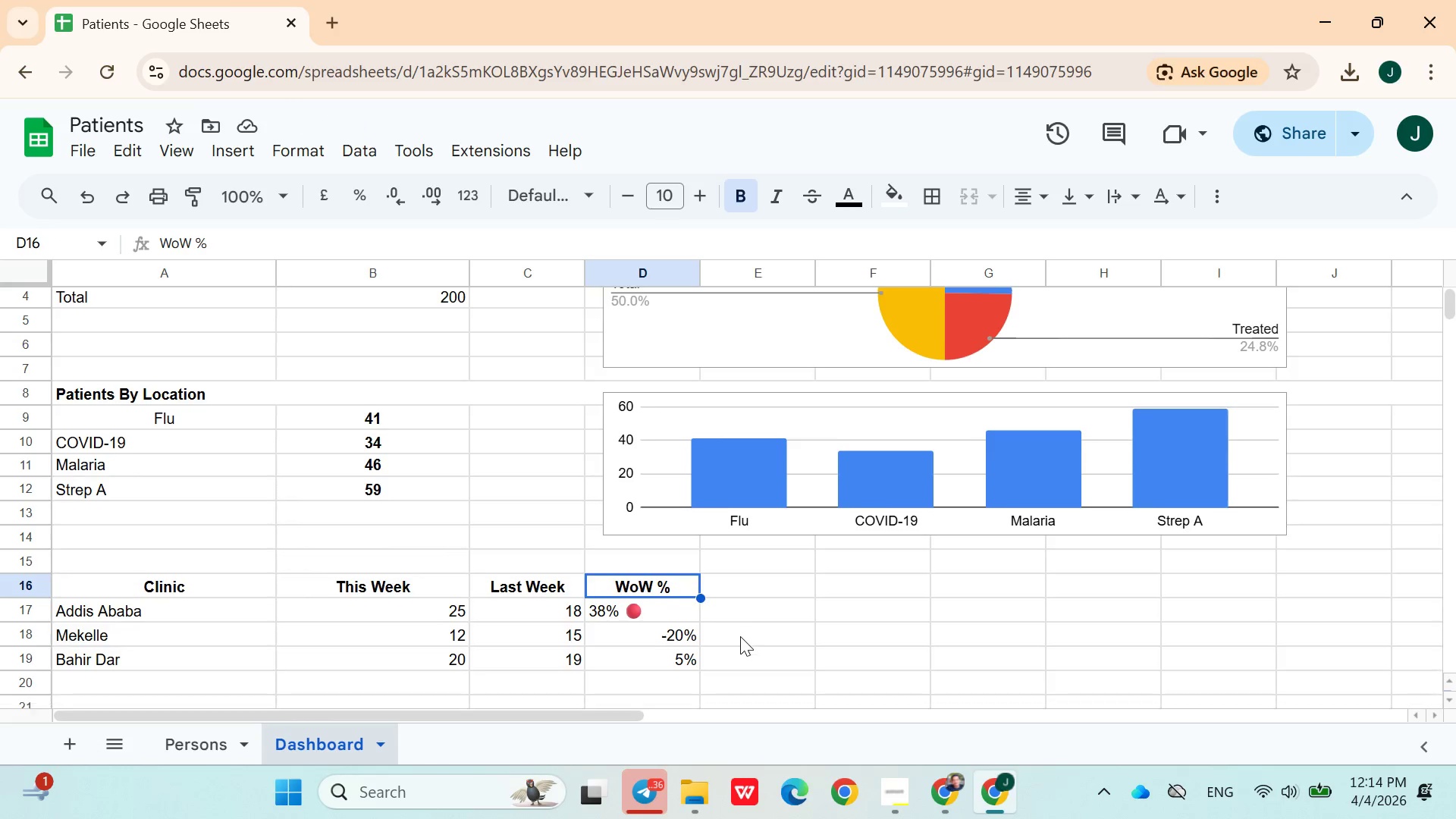 
left_click([746, 581])
 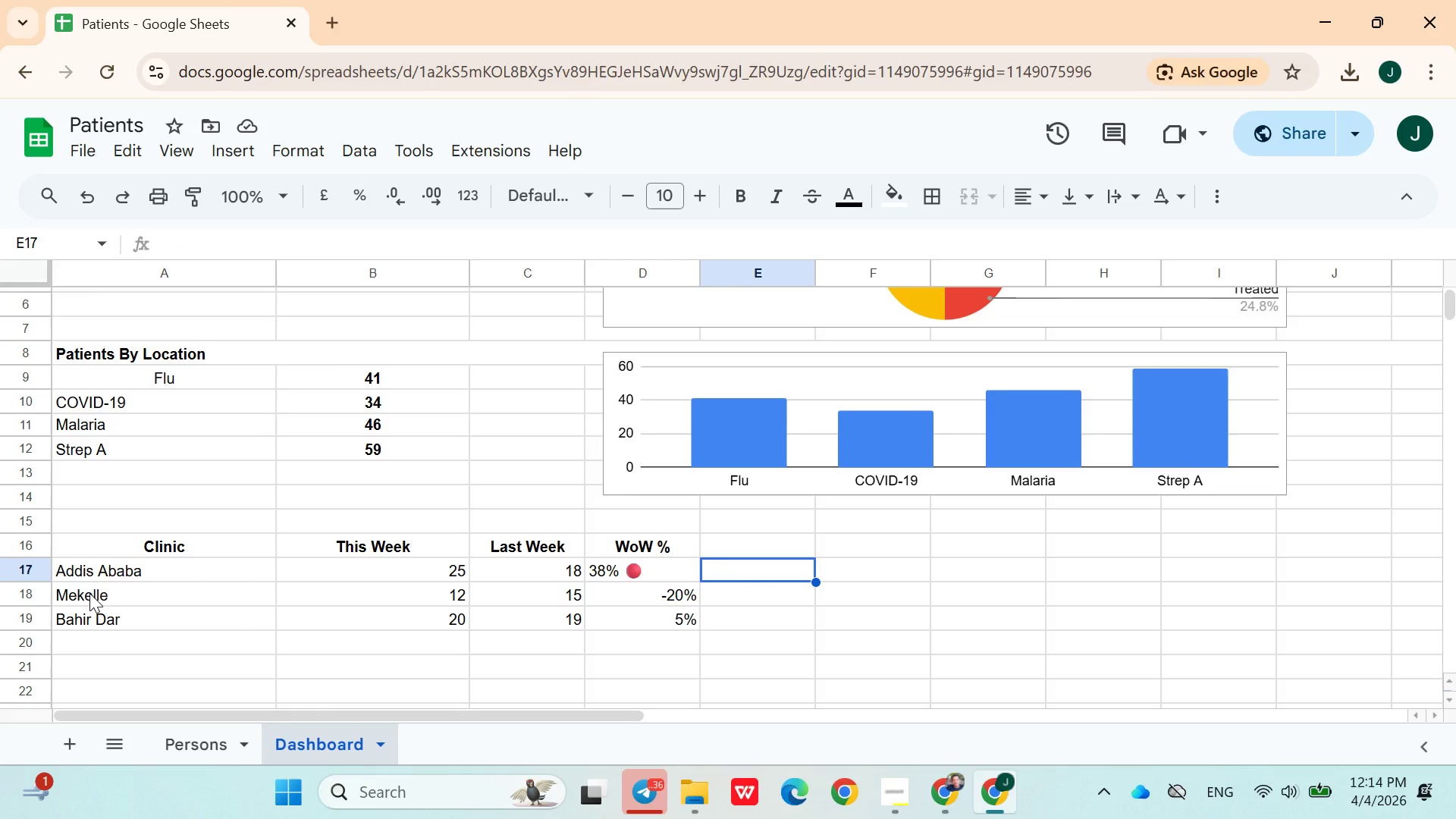 
double_click([133, 567])
 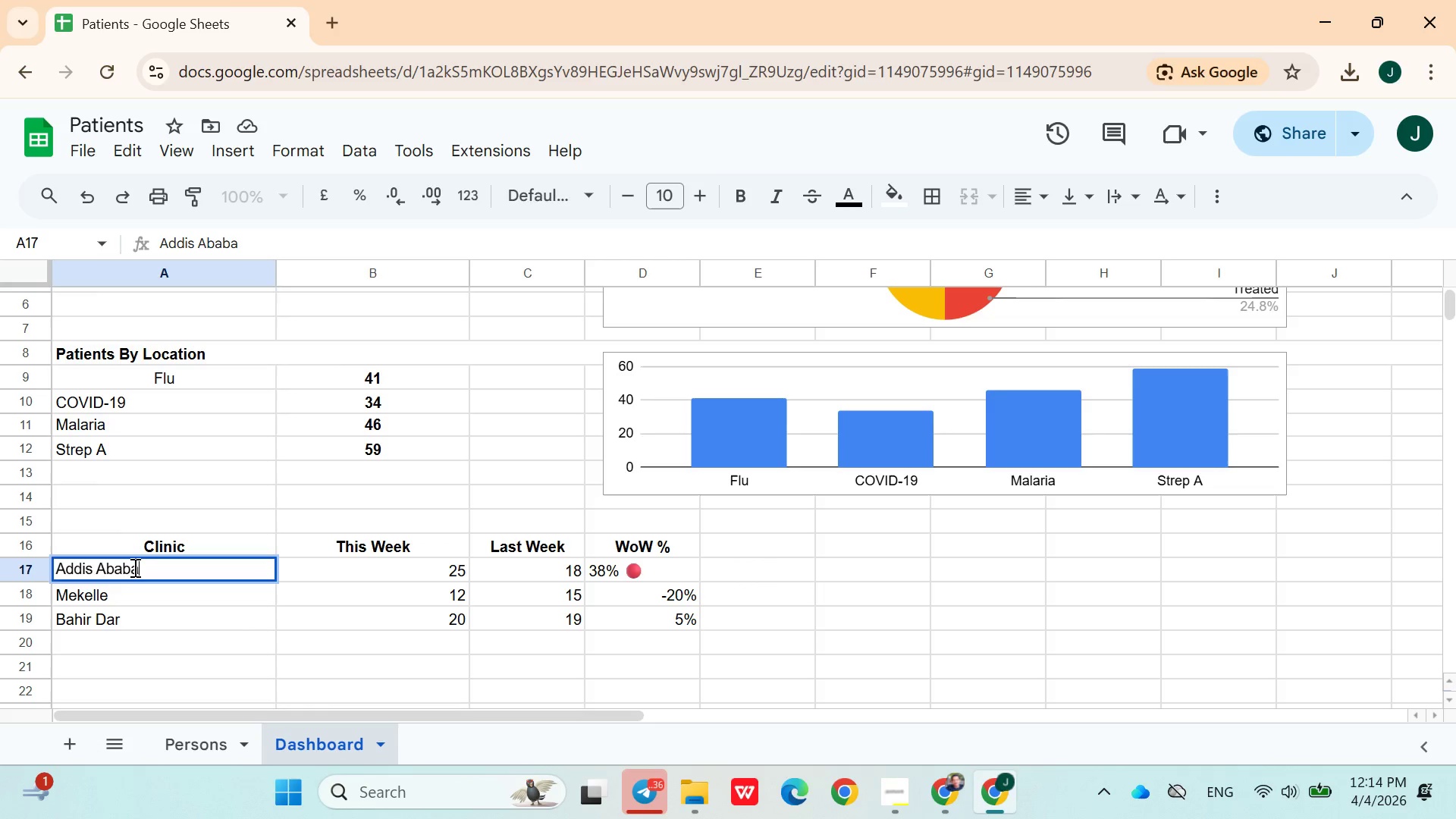 
triple_click([133, 567])
 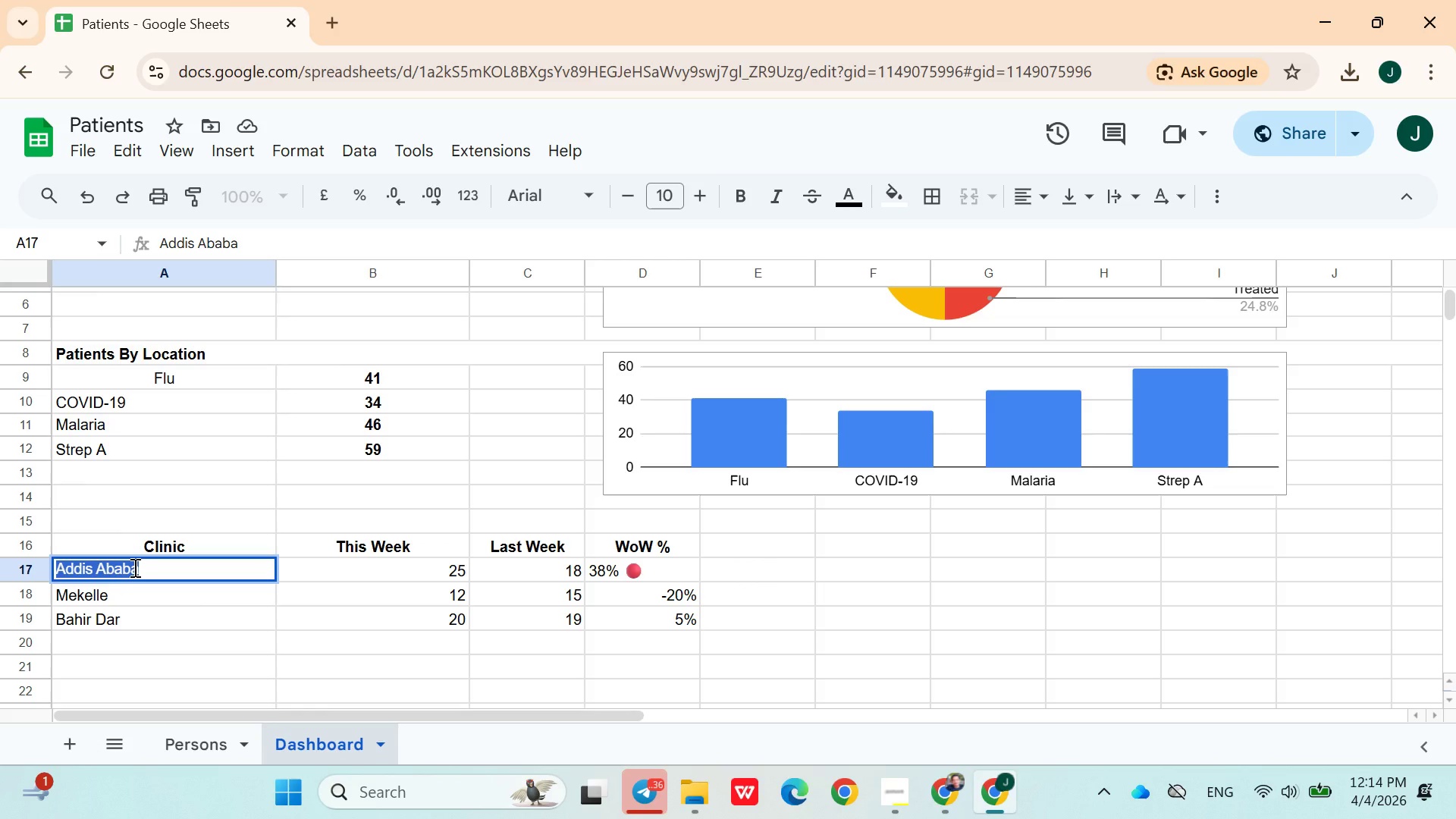 
wait(11.75)
 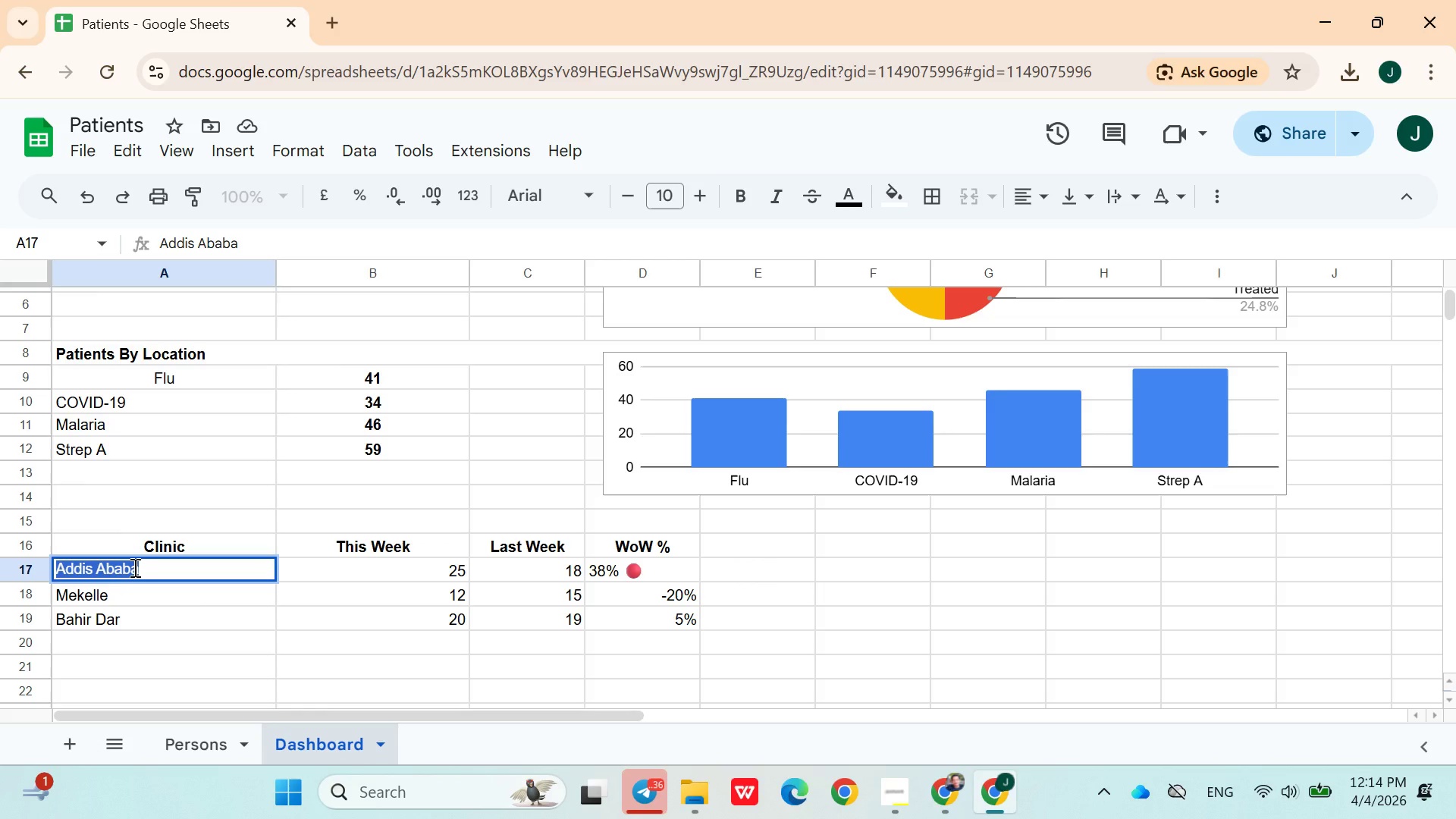 
left_click([953, 792])
 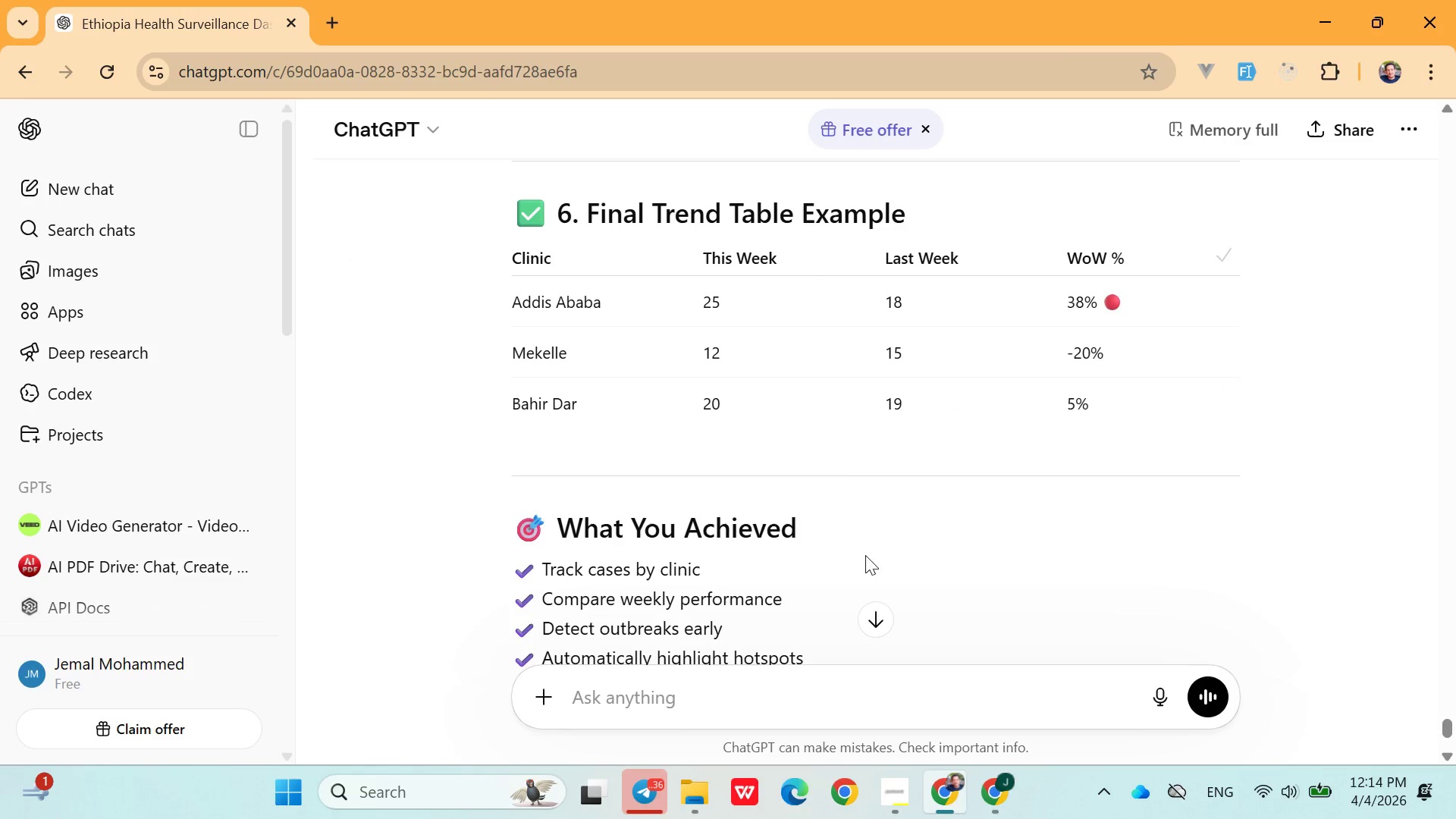 
left_click([843, 492])
 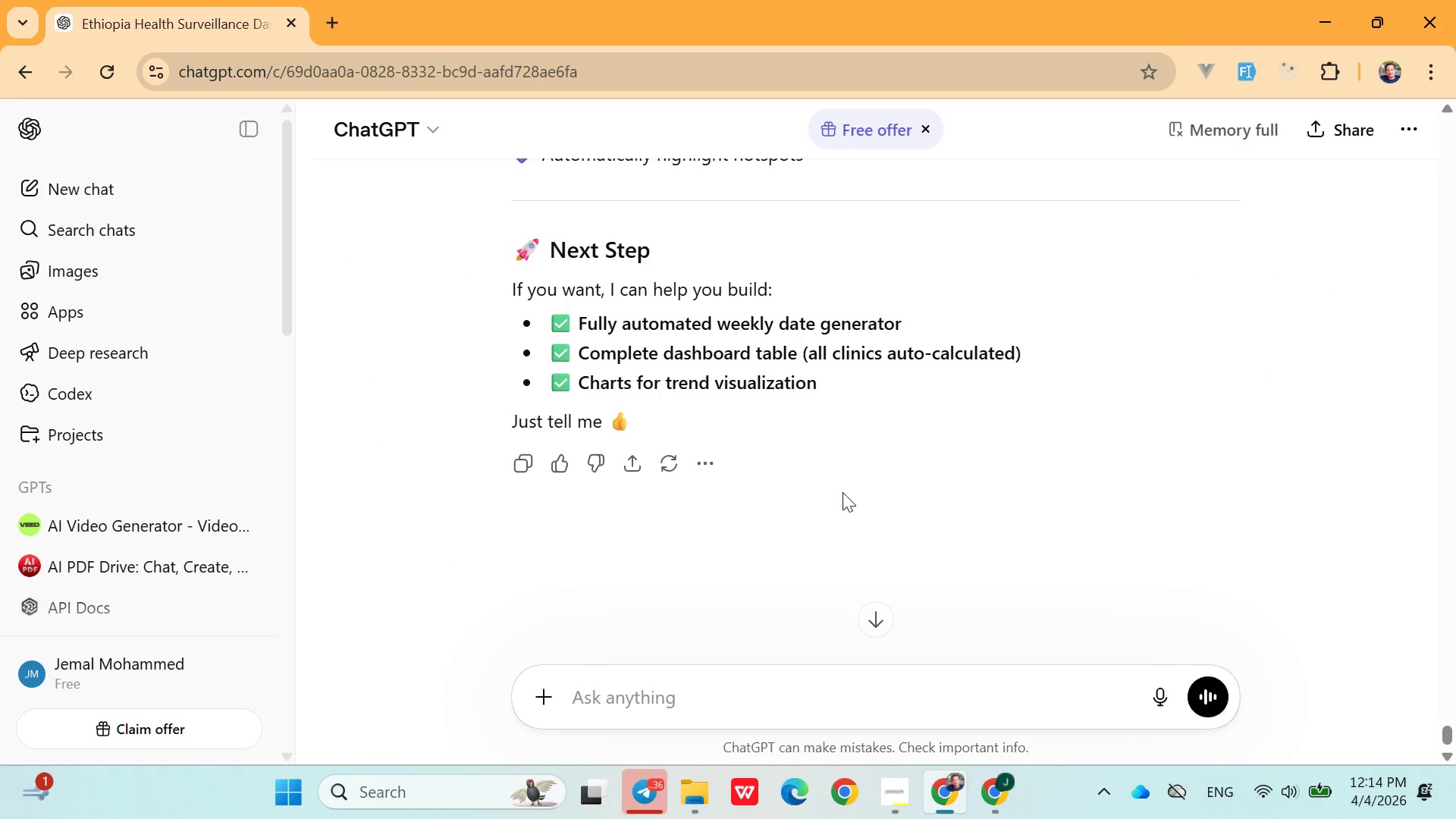 
left_click([712, 694])
 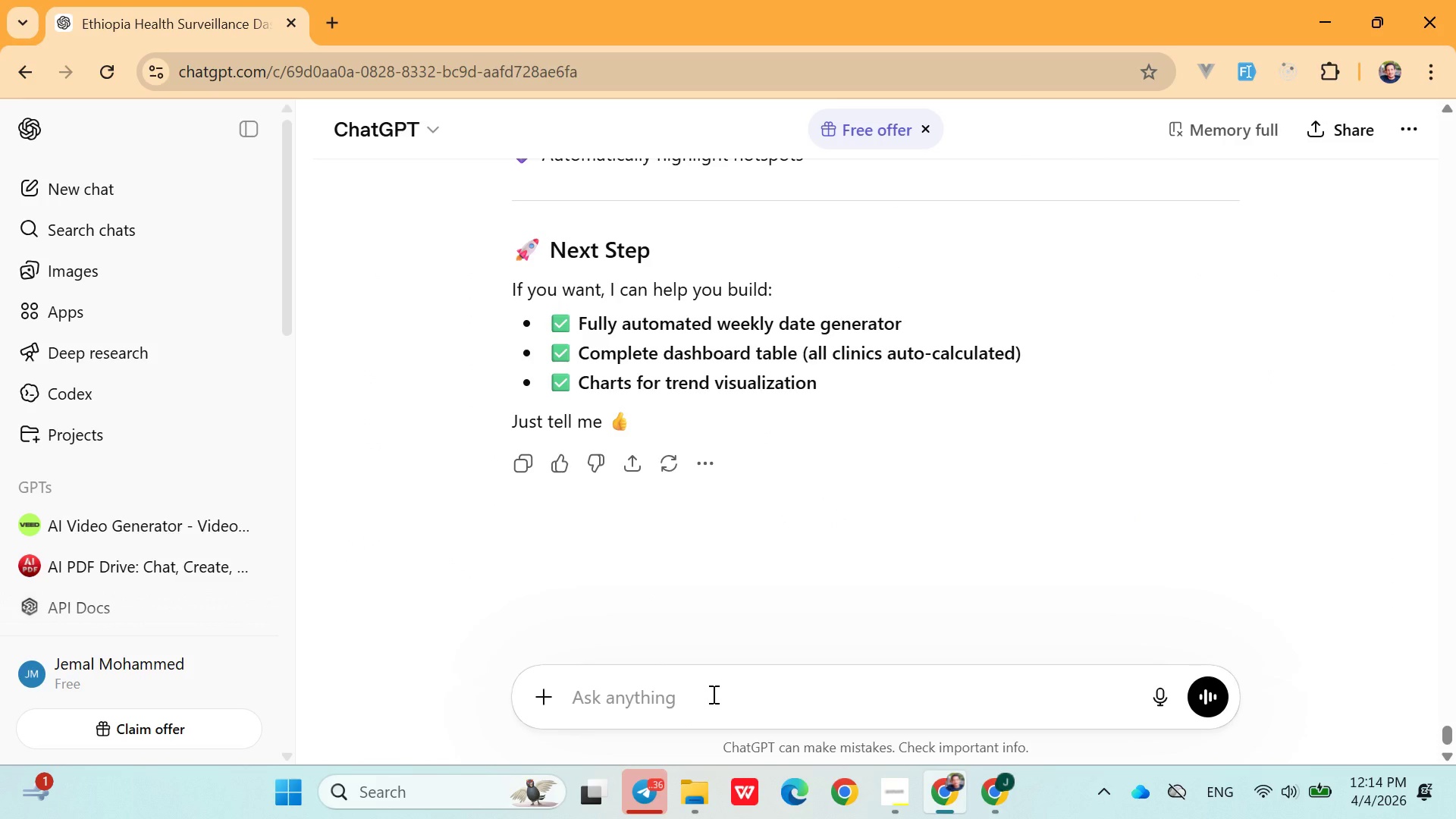 
type(generate unique clinics)
 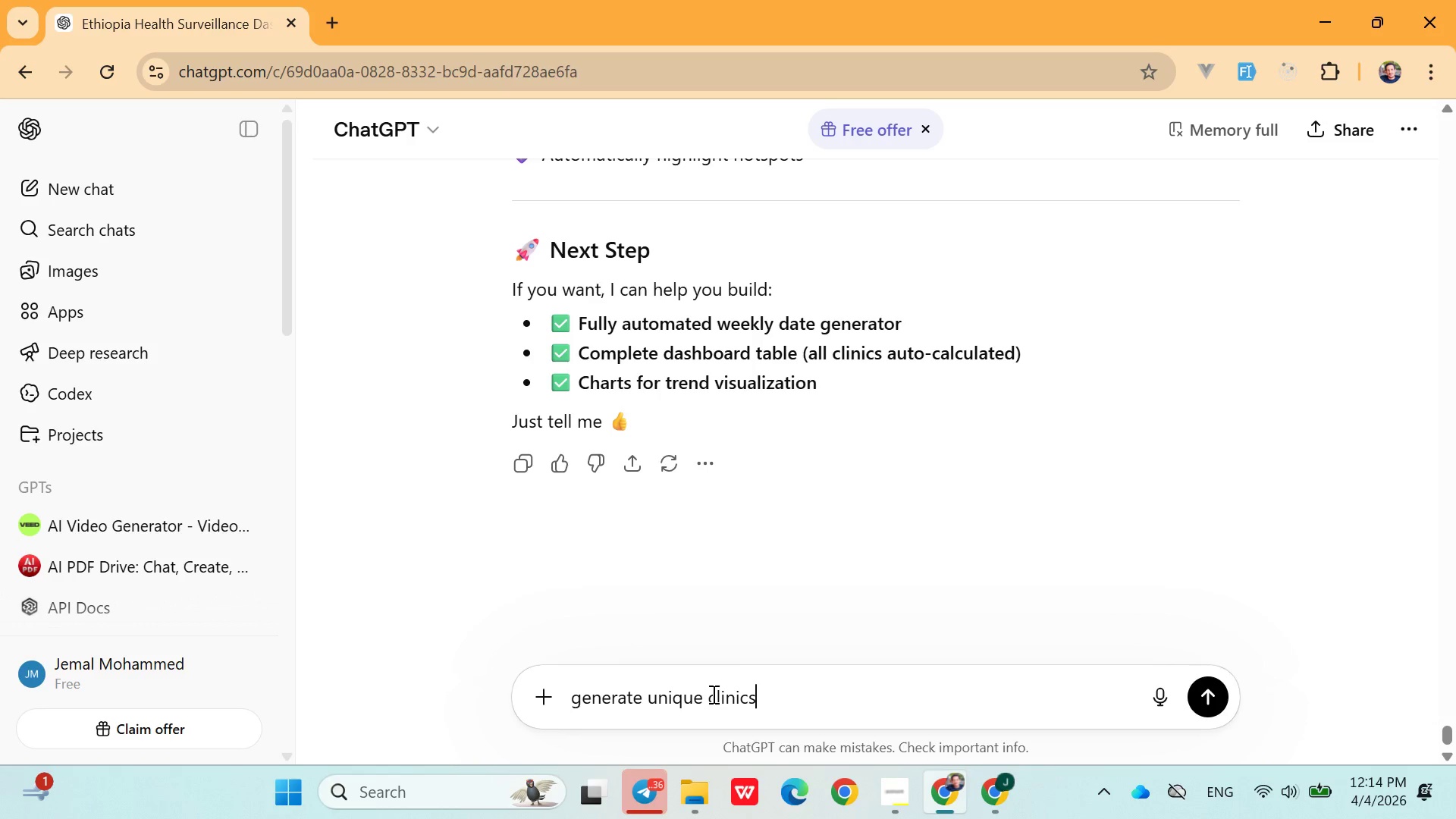 
key(Enter)
 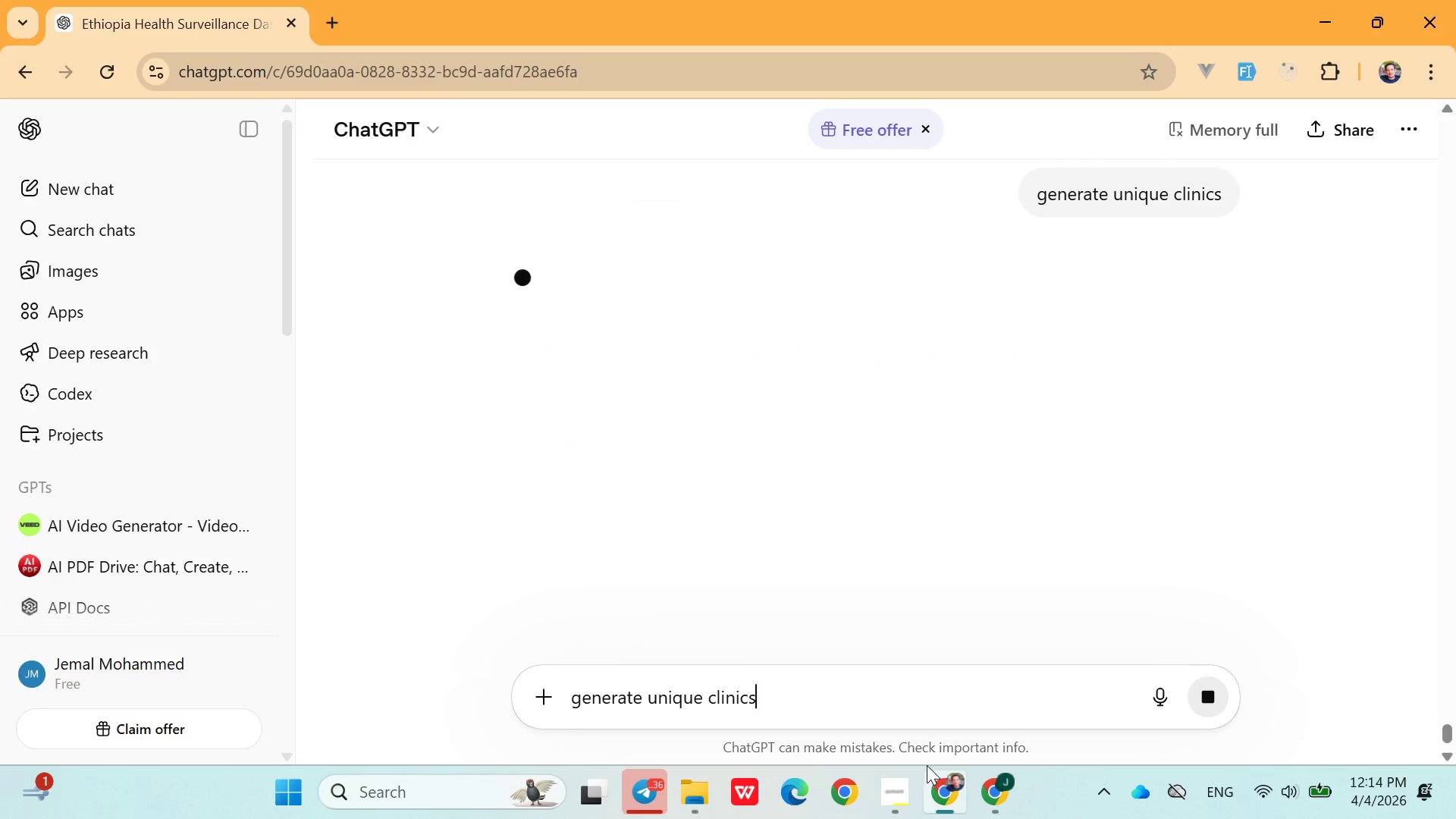 
left_click([995, 789])
 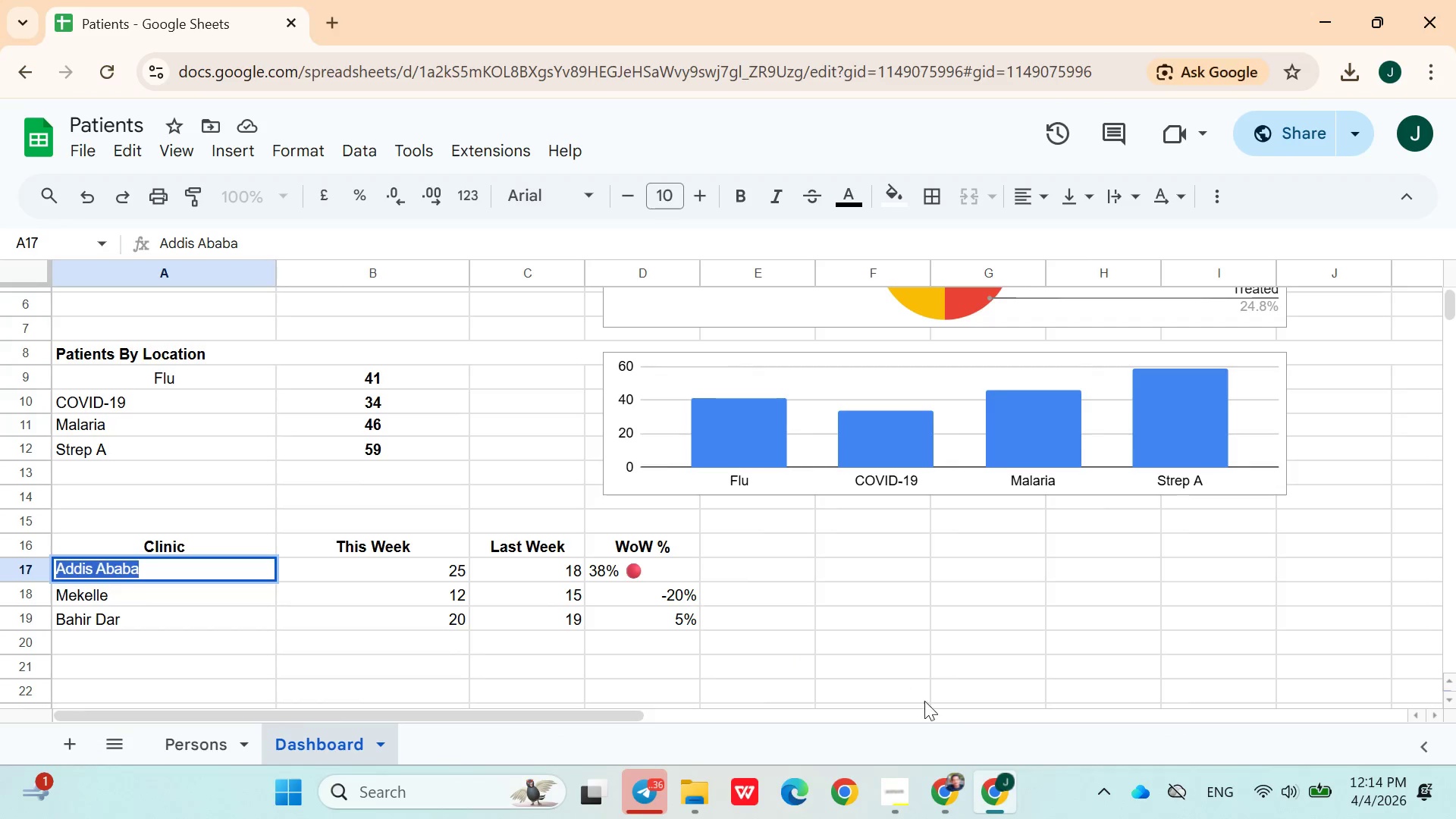 
left_click([952, 791])
 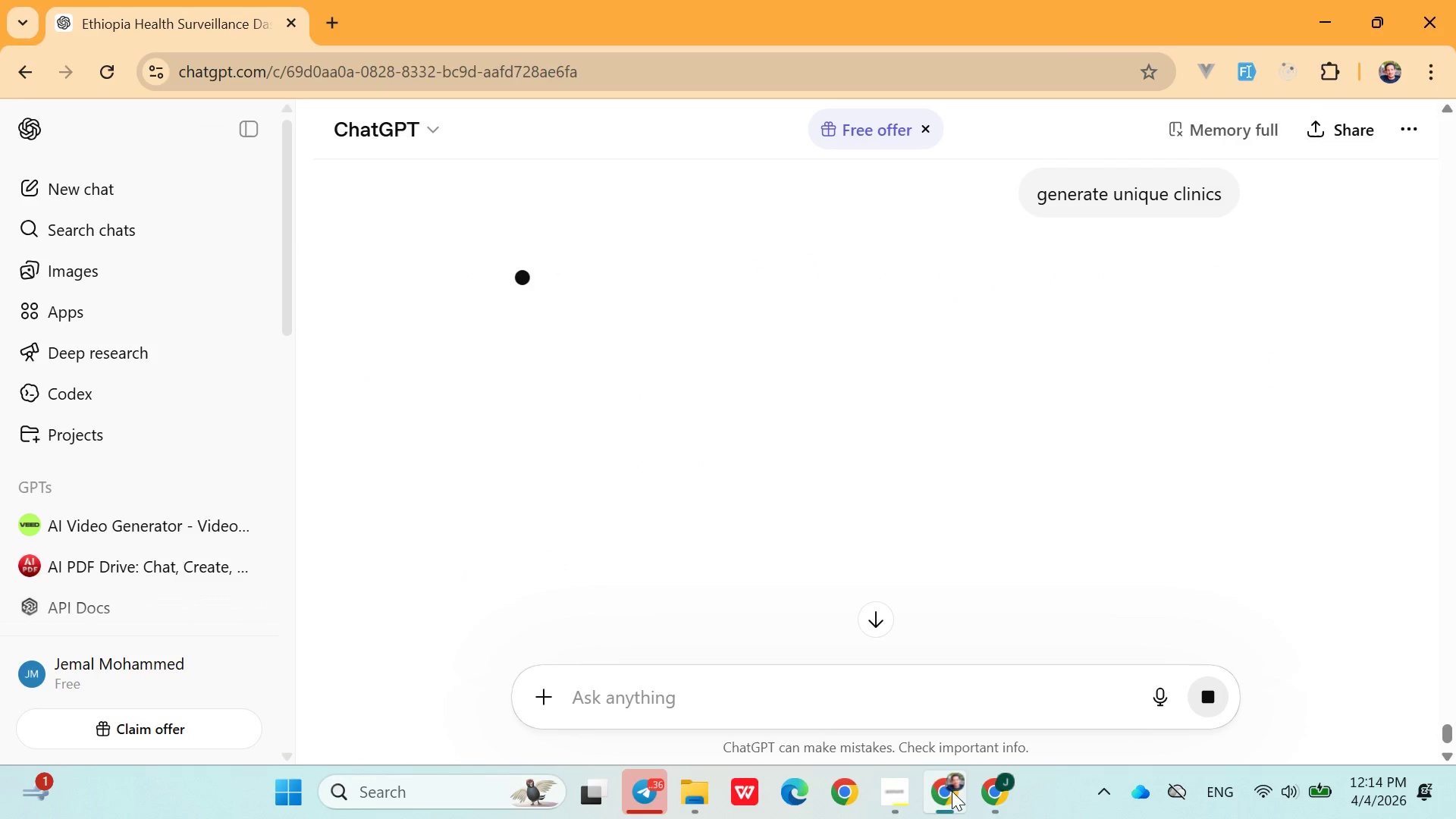 
left_click([952, 791])
 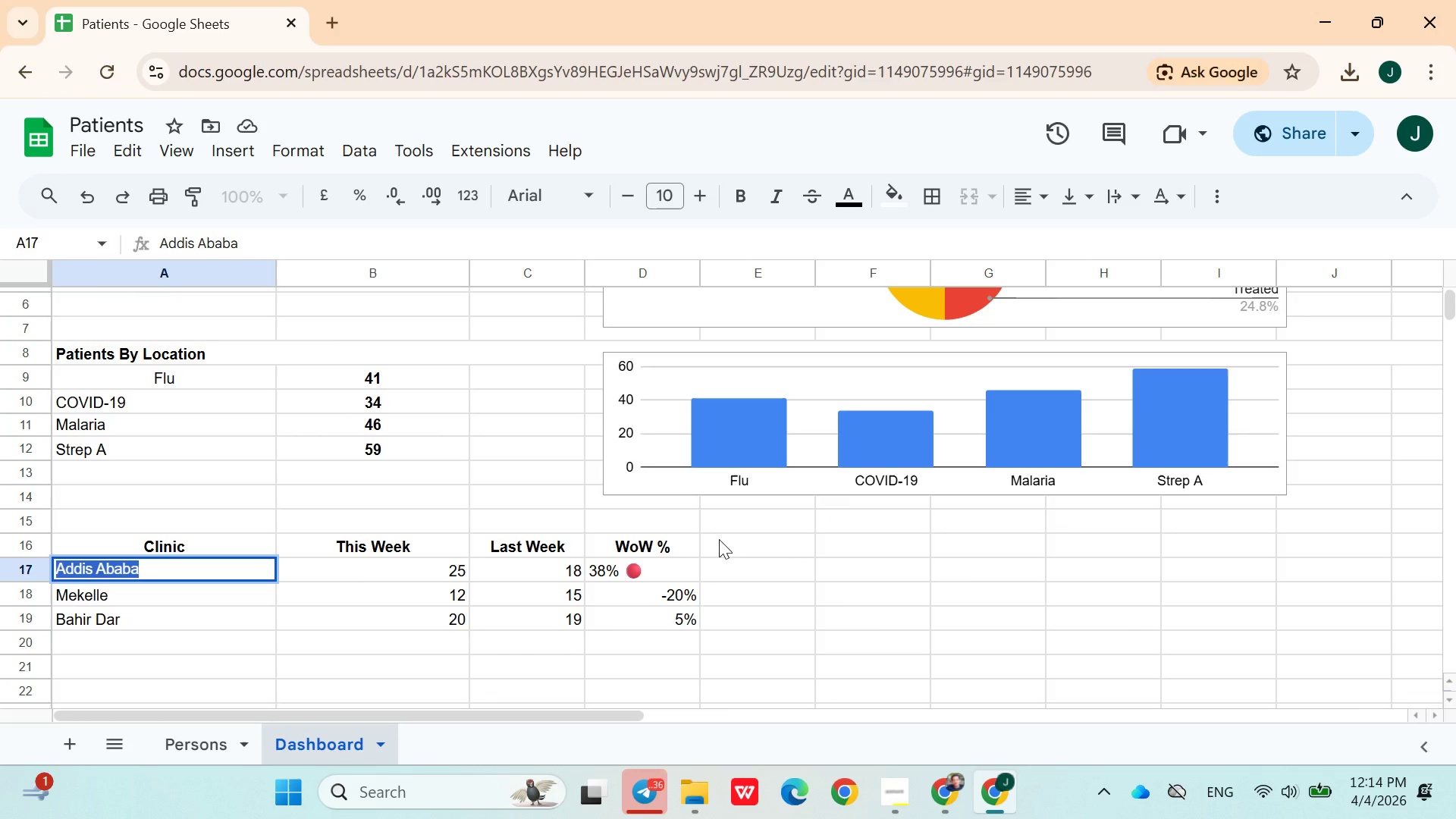 
wait(8.89)
 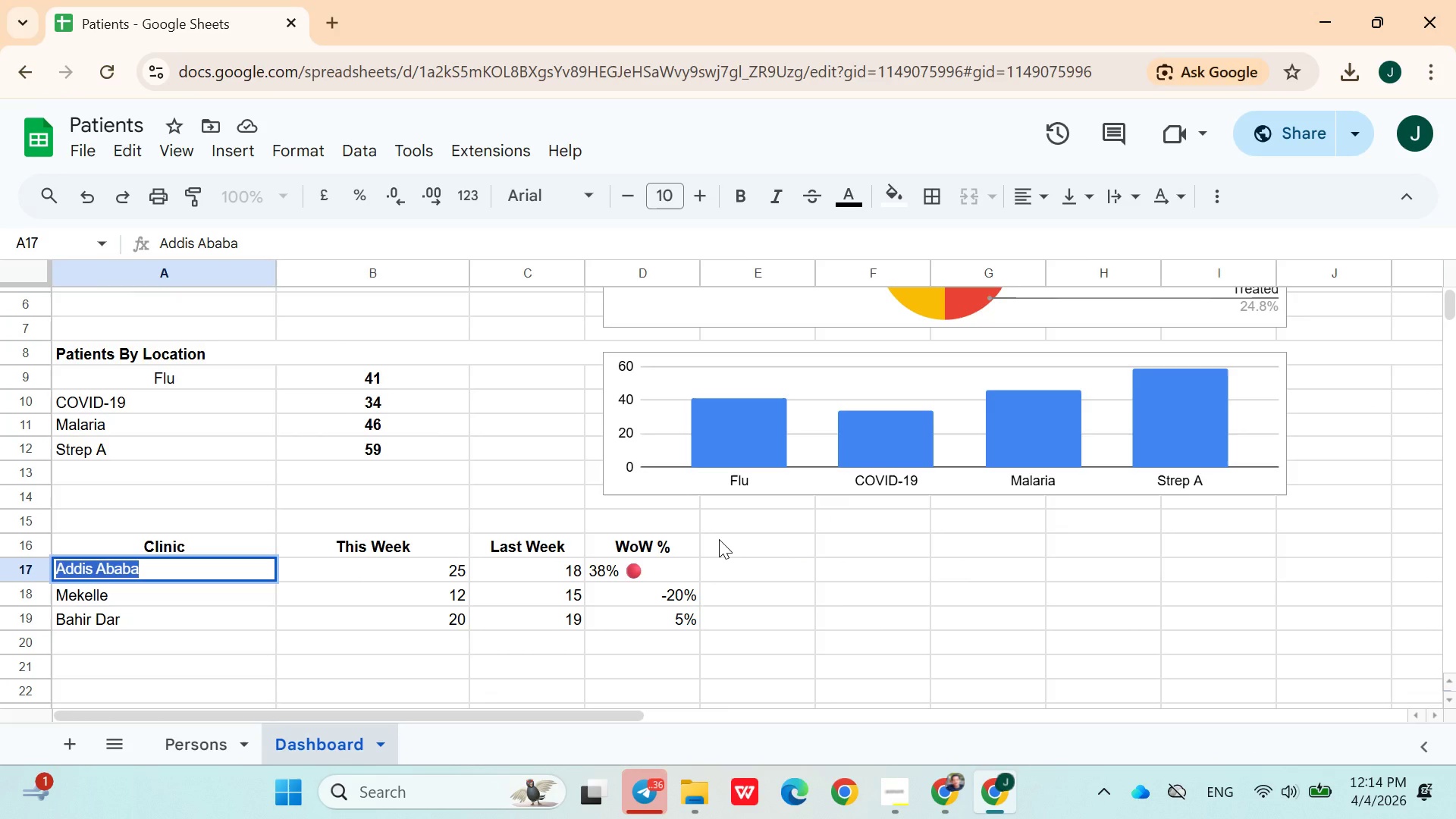 
left_click([414, 576])
 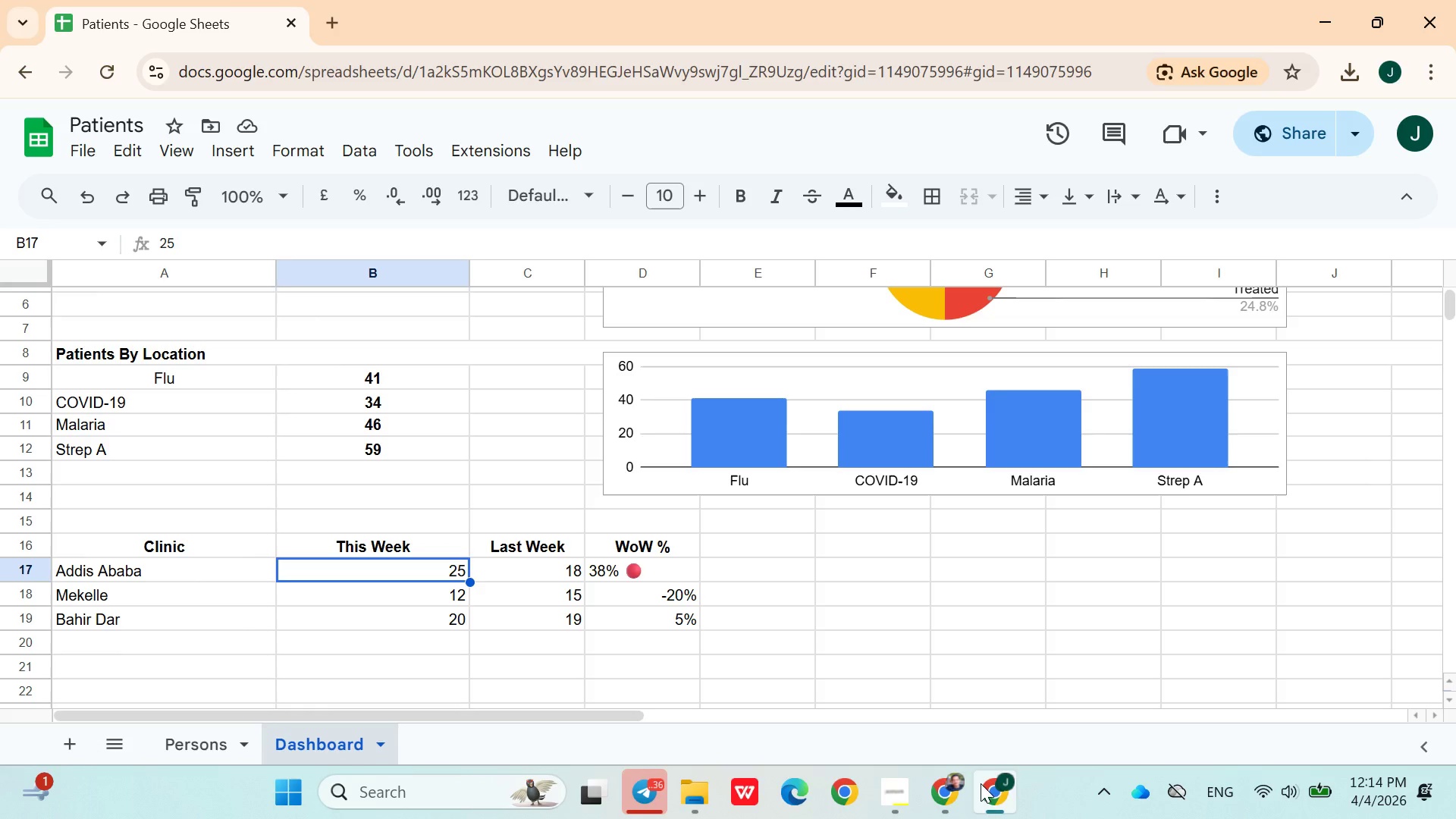 
left_click([953, 798])
 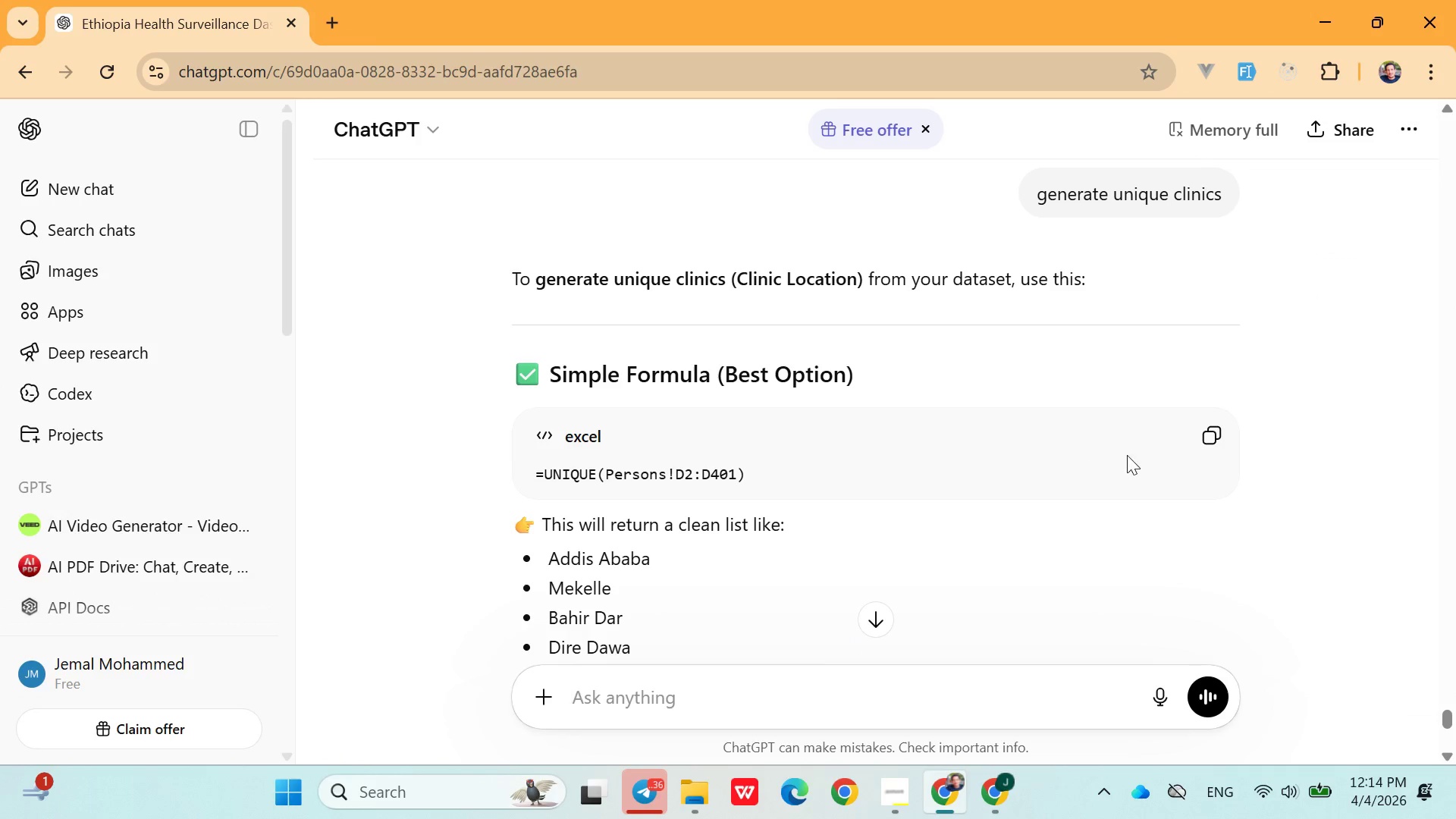 
left_click([1212, 444])
 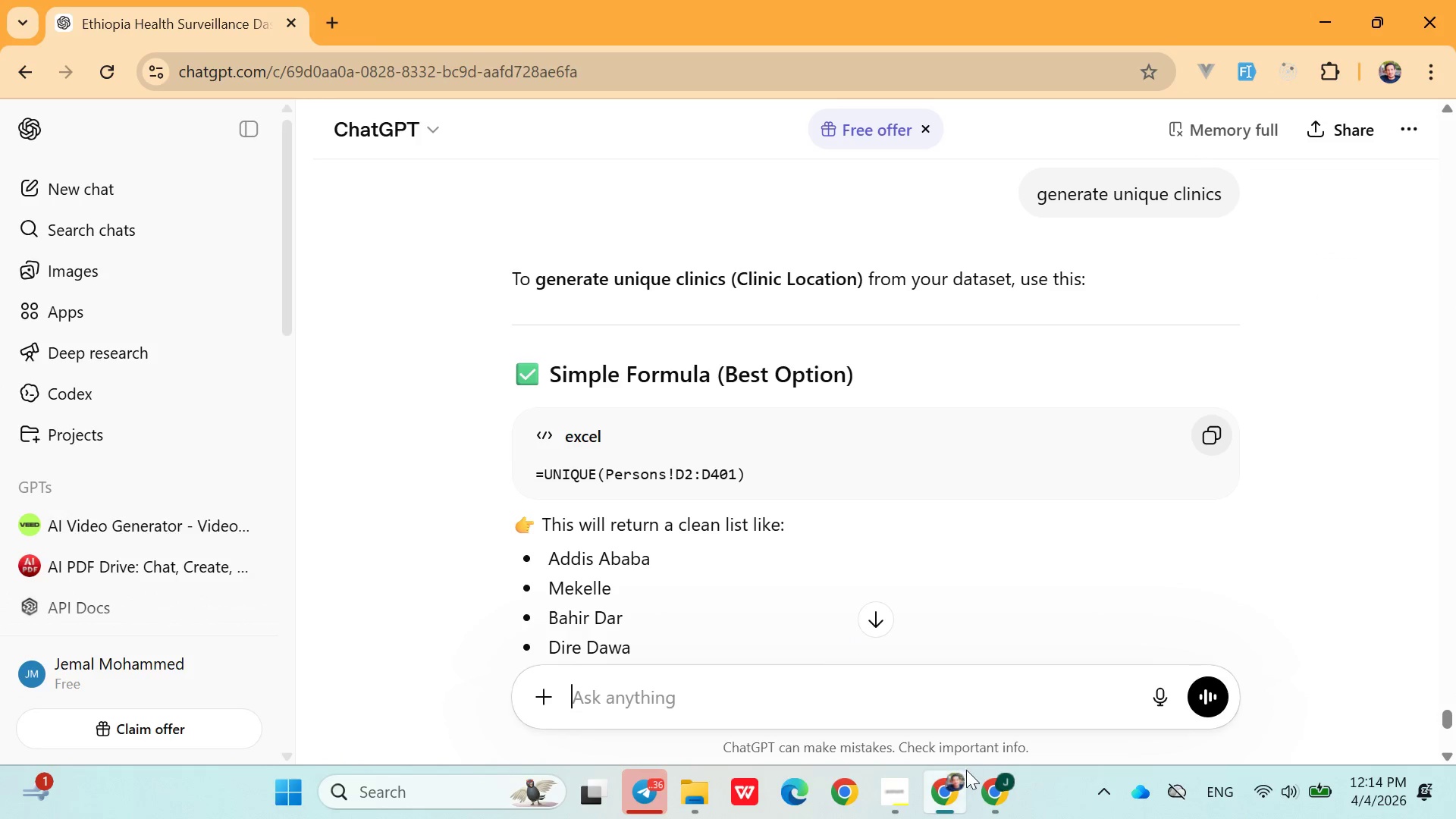 
left_click([990, 783])
 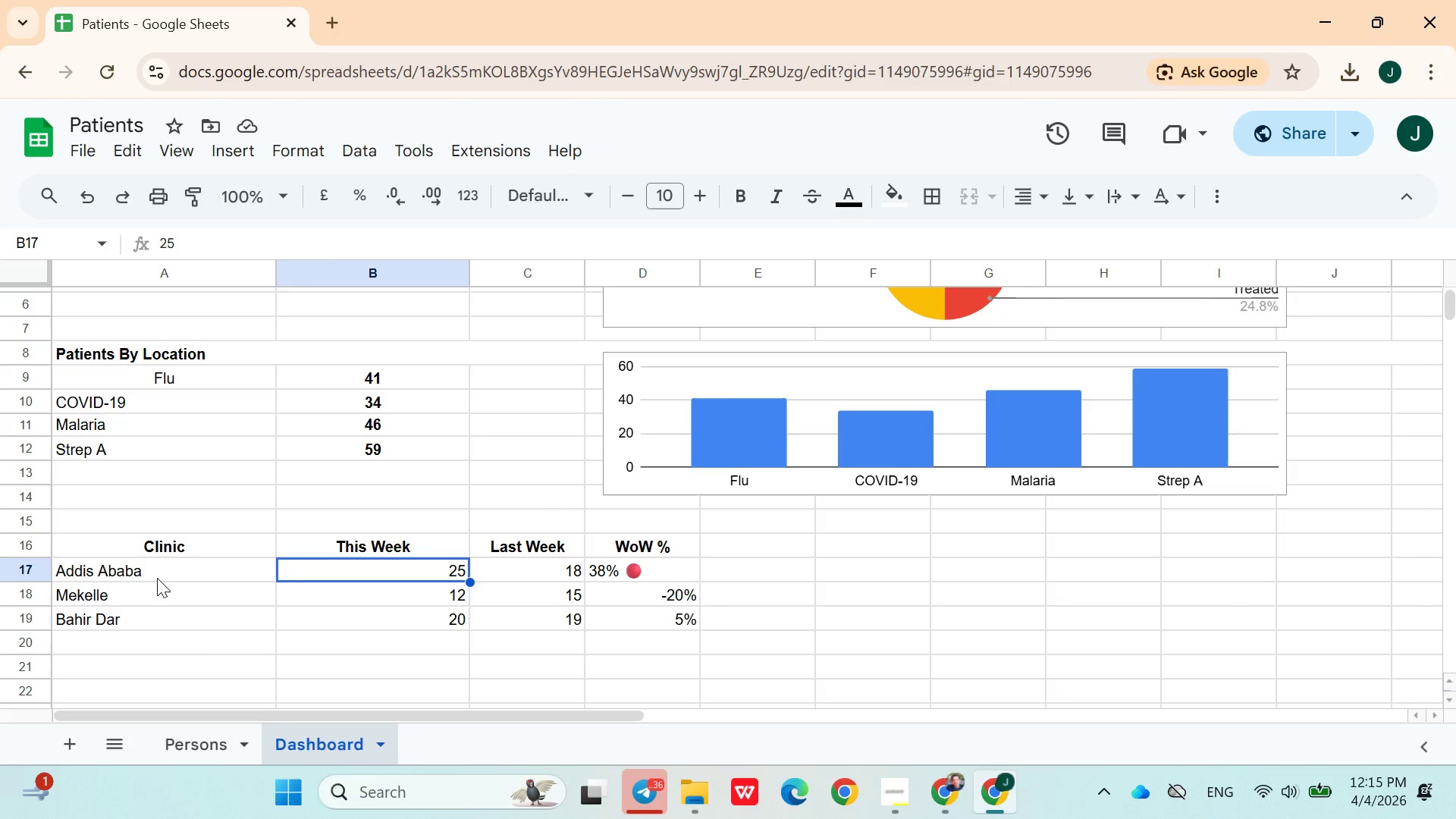 
double_click([156, 578])
 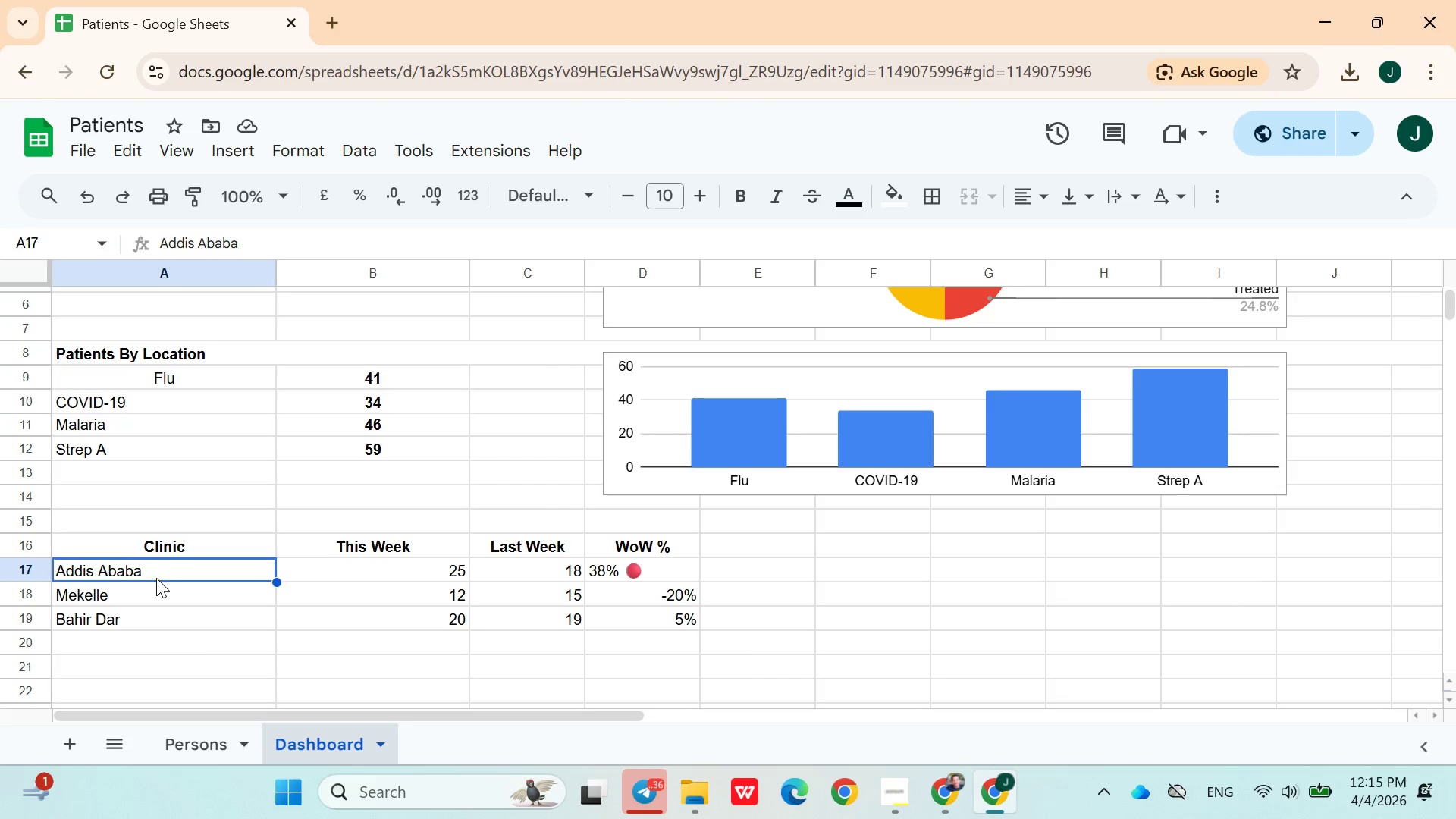 
triple_click([156, 578])
 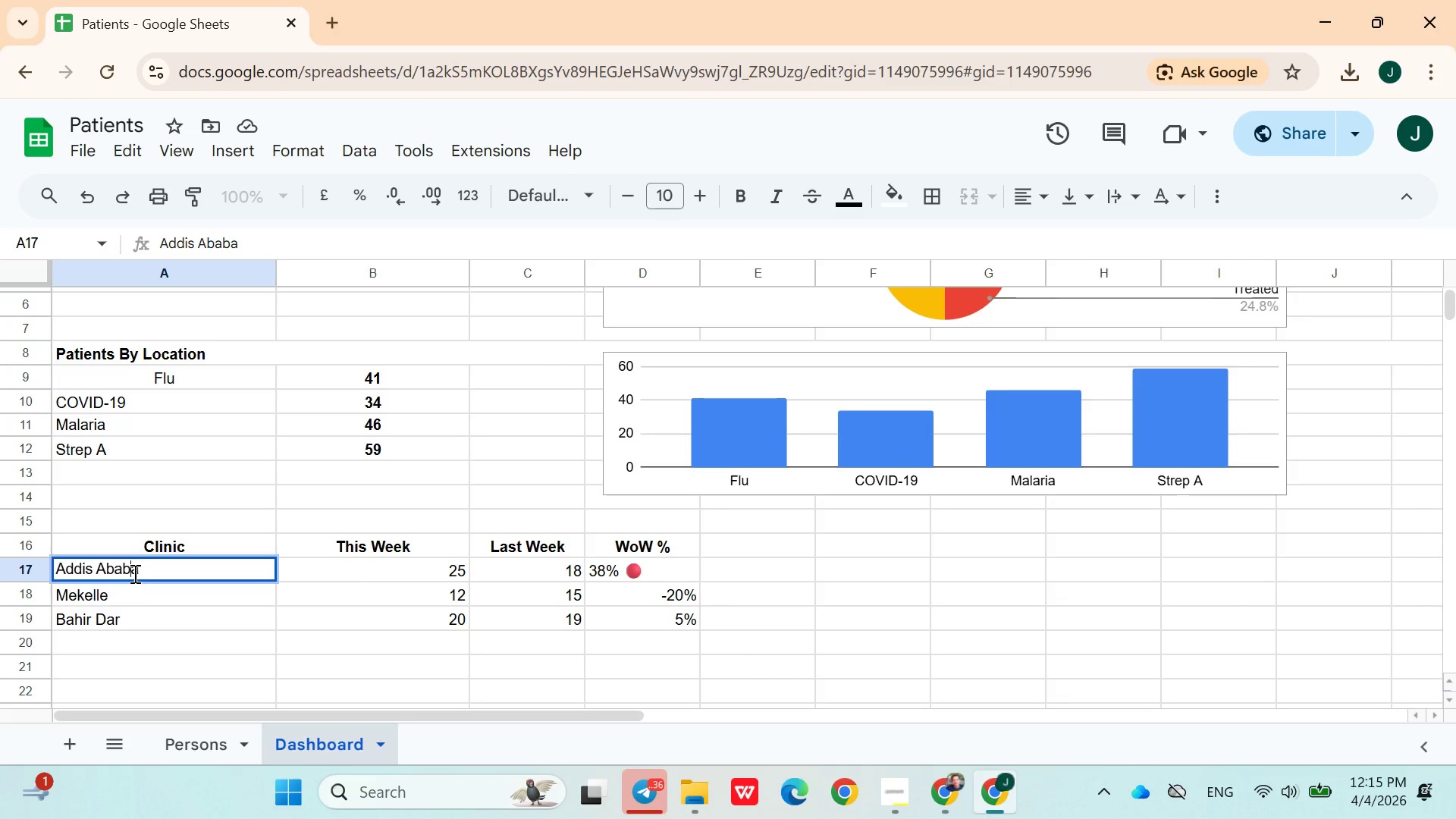 
double_click([133, 573])
 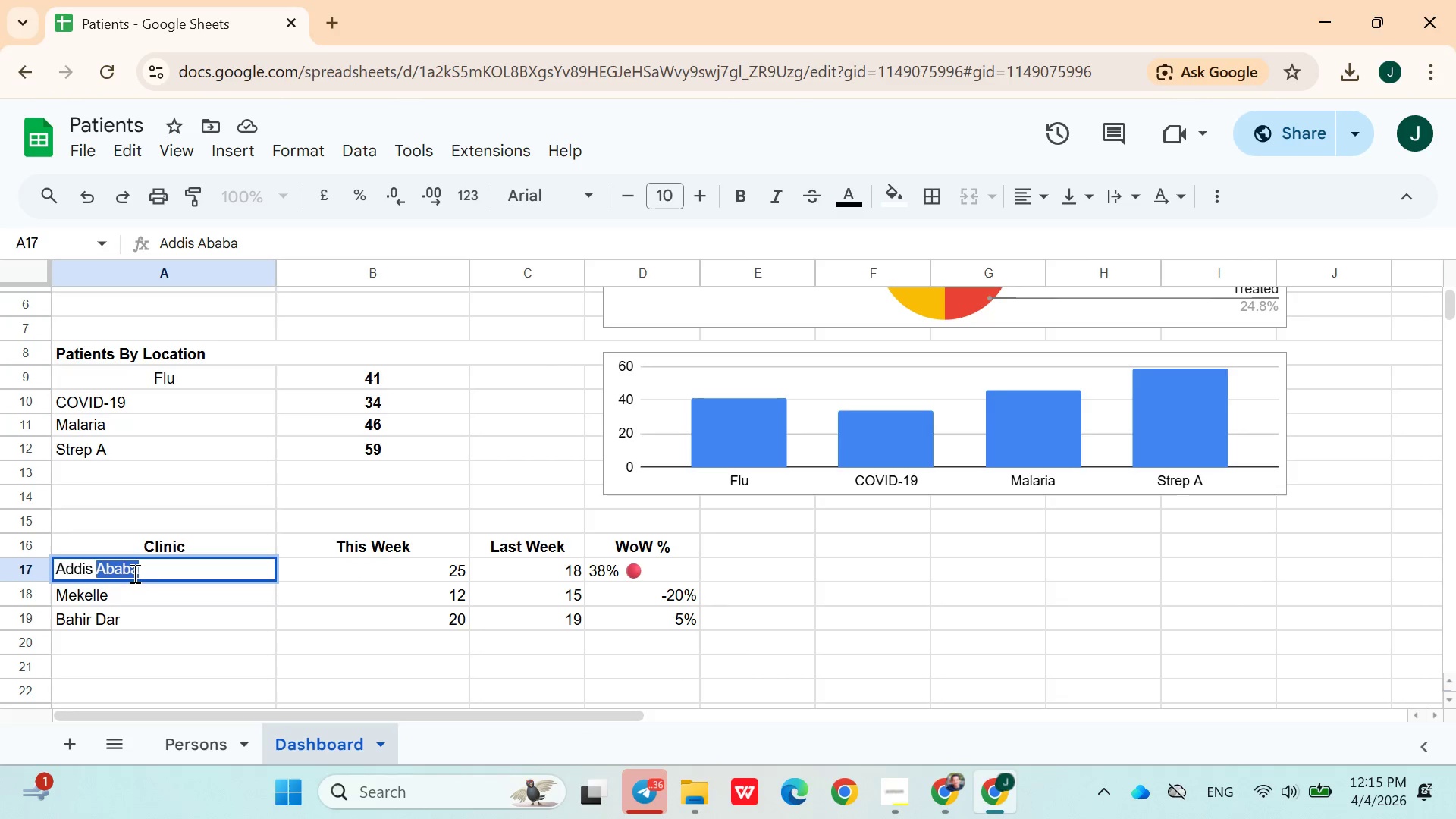 
triple_click([133, 573])
 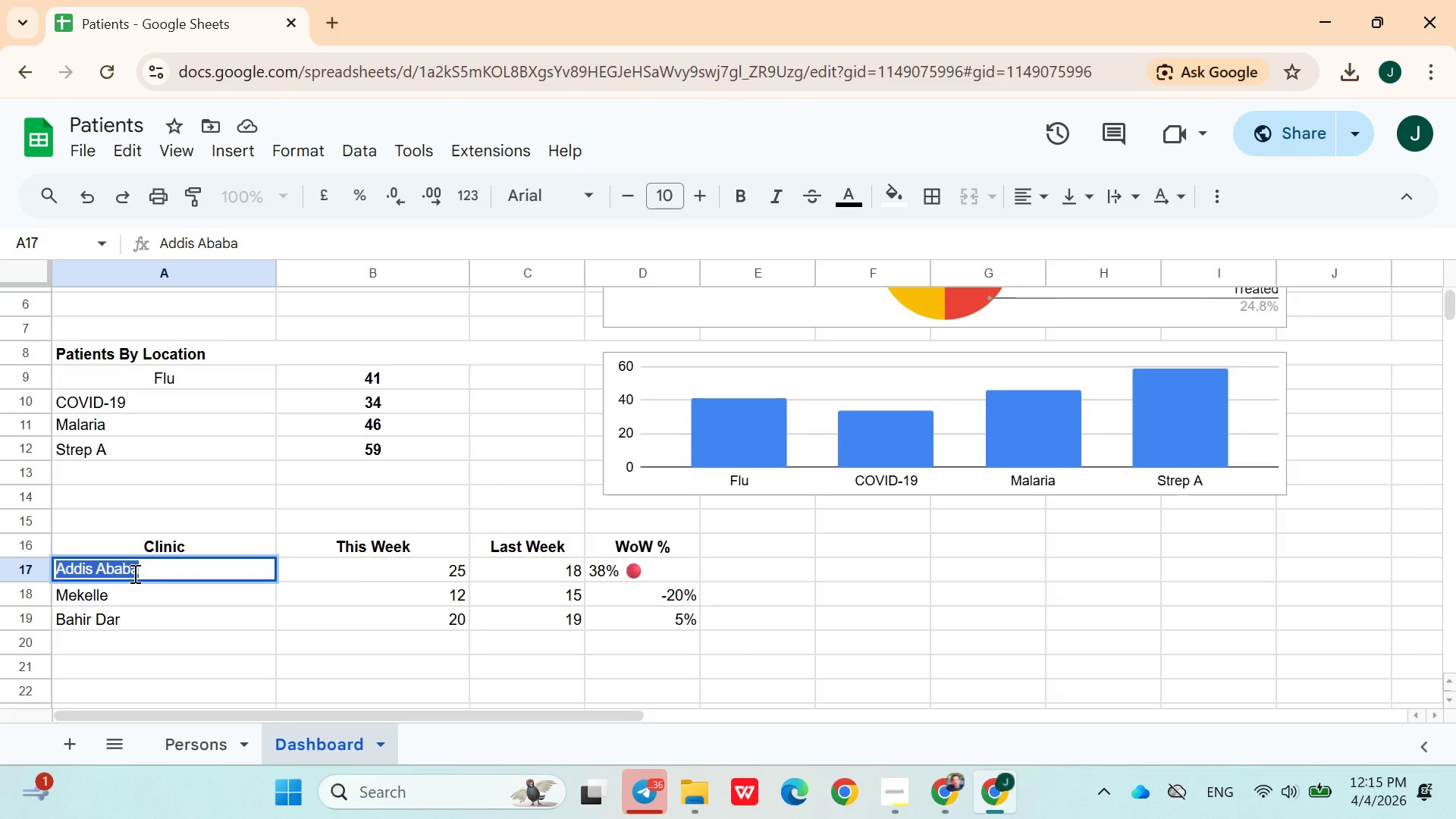 
key(Control+ControlLeft)
 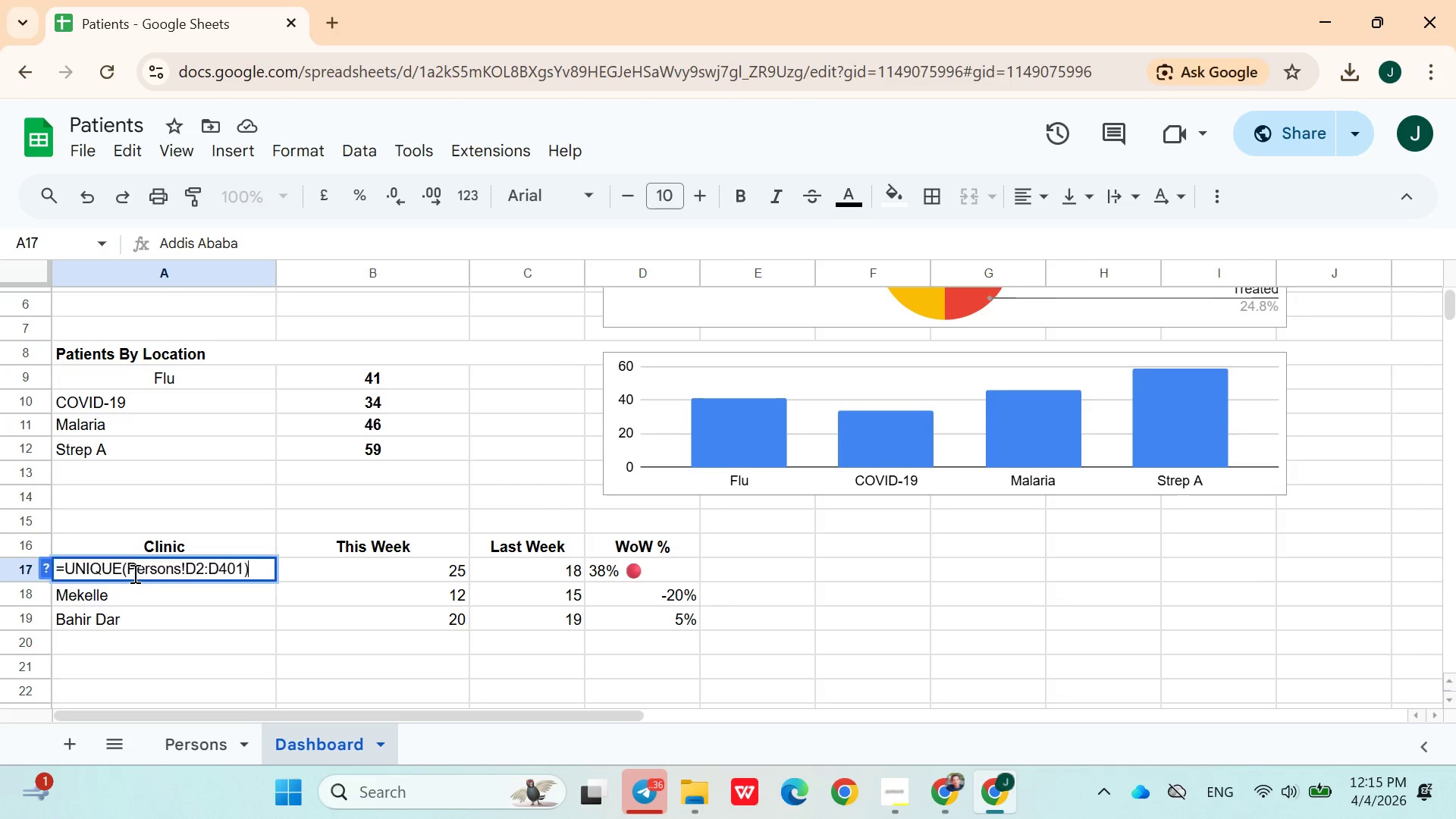 
key(Control+V)
 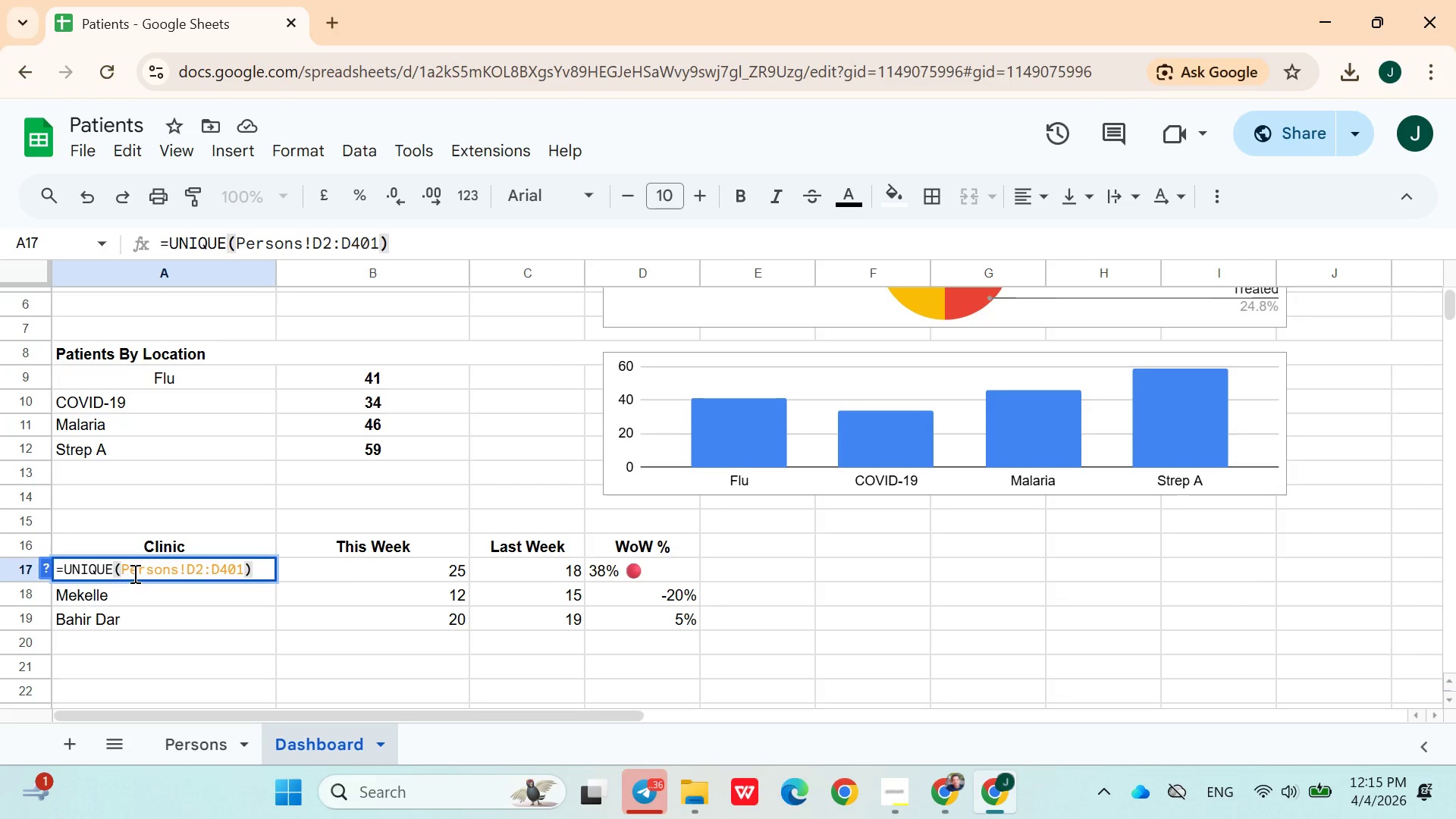 
key(Enter)
 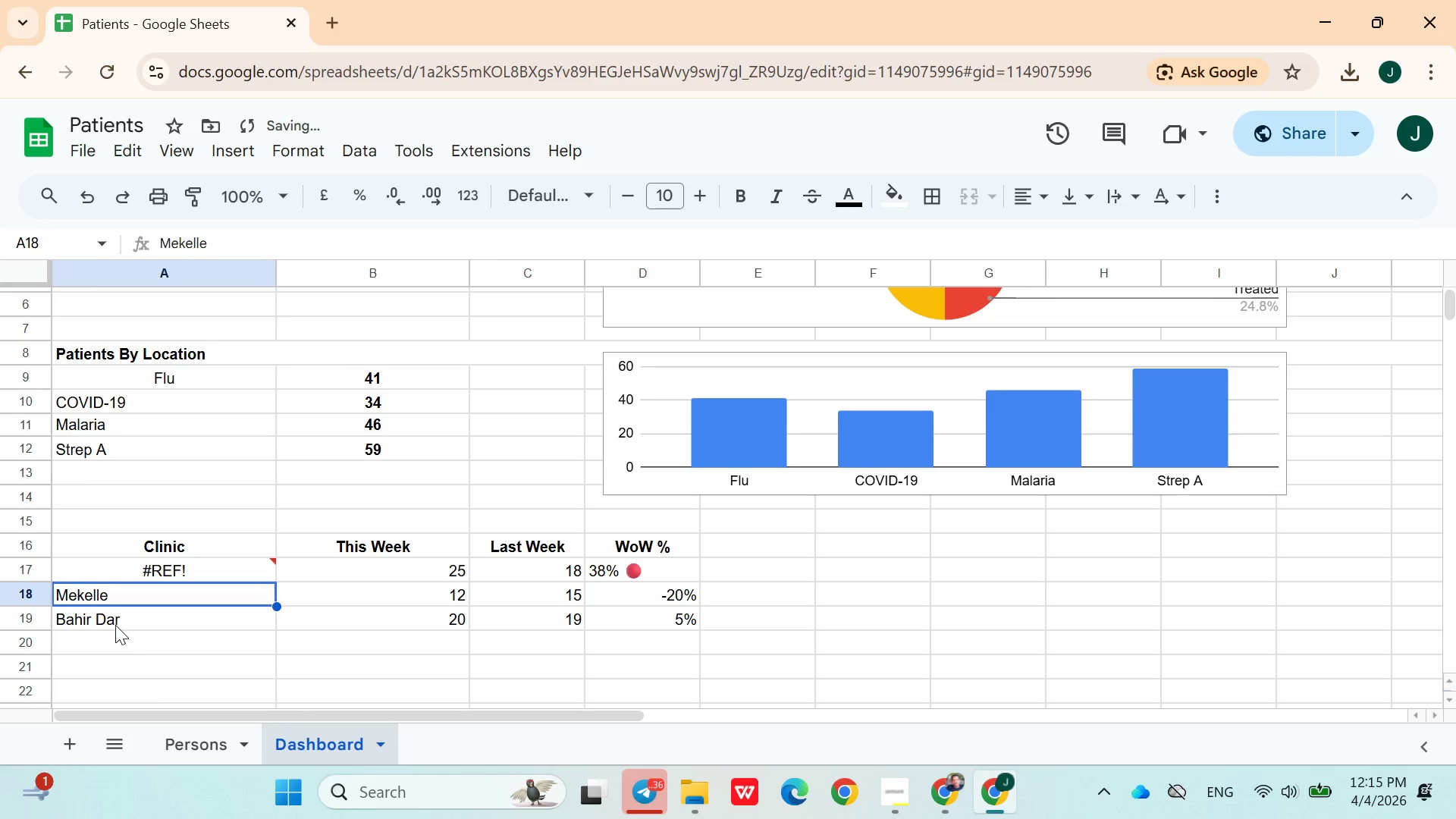 
left_click([130, 596])
 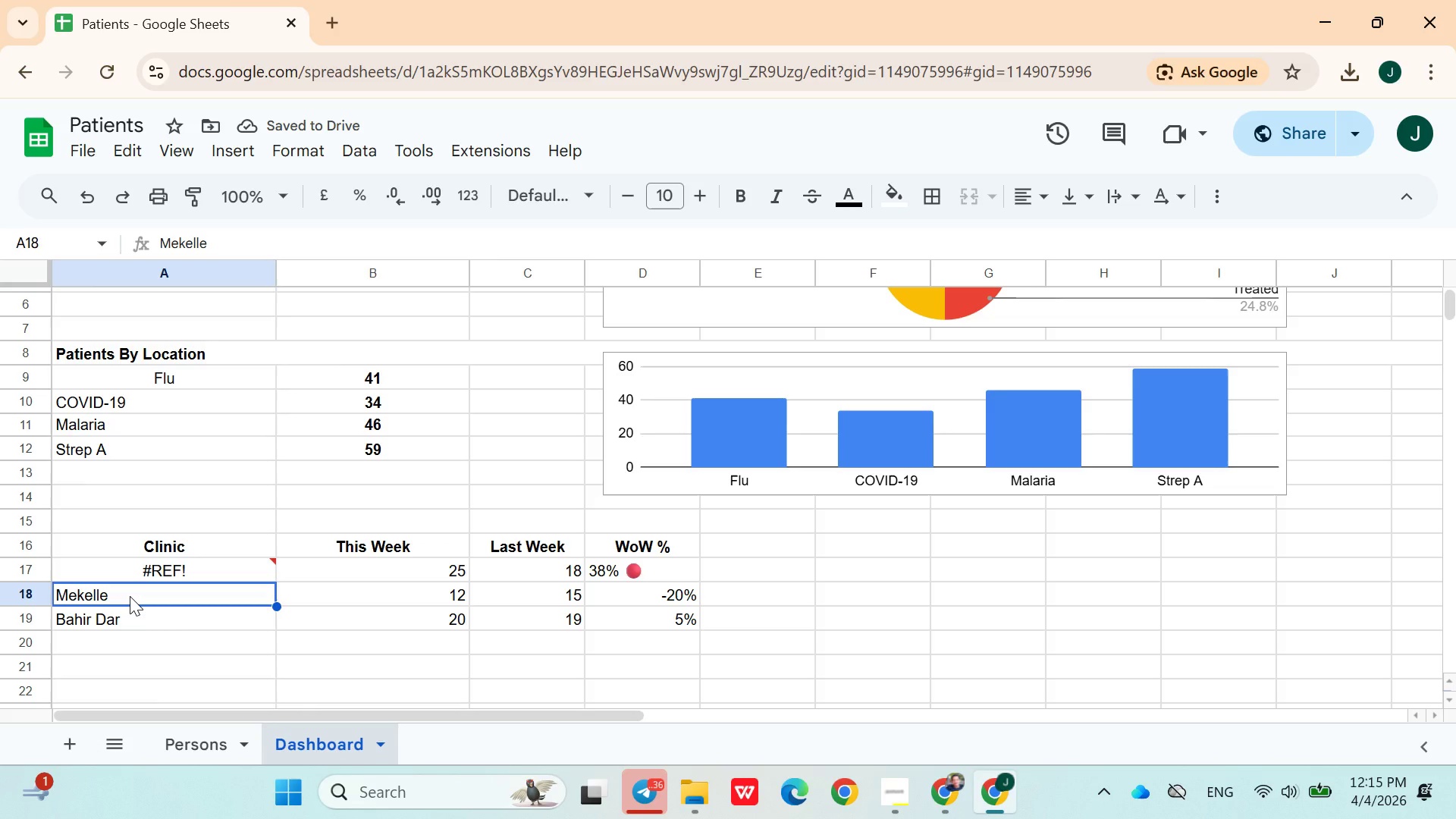 
key(Space)
 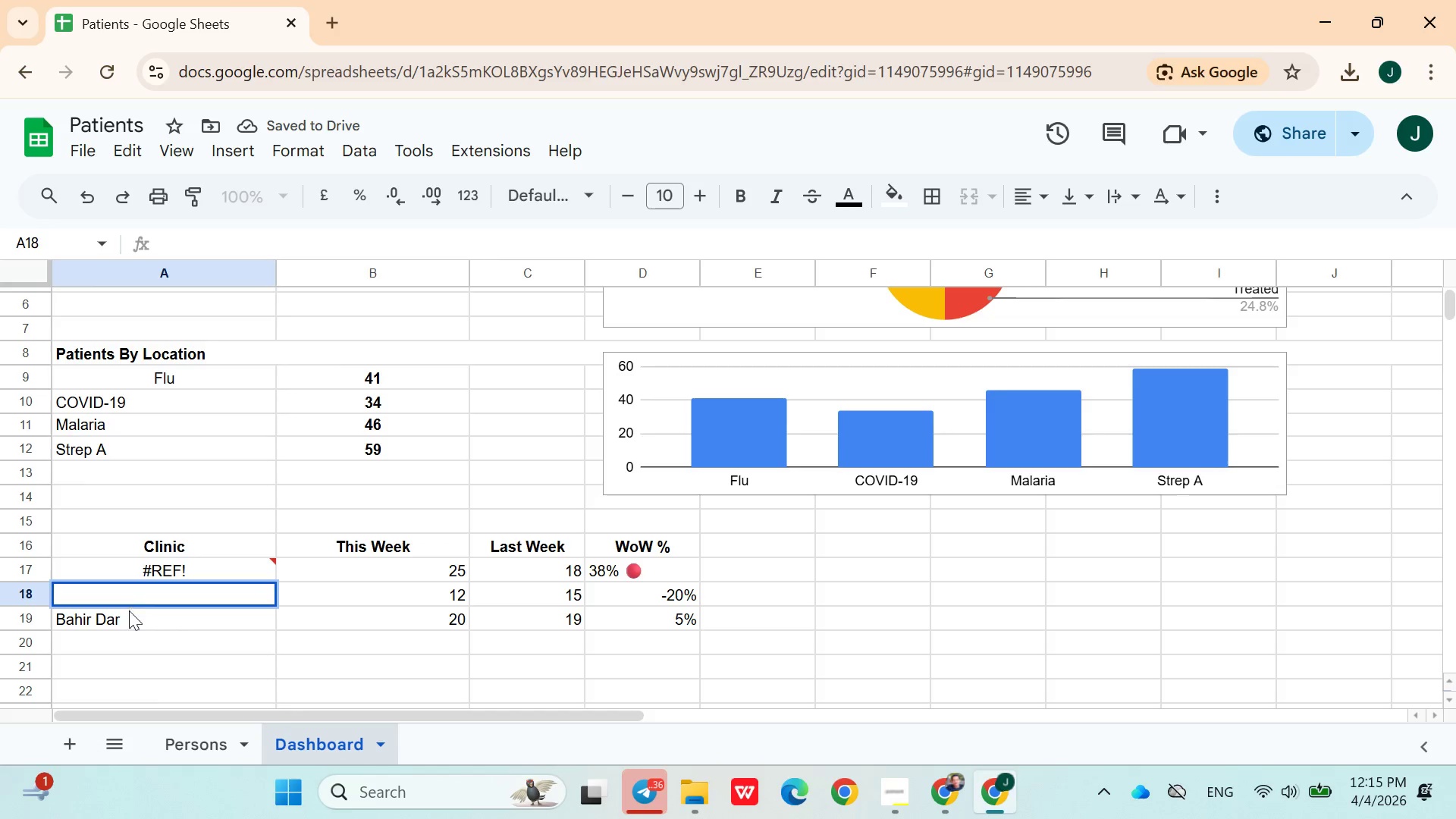 
left_click([129, 614])
 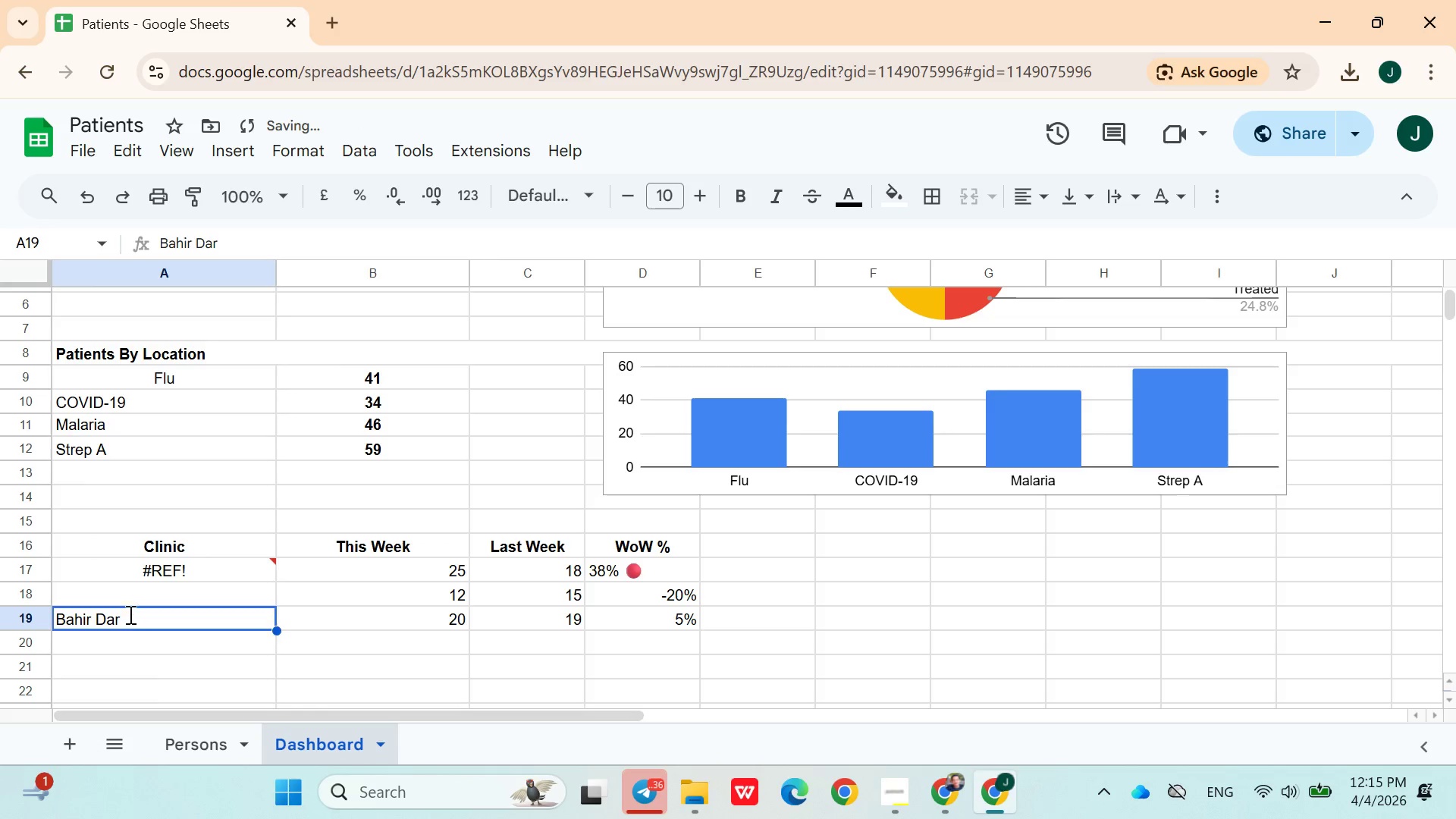 
key(Space)
 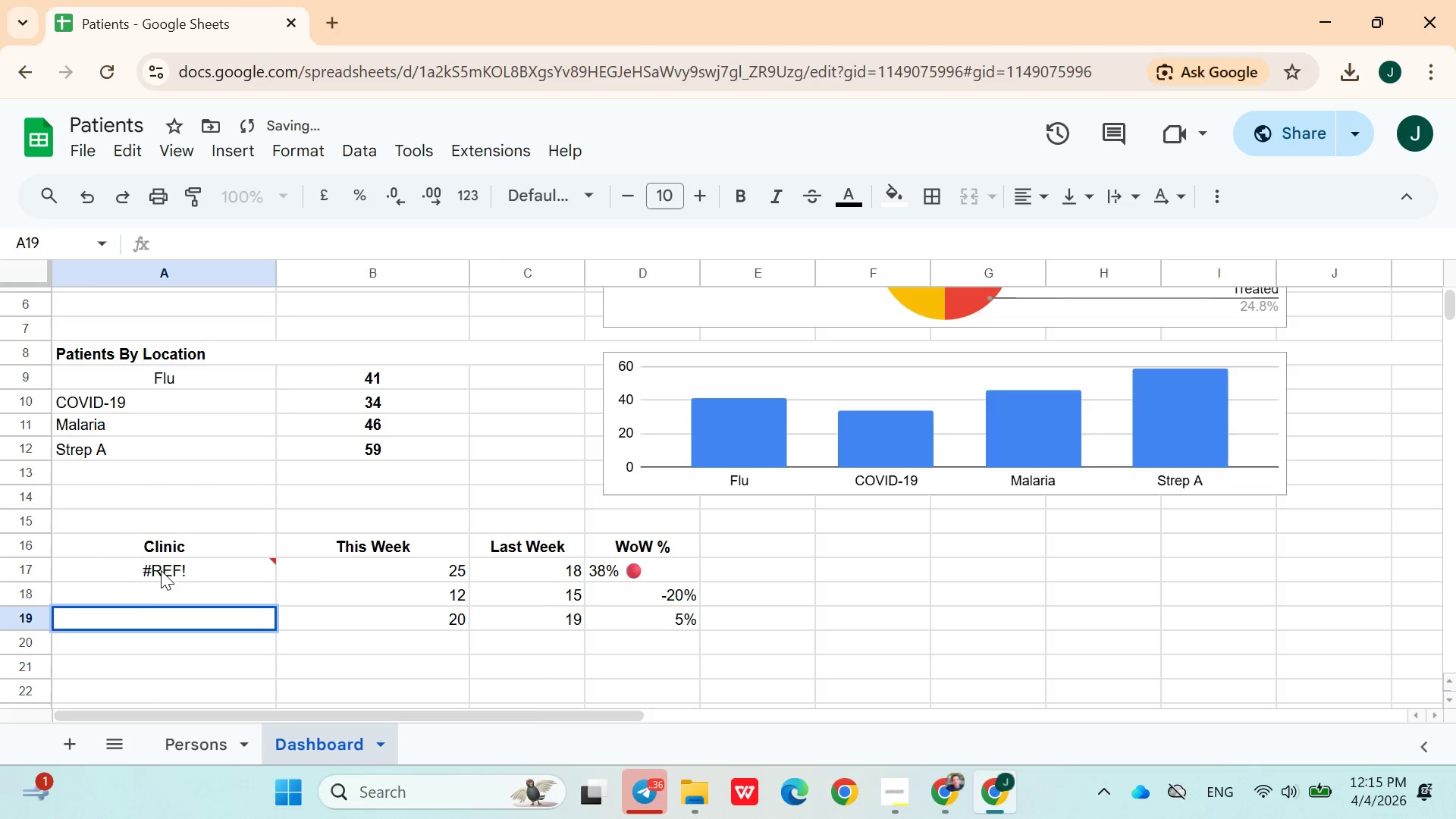 
double_click([161, 569])
 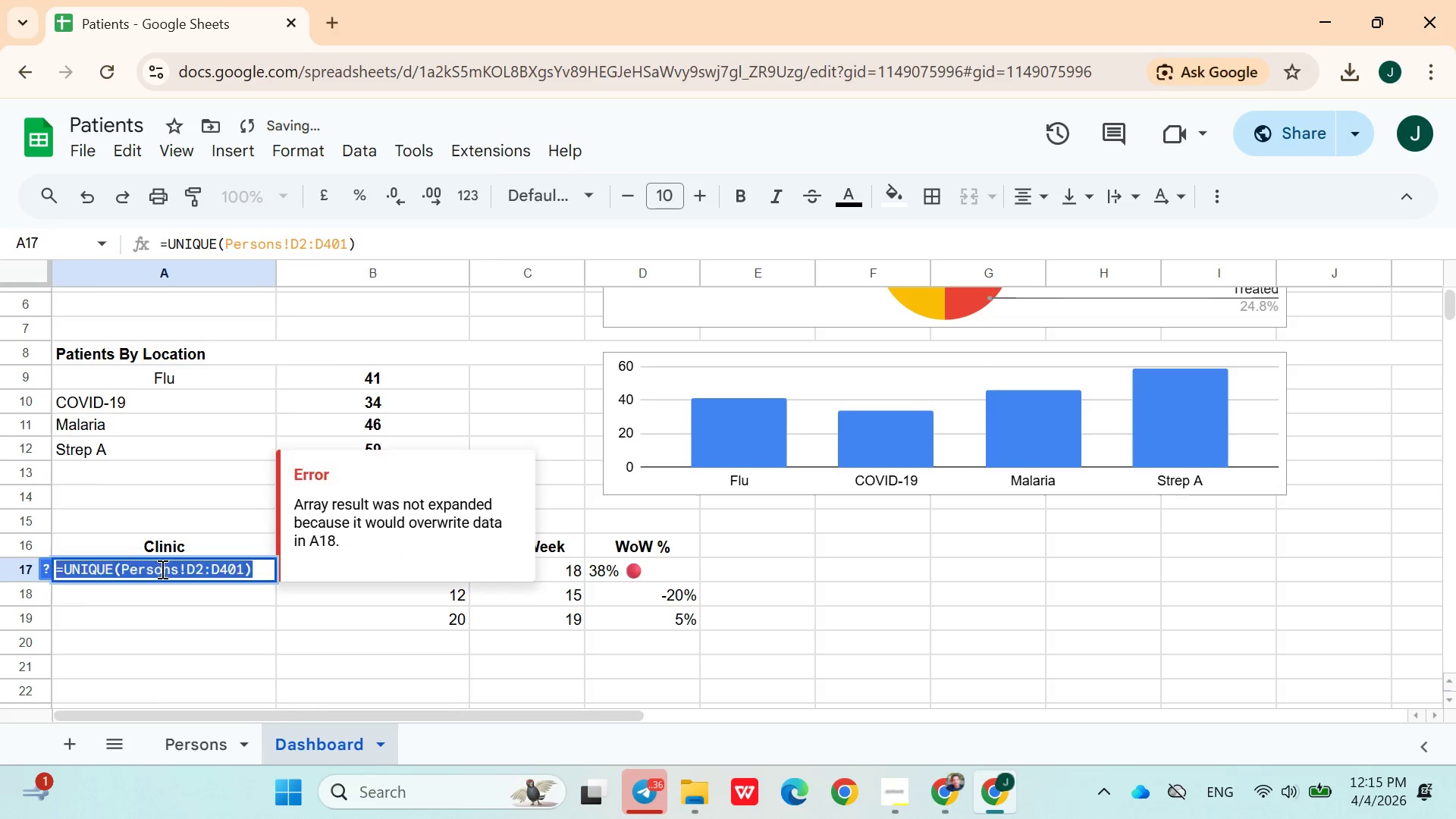 
triple_click([161, 569])
 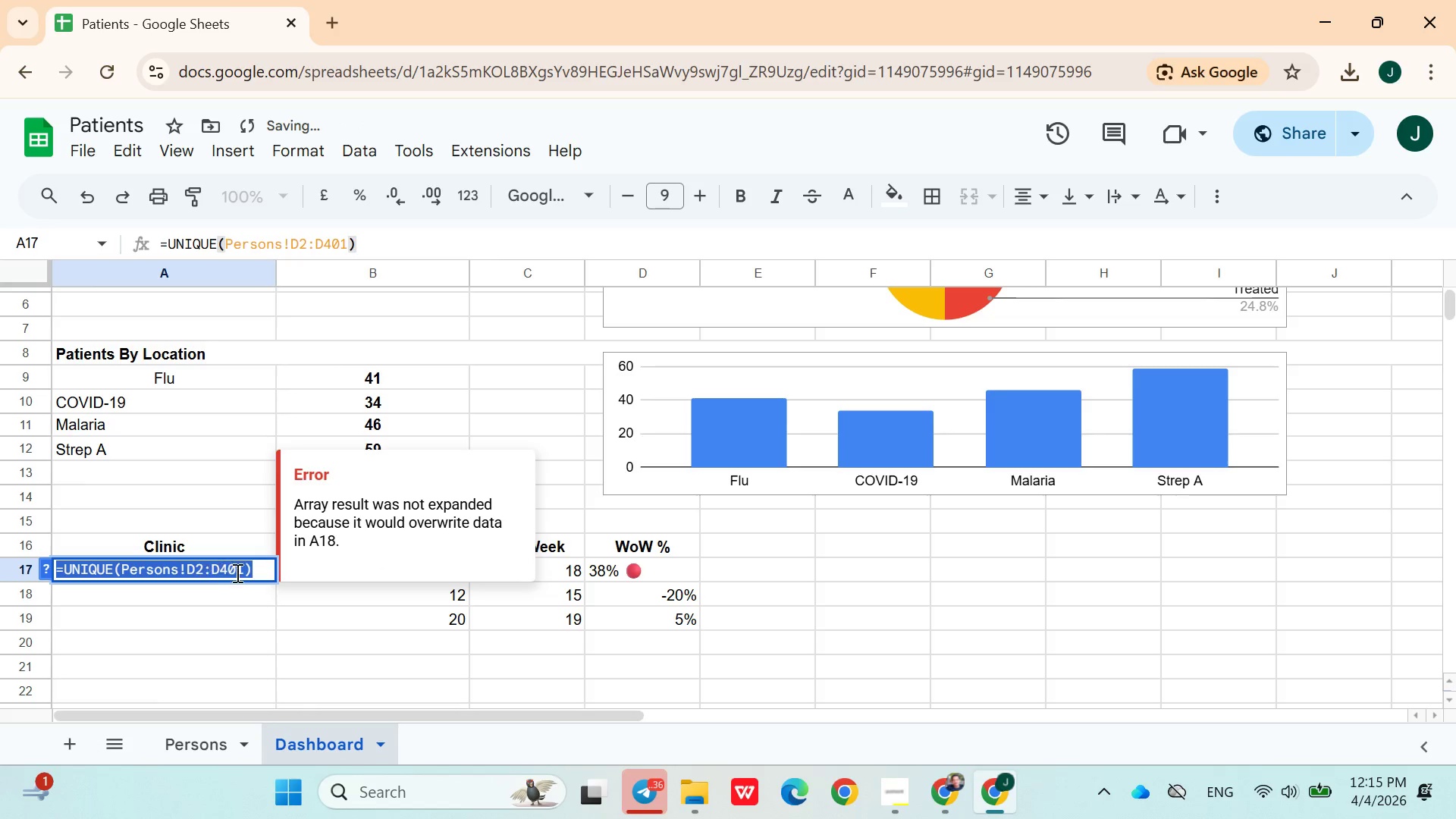 
left_click([262, 573])
 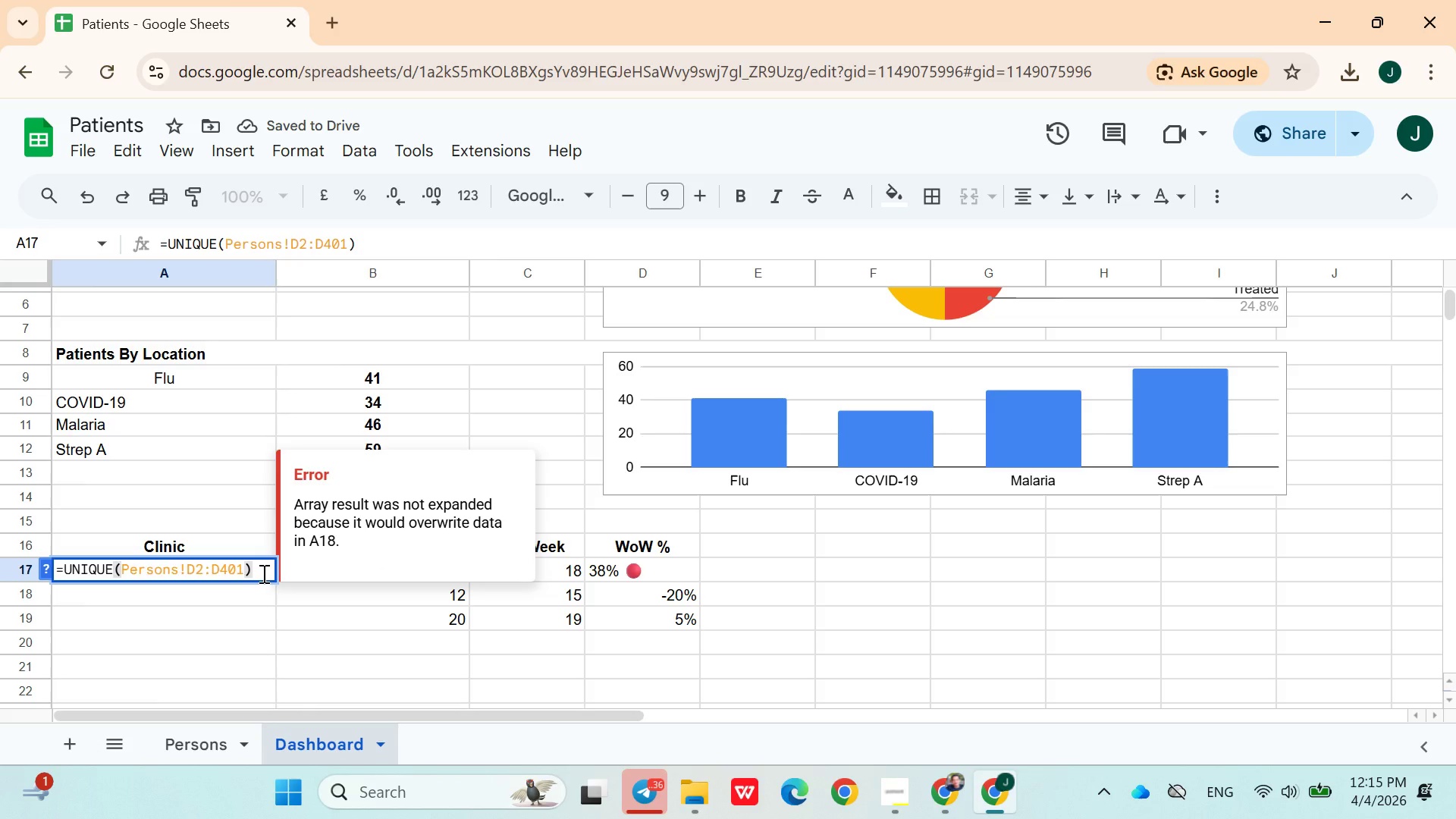 
key(Enter)
 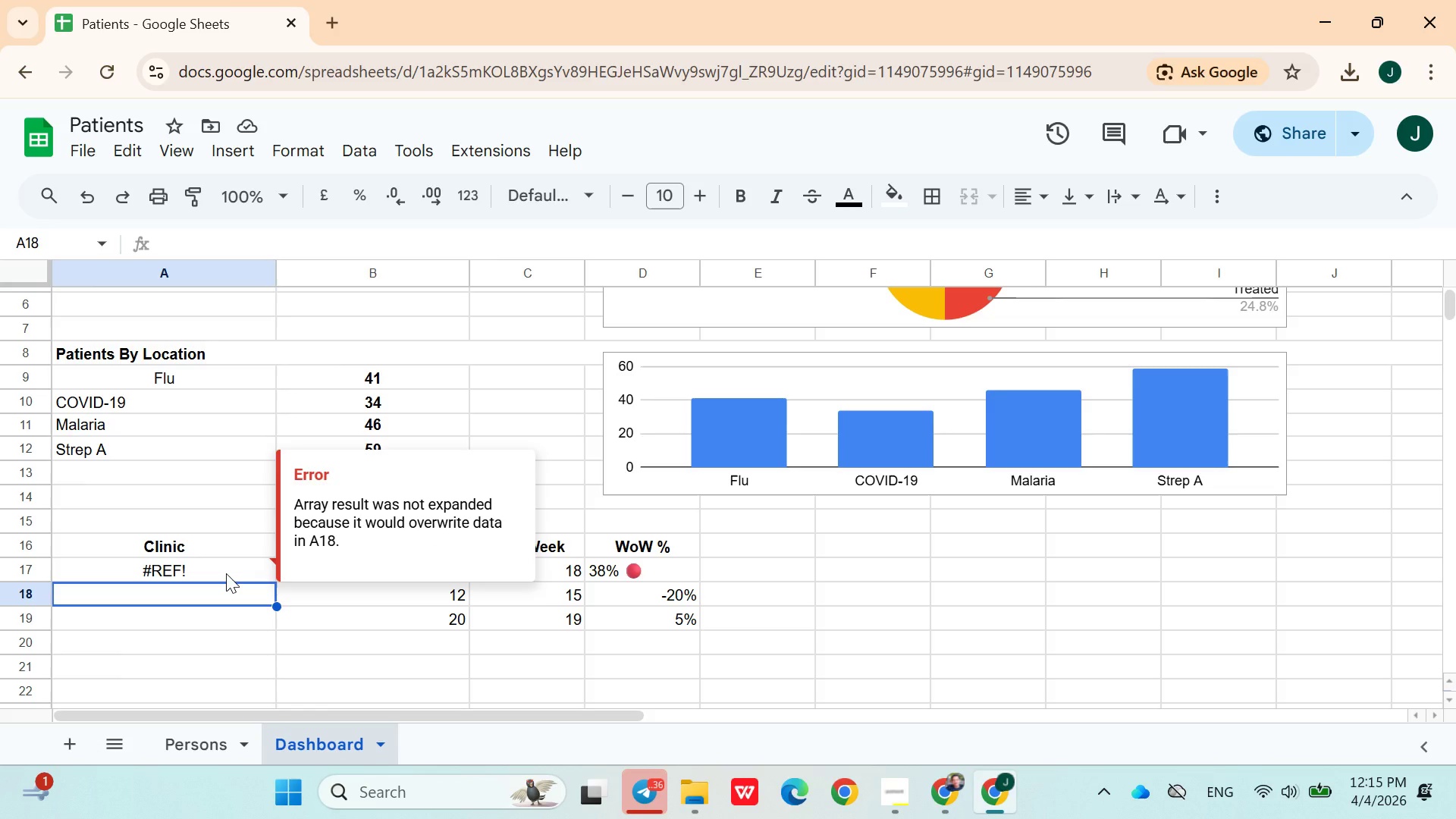 
wait(5.53)
 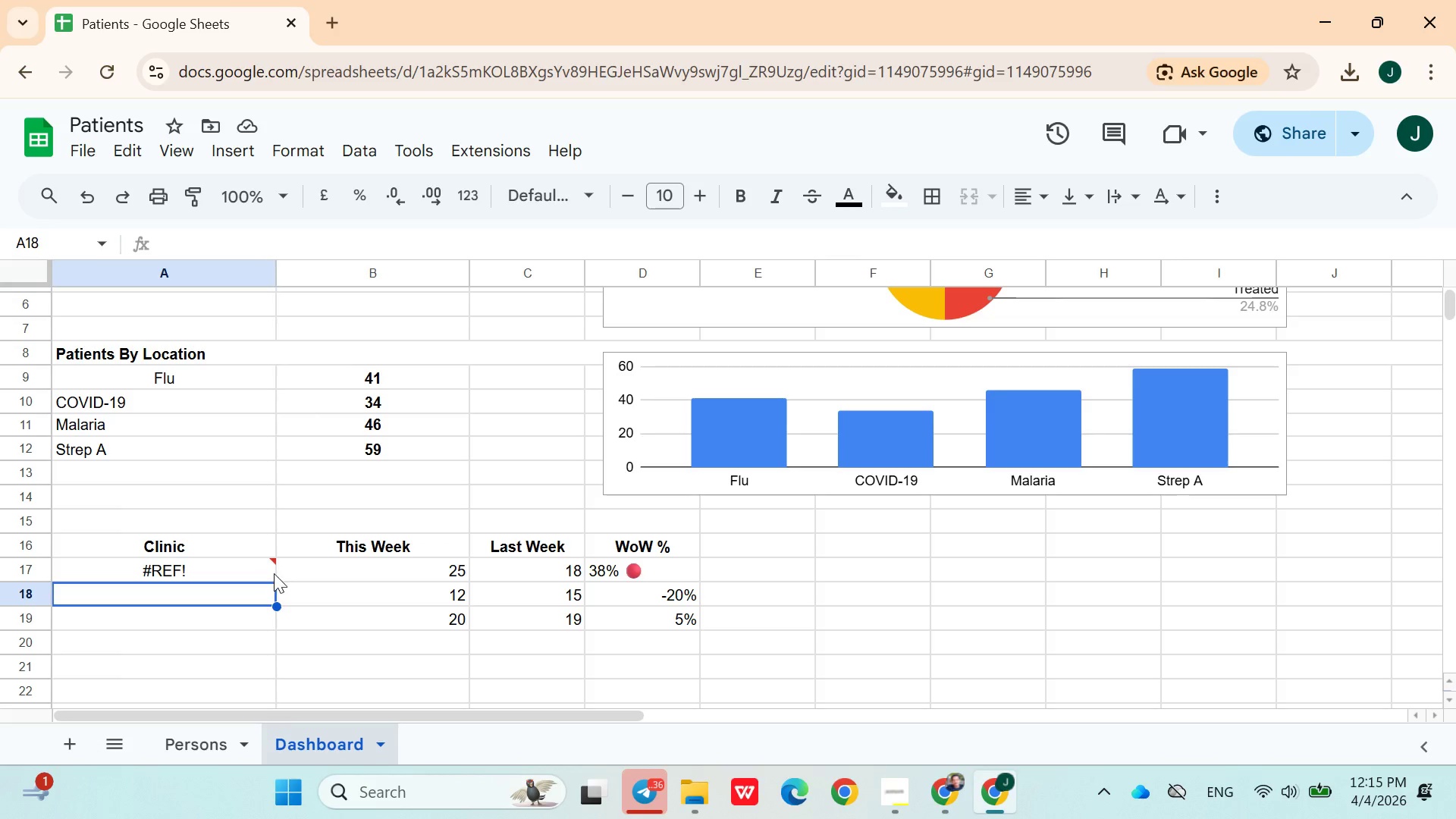 
double_click([225, 573])
 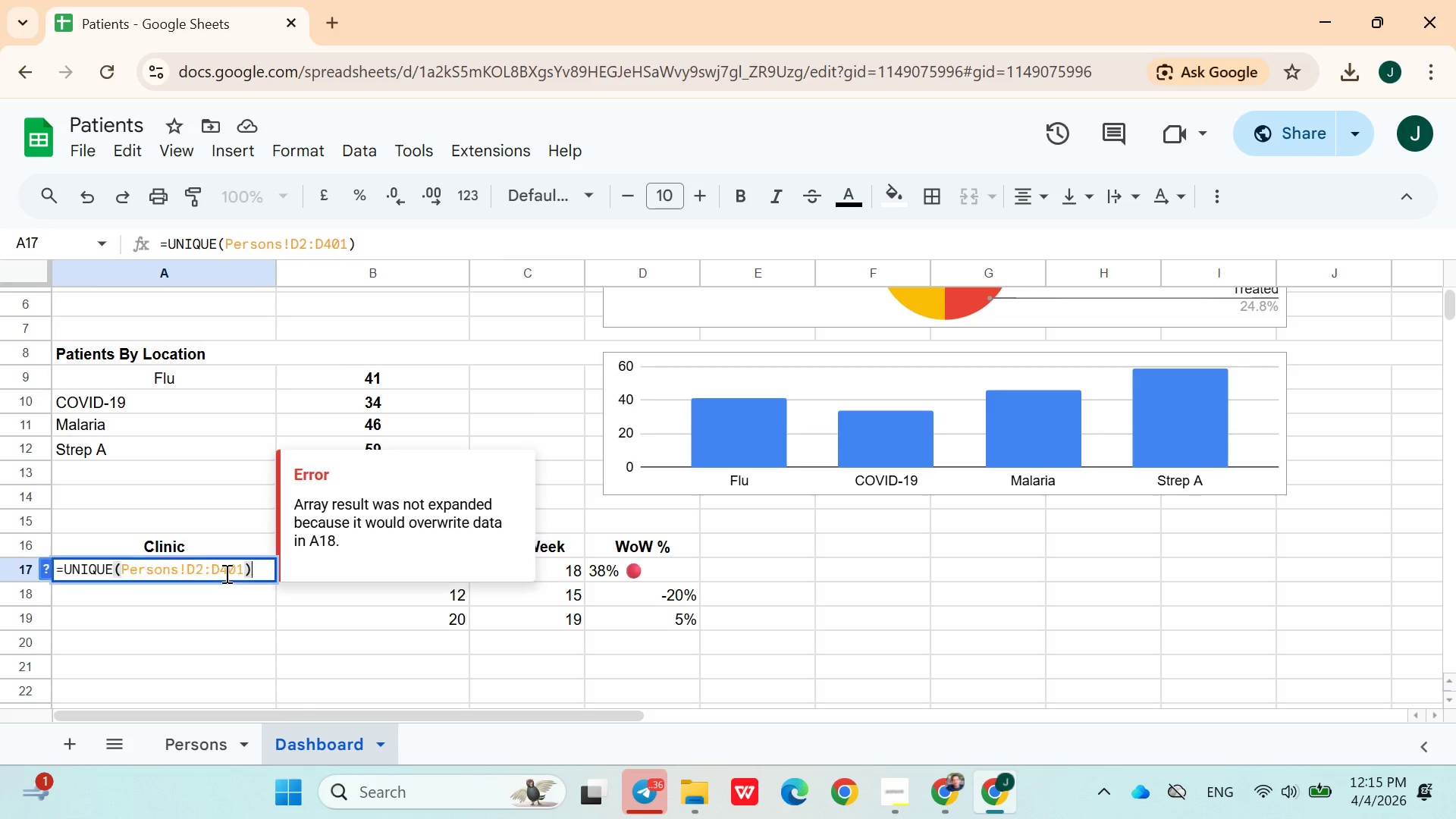 
triple_click([225, 573])
 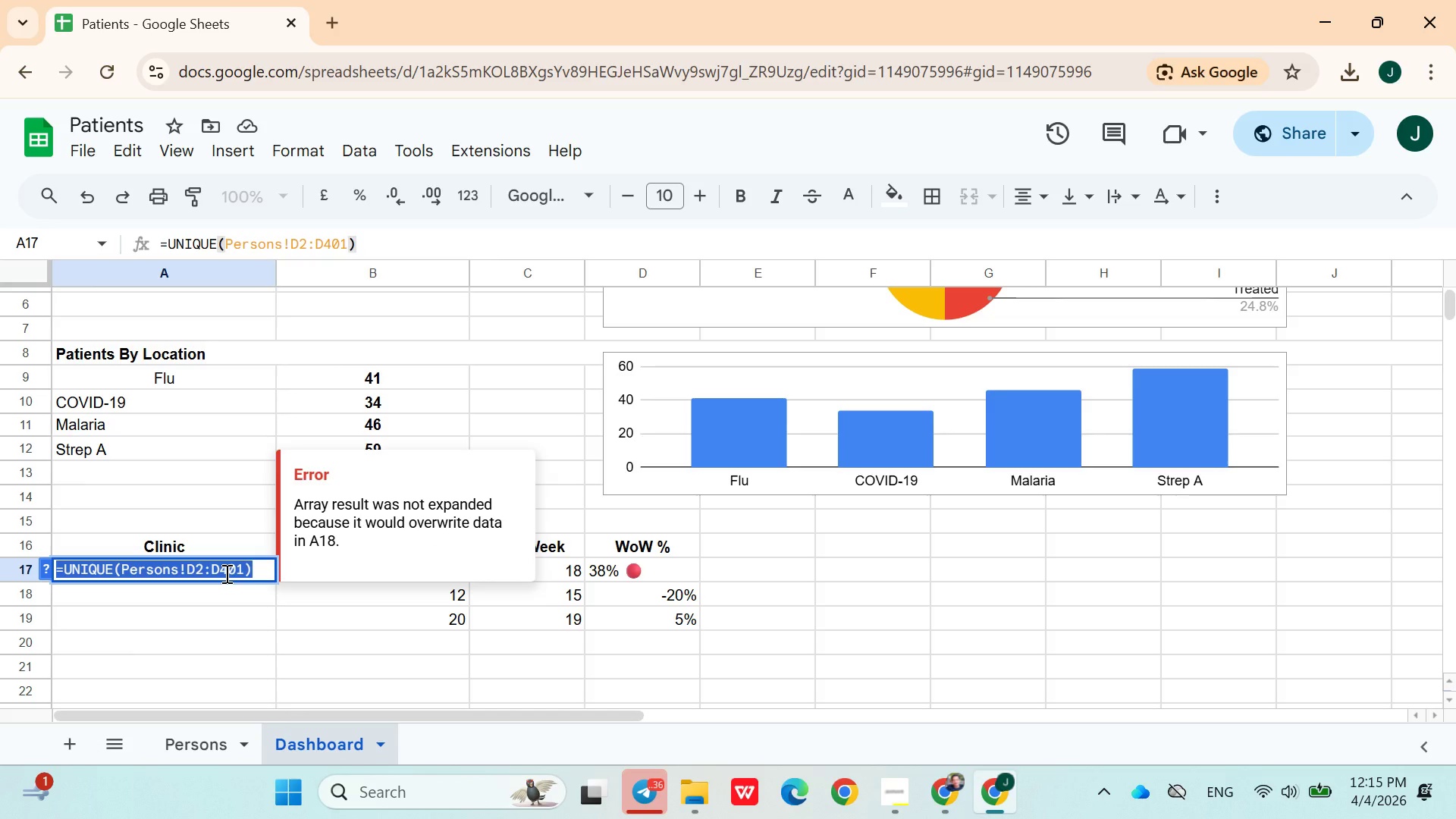 
wait(13.14)
 